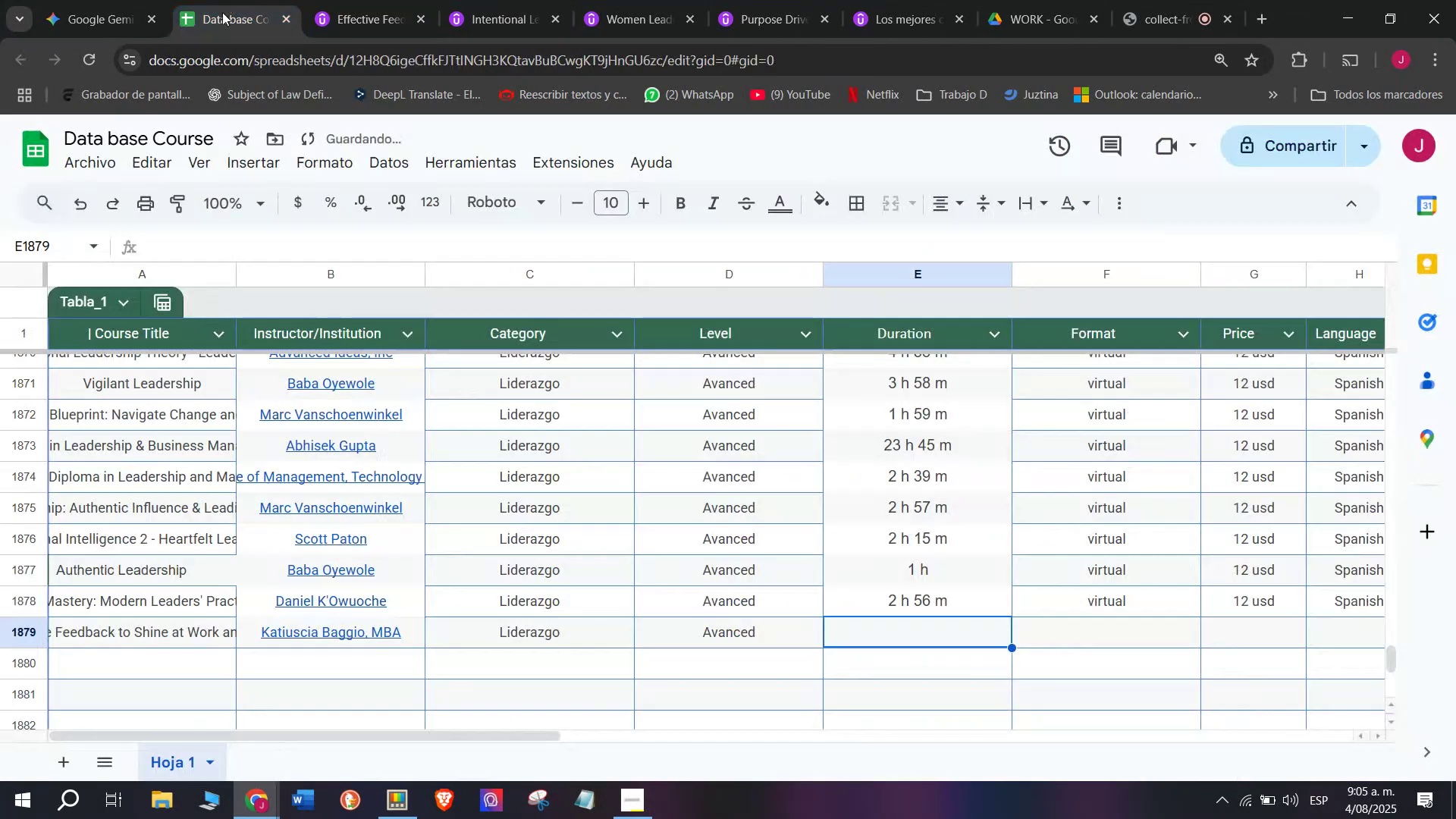 
key(Control+C)
 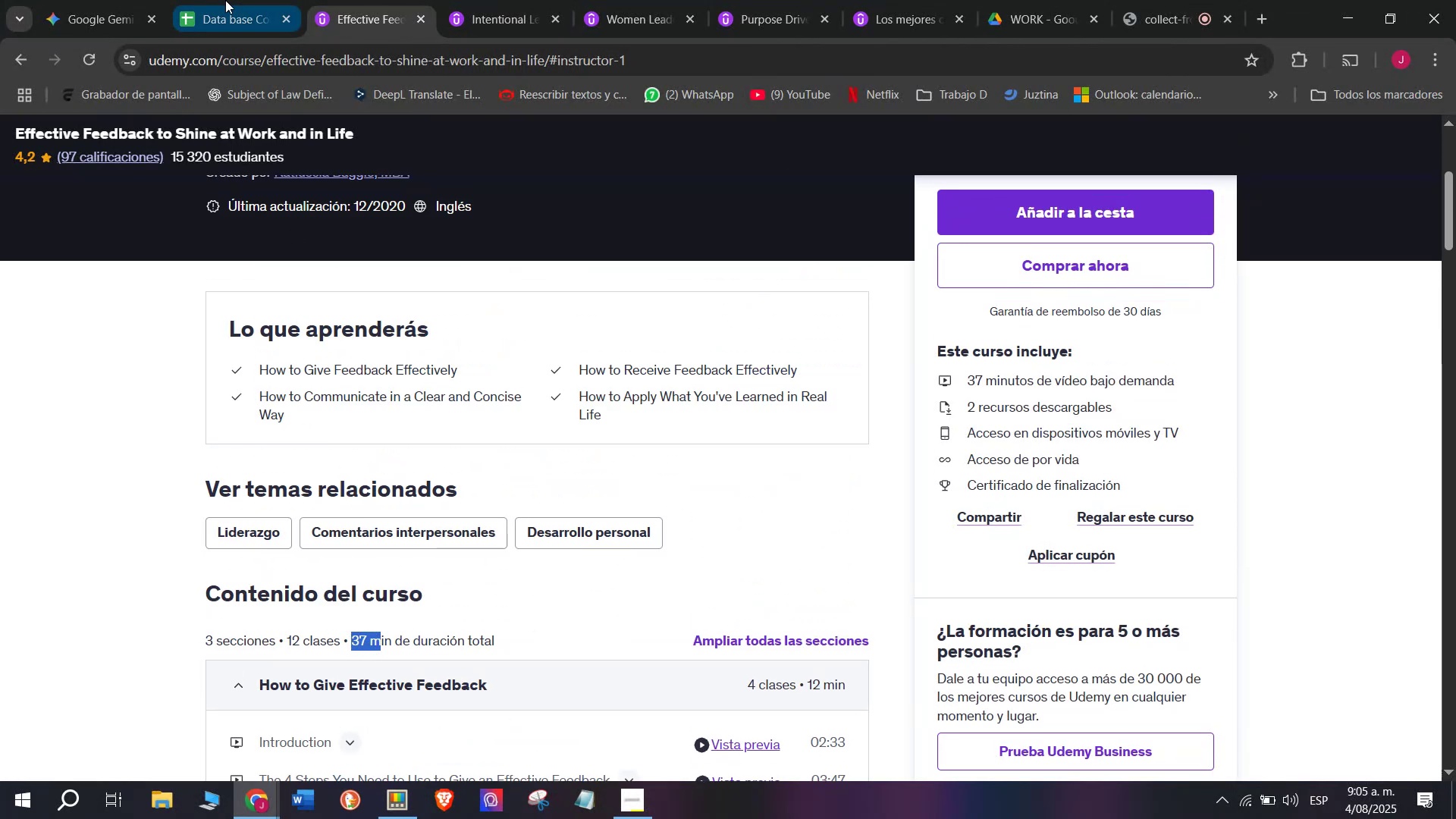 
left_click([225, 0])
 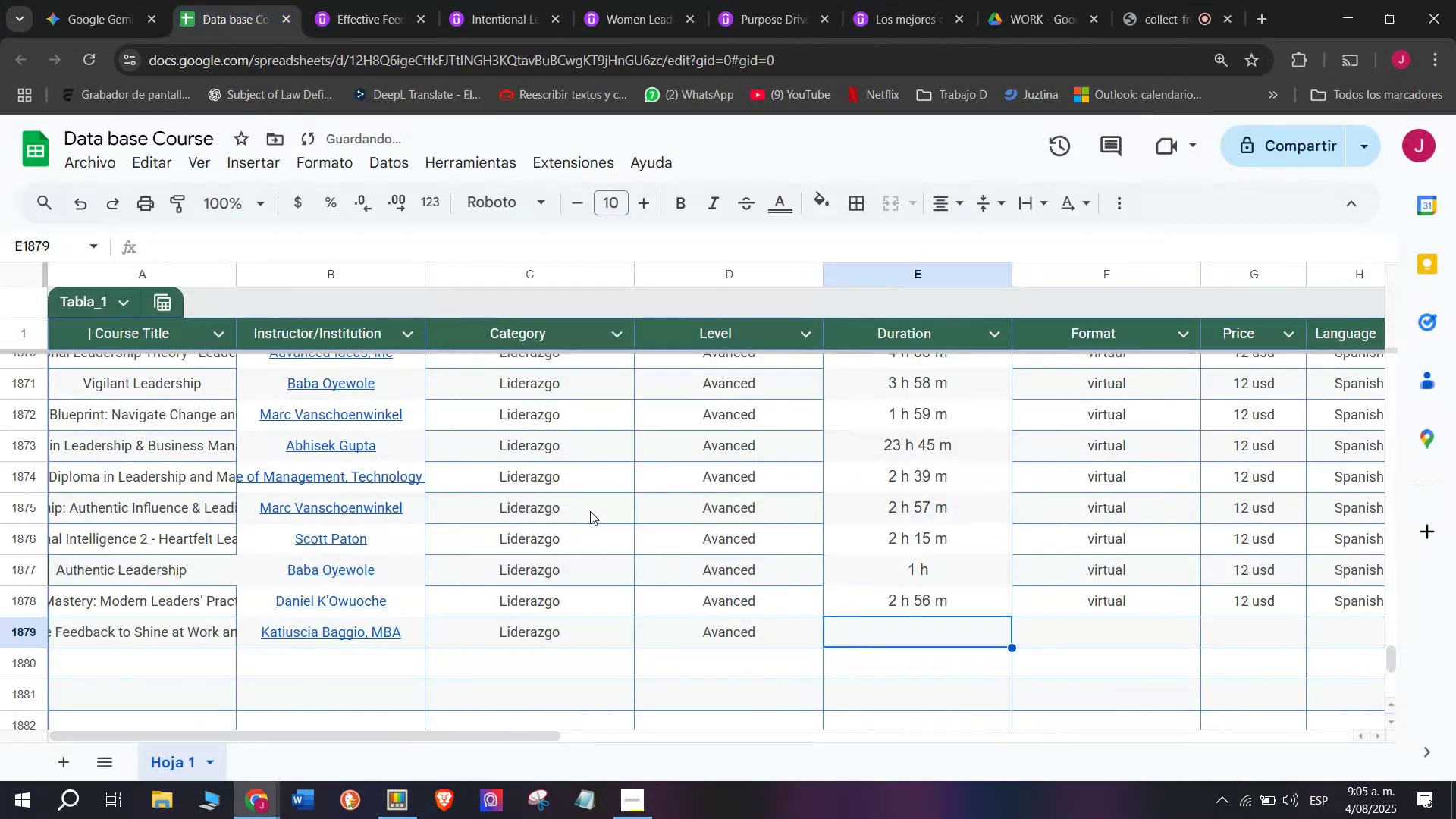 
key(Z)
 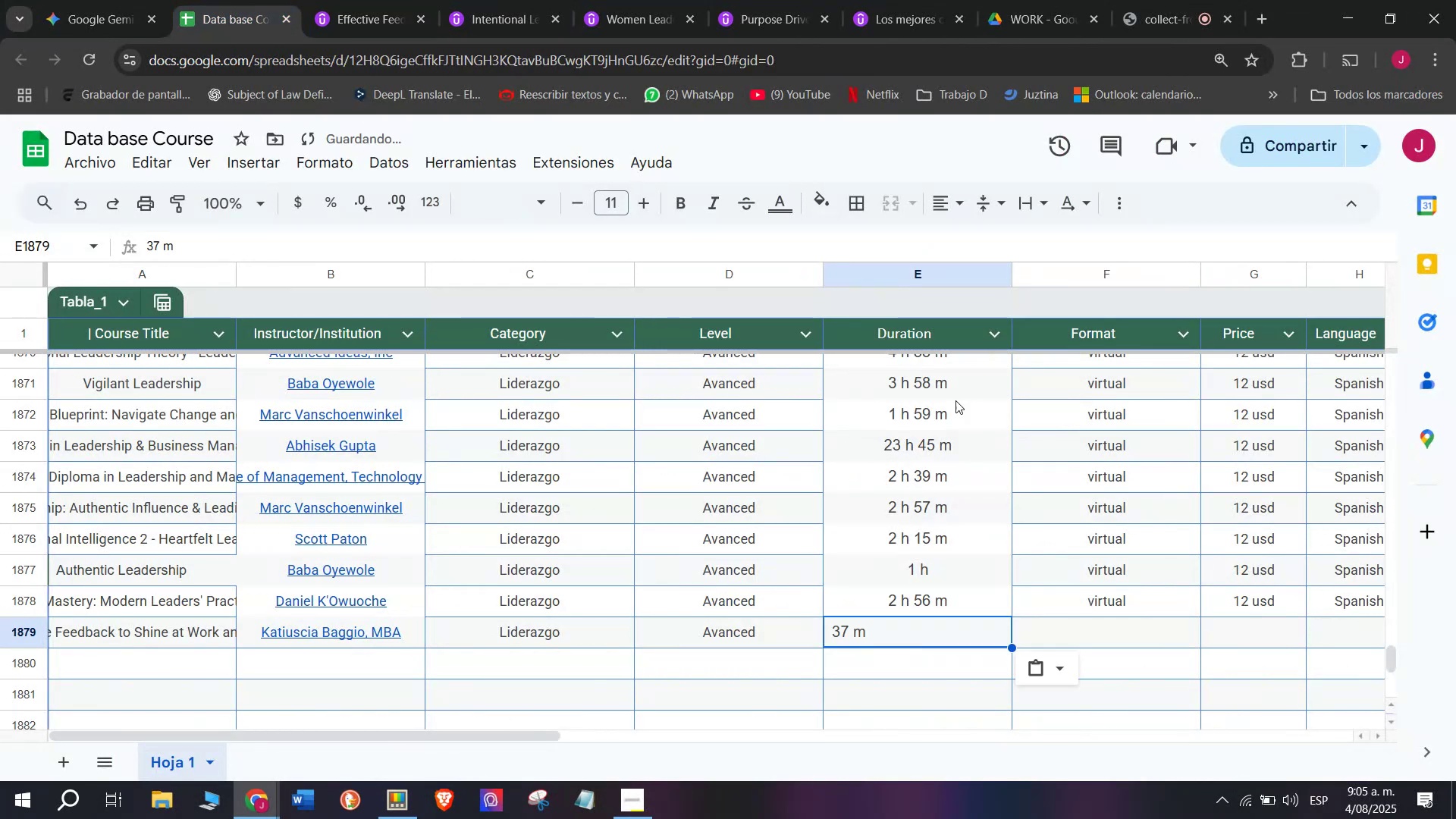 
key(Control+ControlLeft)
 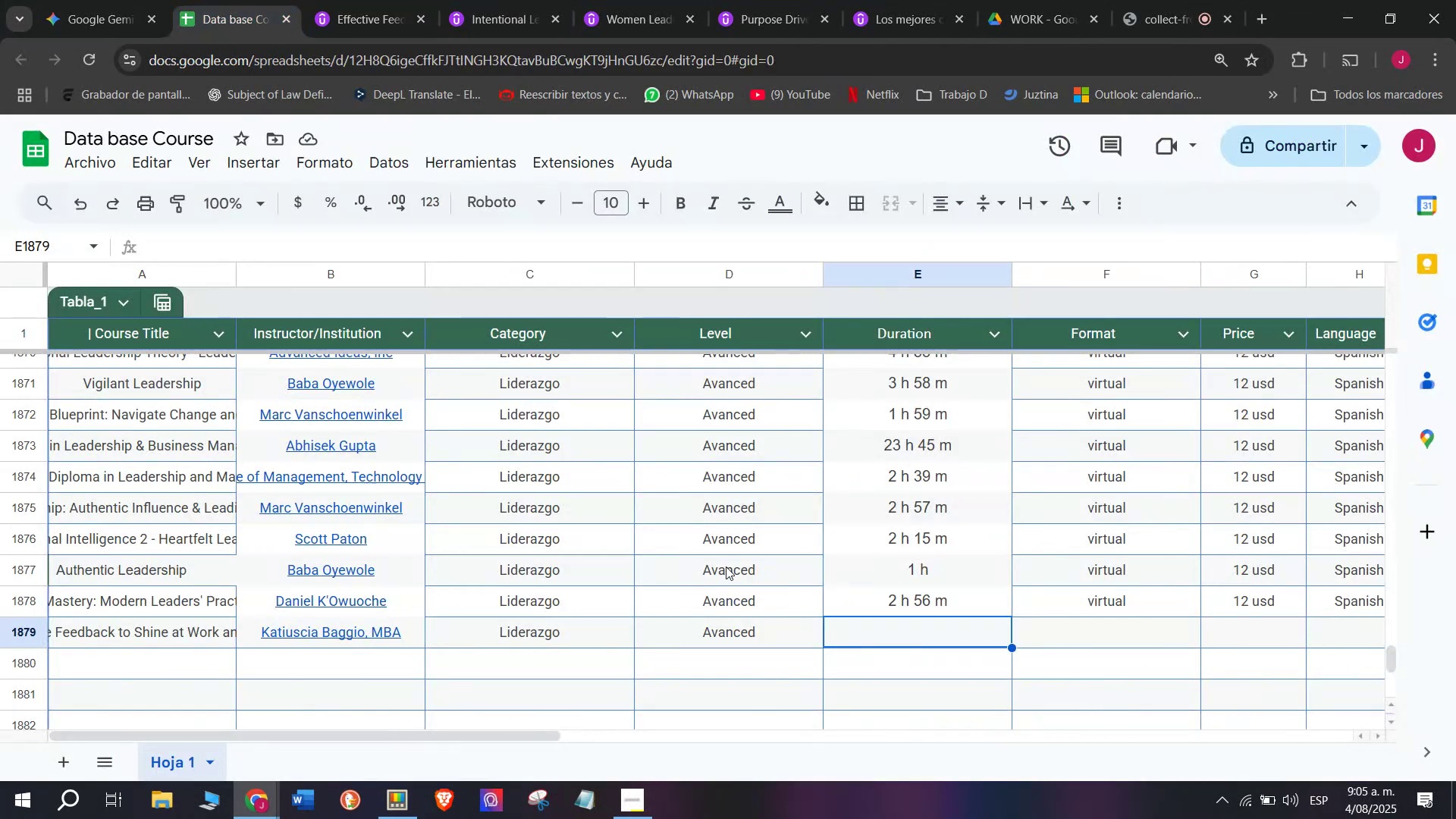 
key(Control+V)
 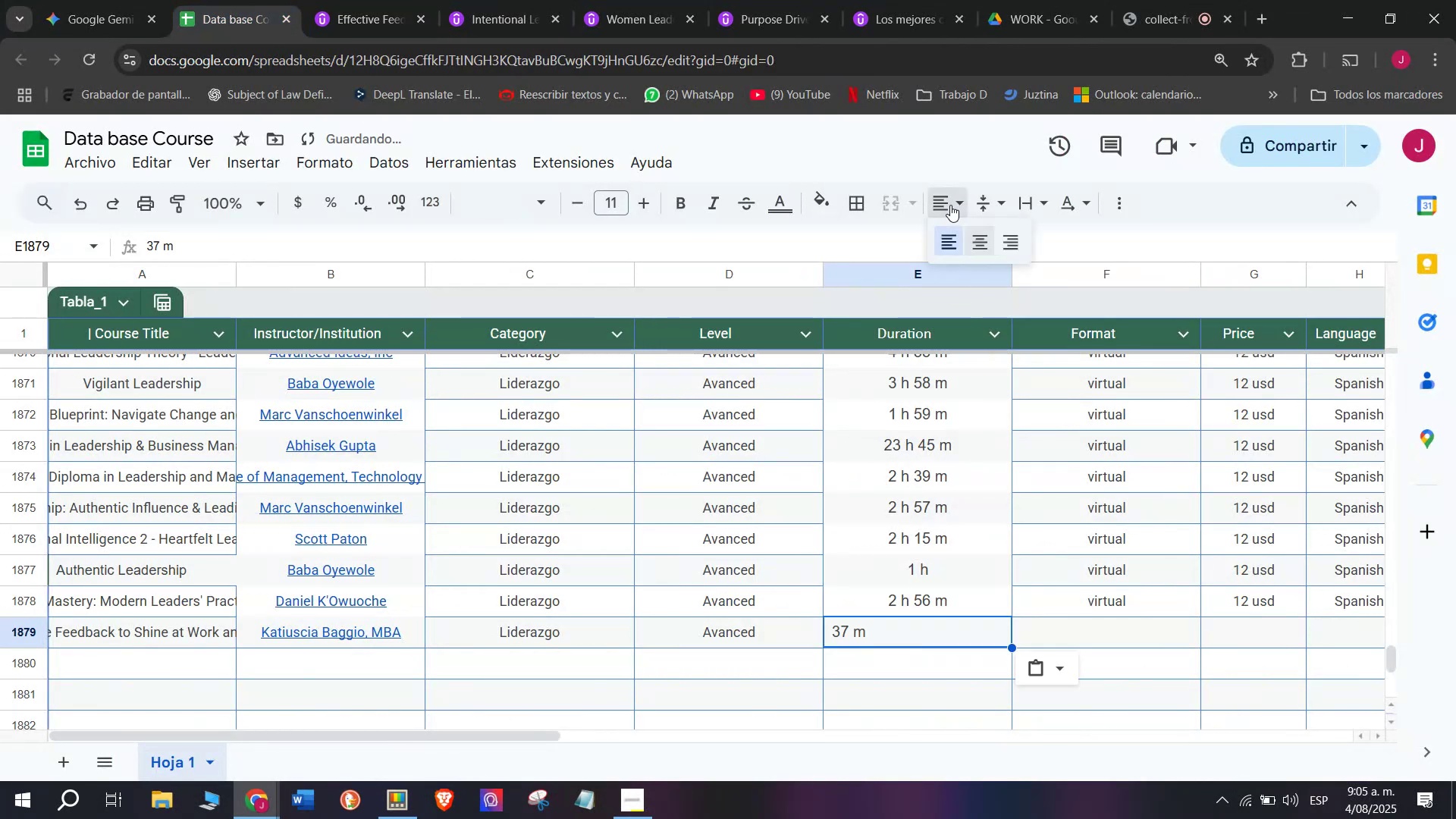 
double_click([987, 246])
 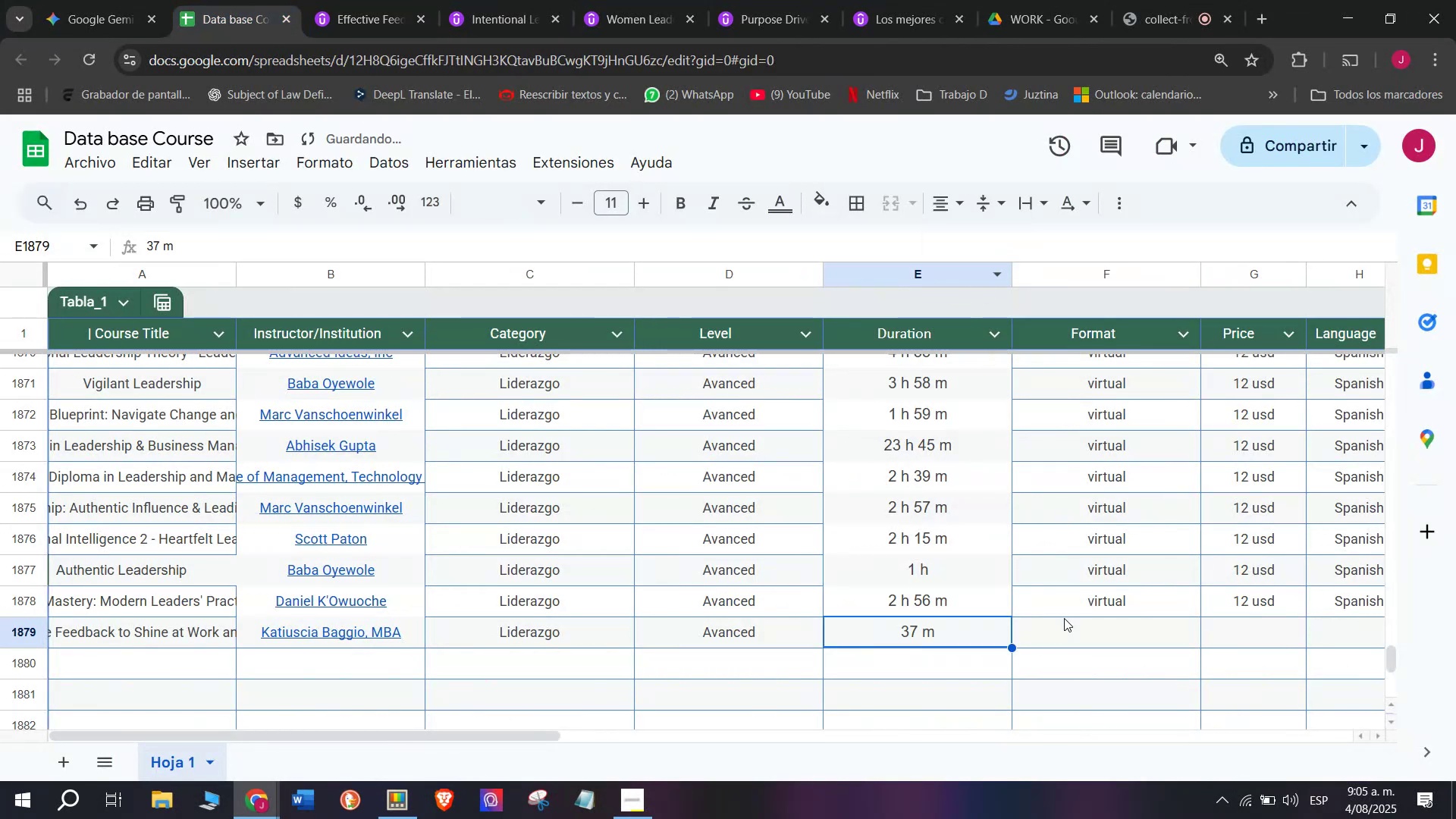 
key(Break)
 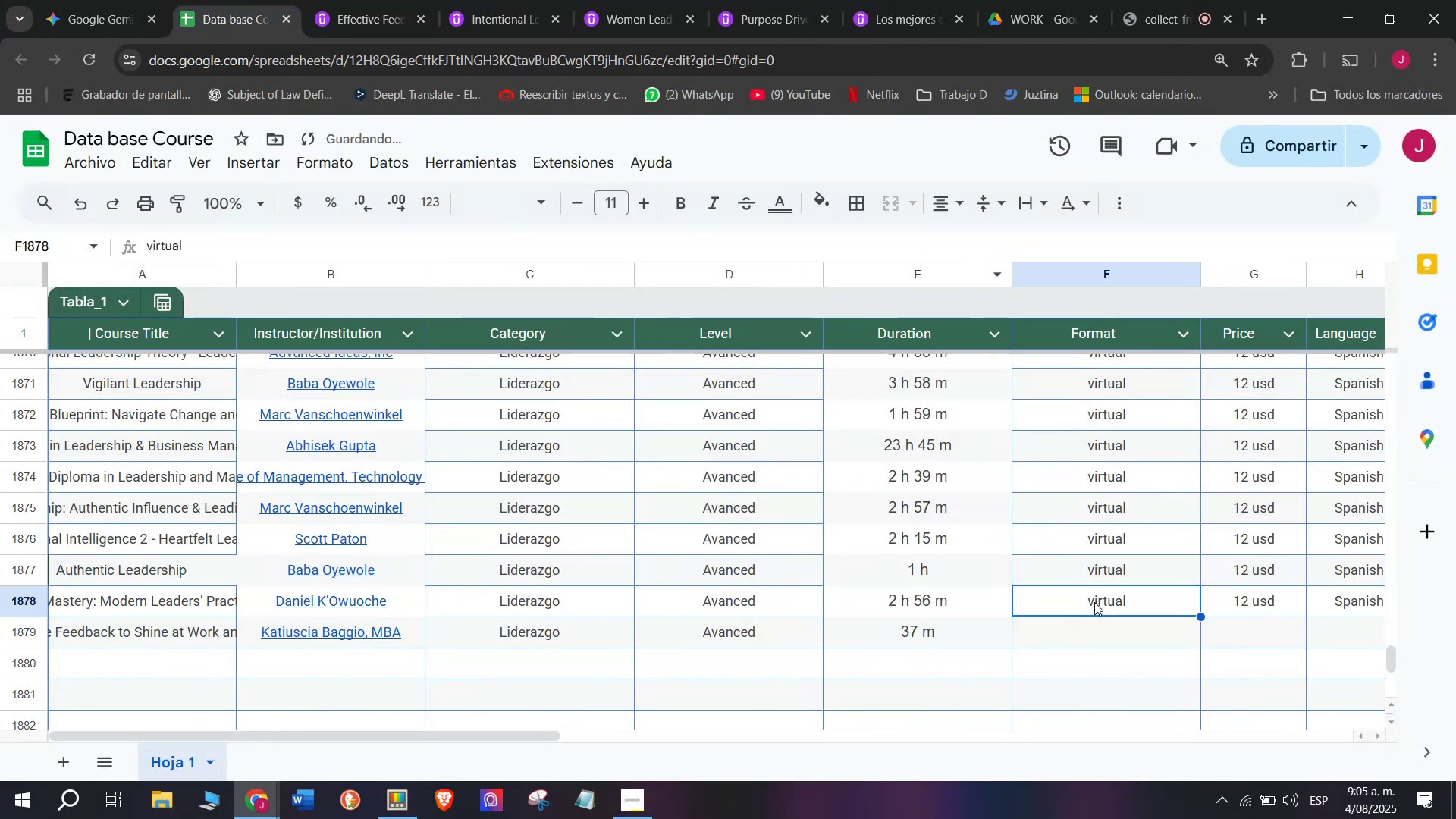 
key(Control+ControlLeft)
 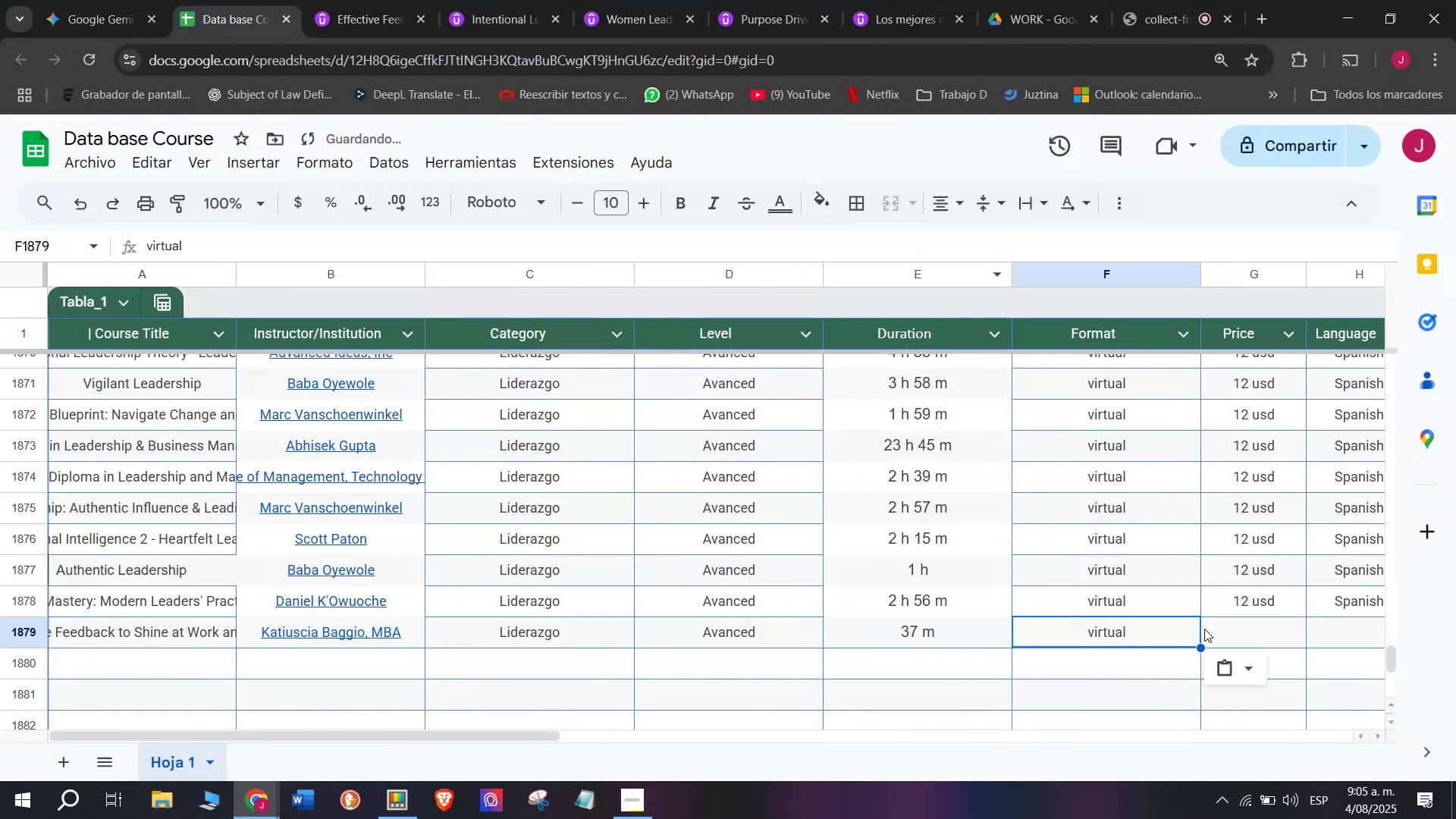 
key(Control+C)
 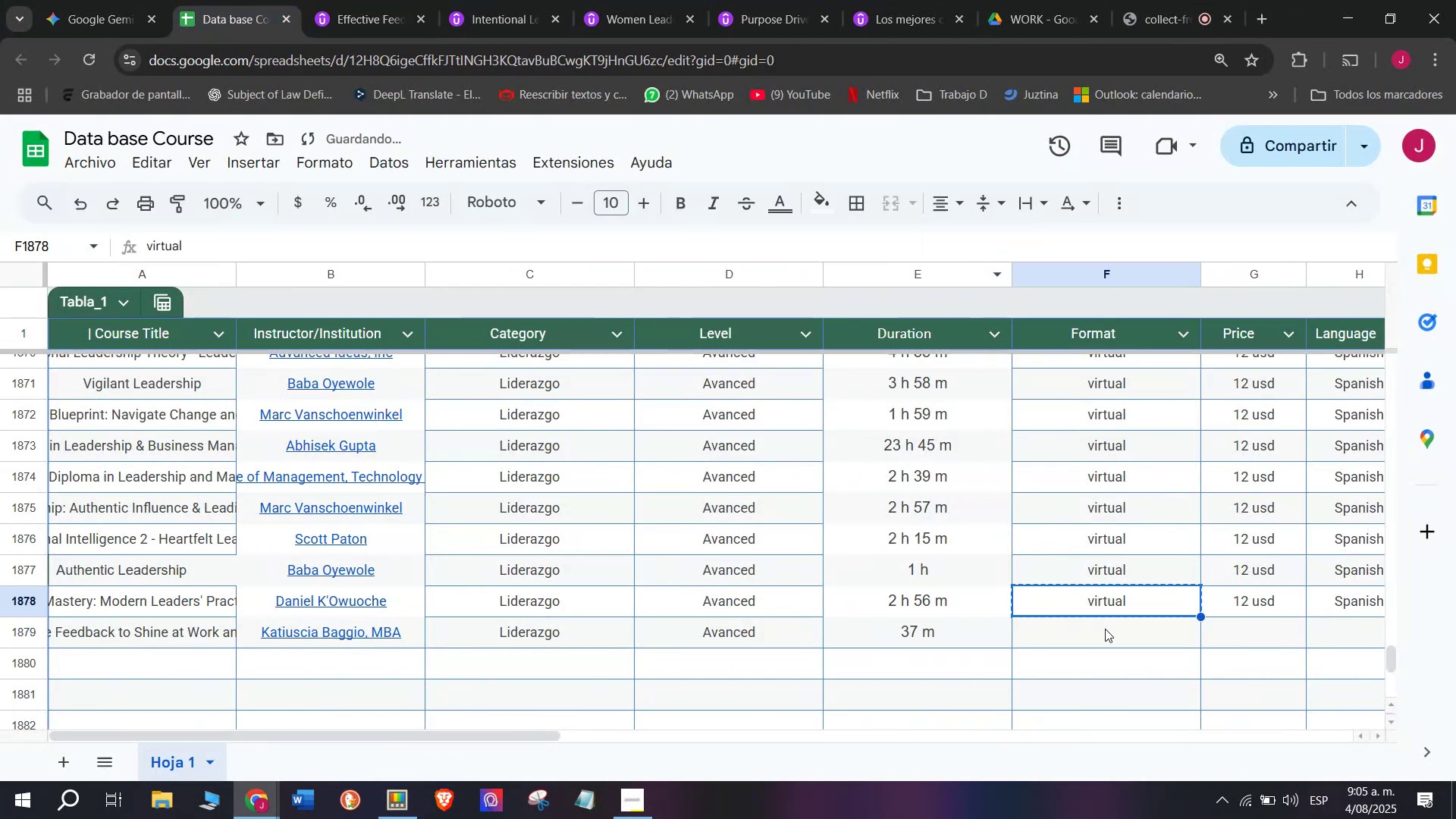 
double_click([1105, 629])
 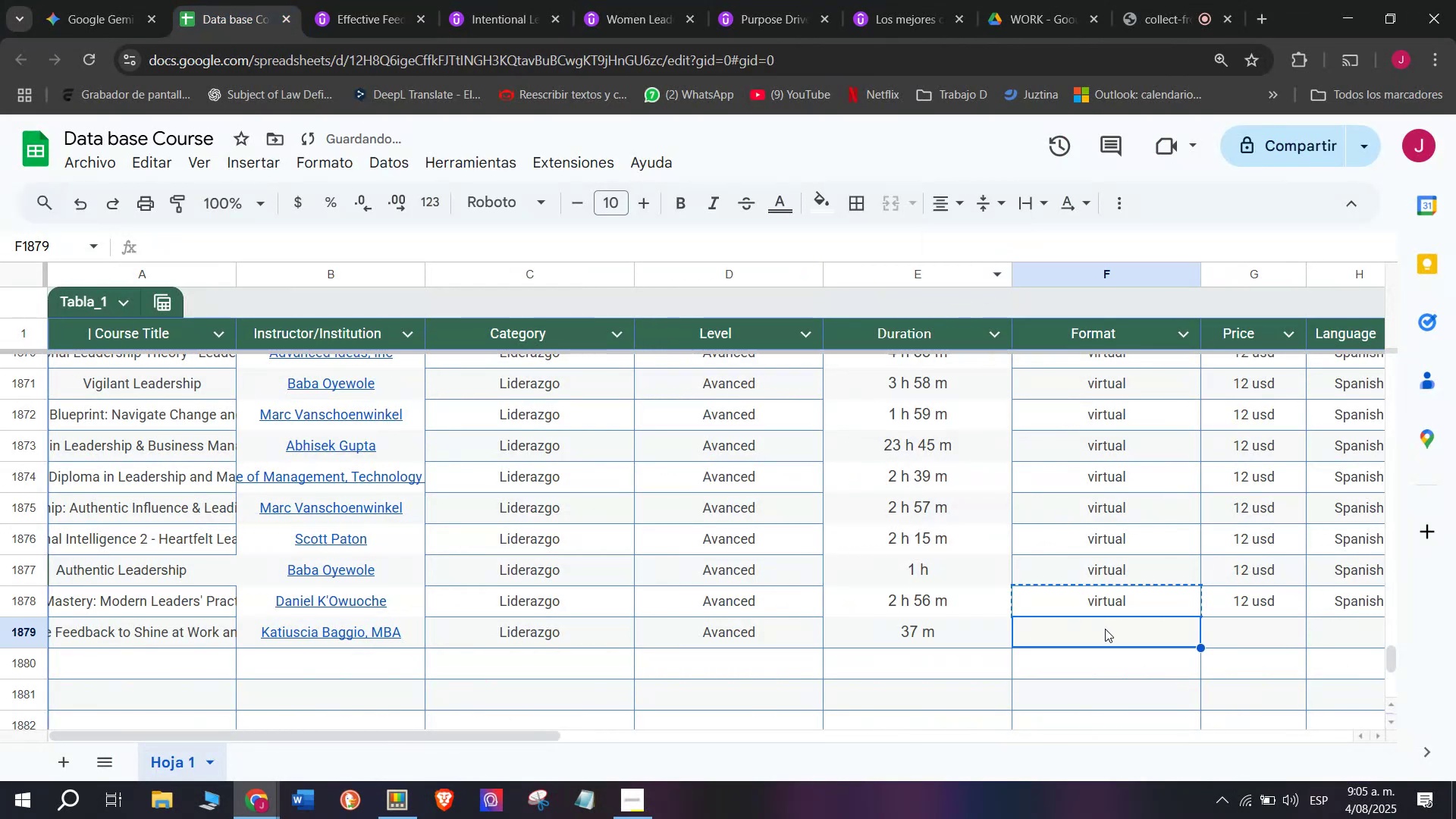 
key(Z)
 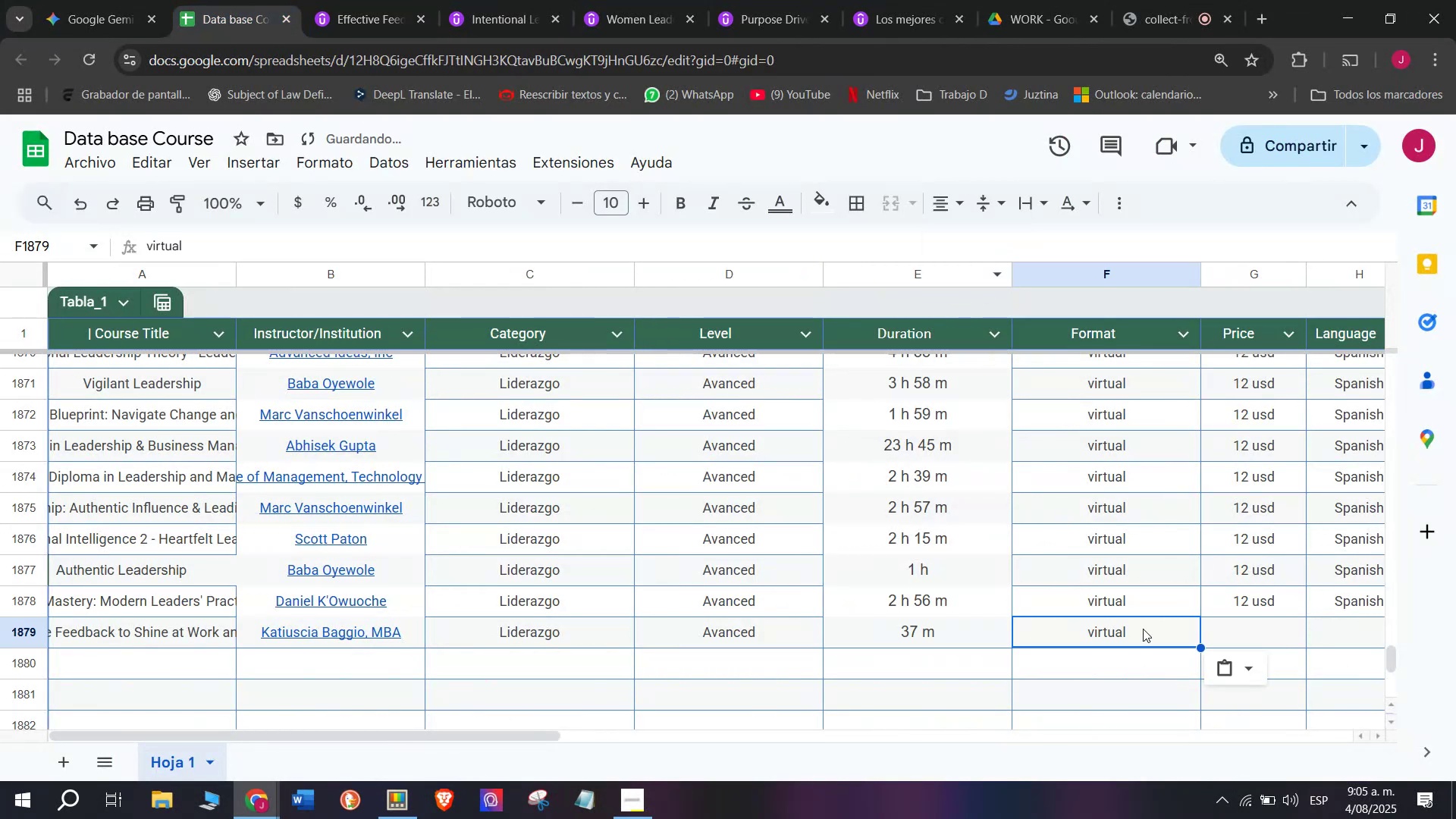 
key(Control+ControlLeft)
 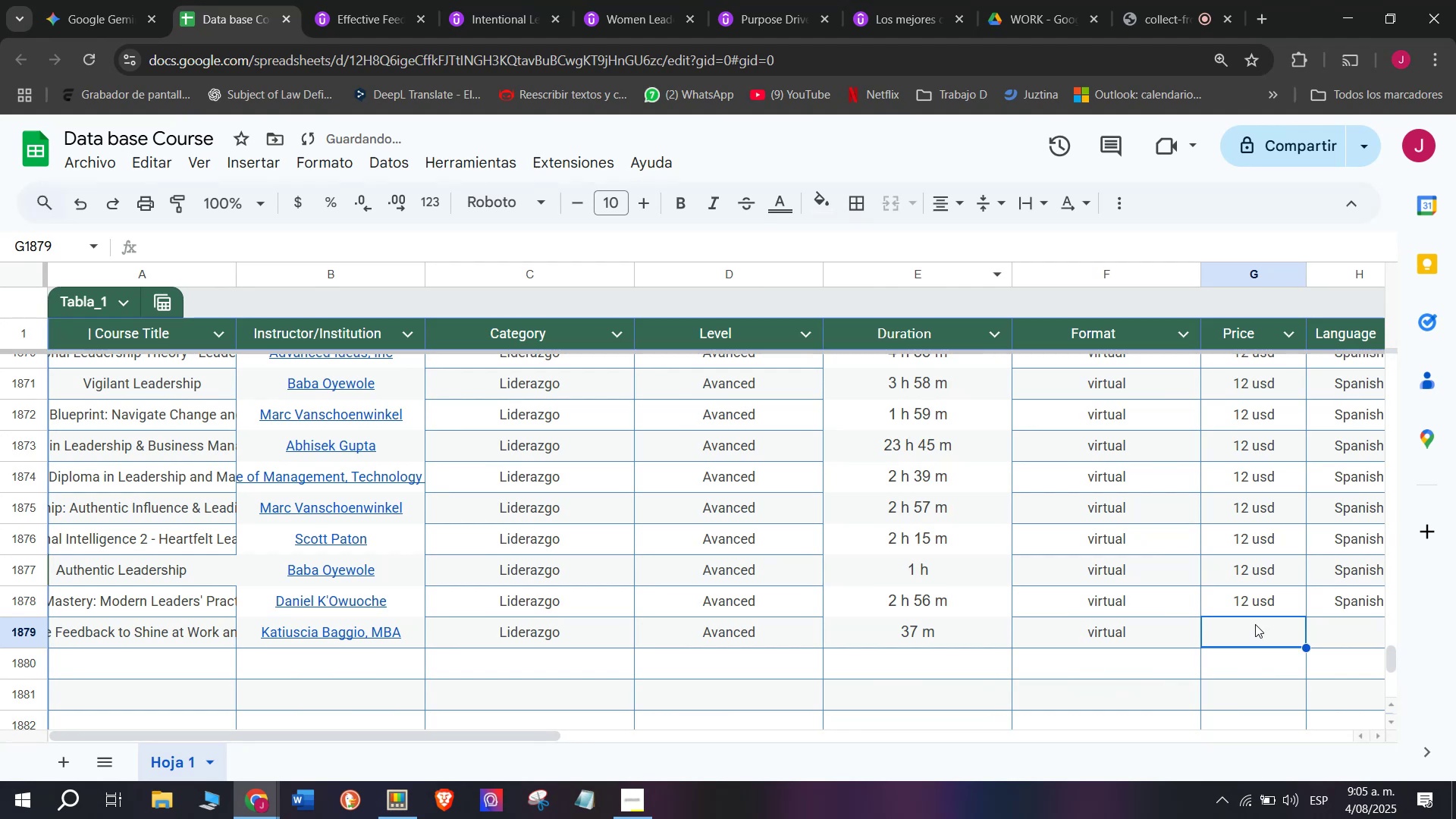 
key(Control+V)
 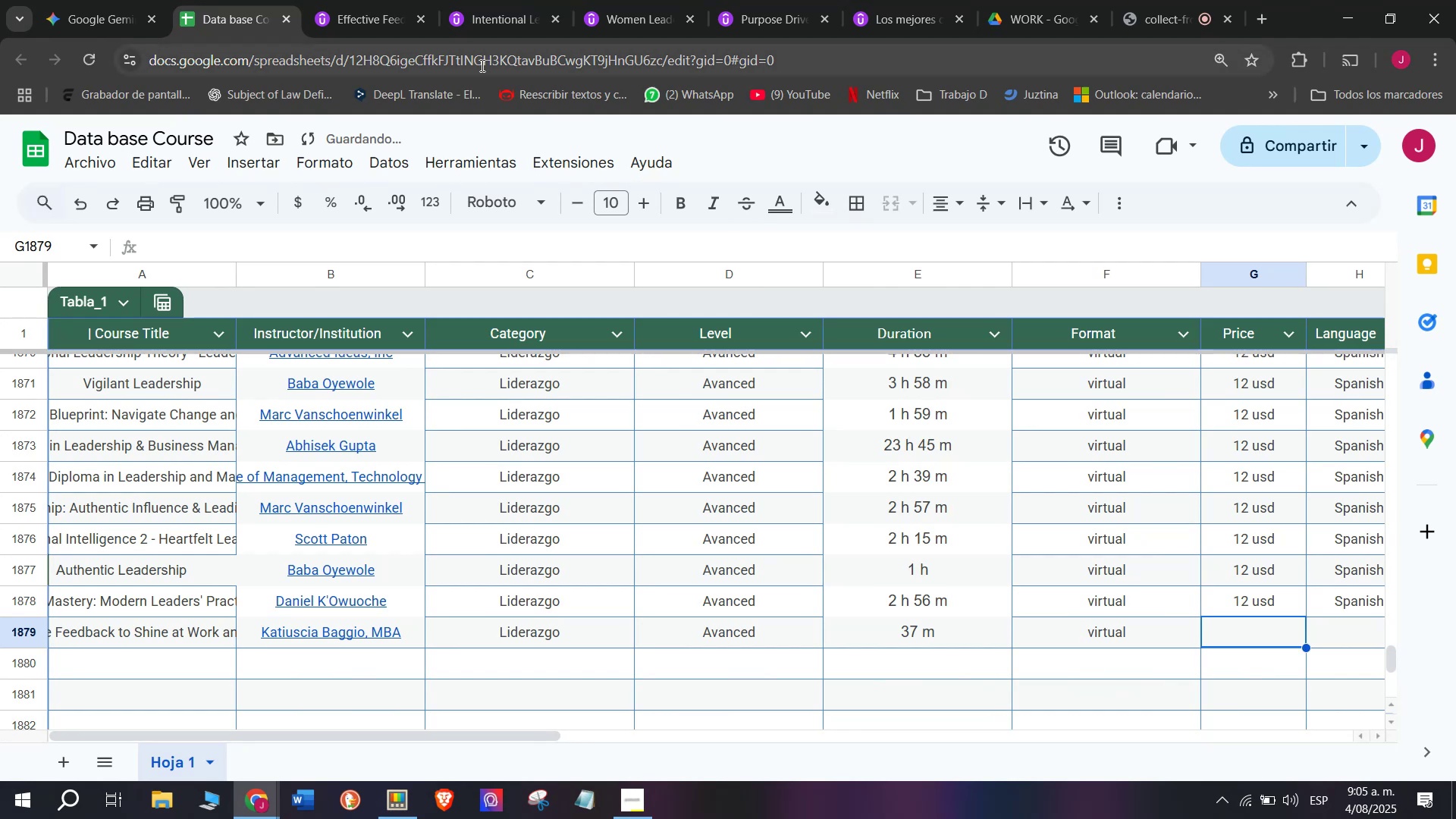 
left_click([411, 0])
 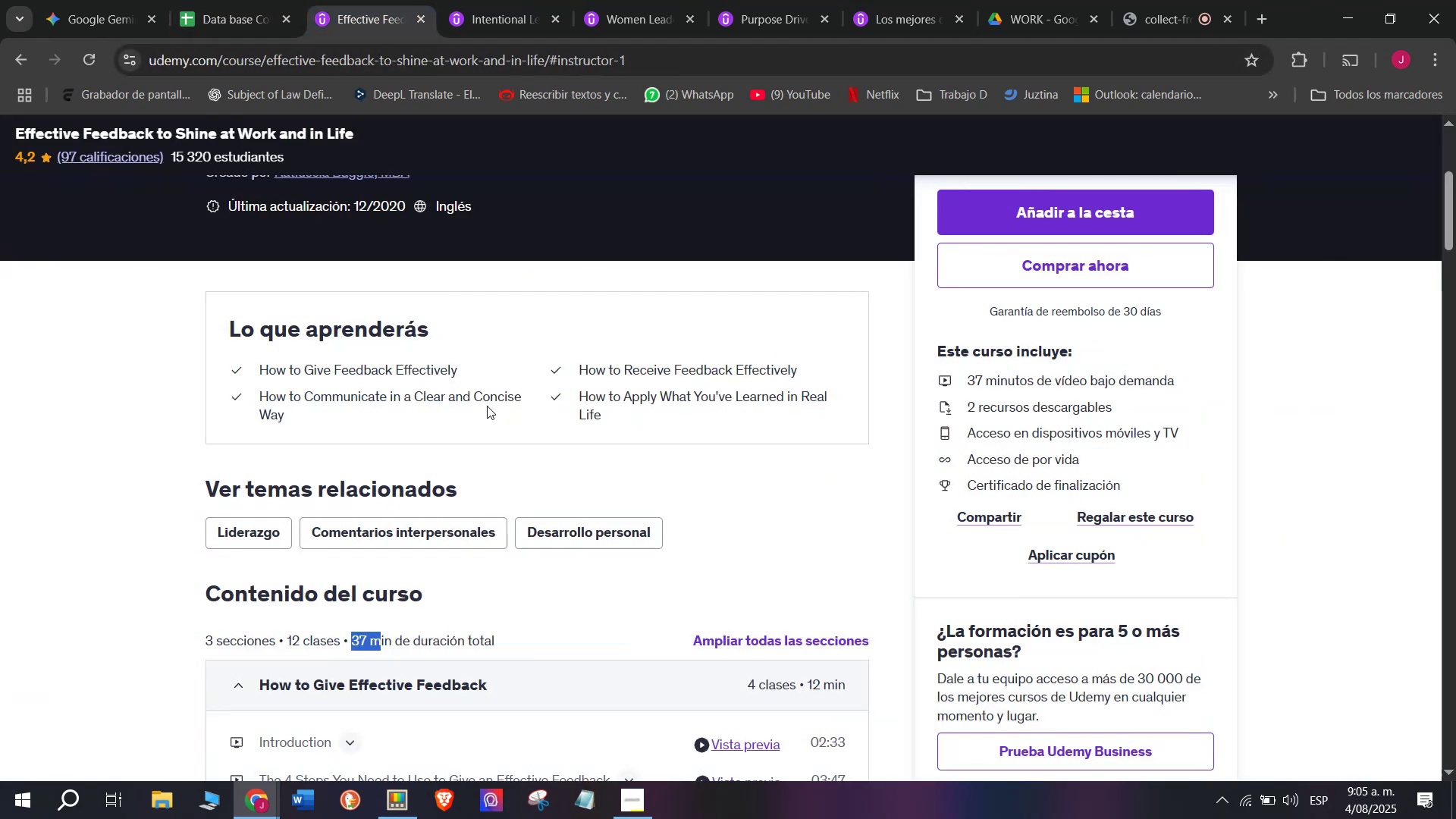 
scroll: coordinate [485, 406], scroll_direction: up, amount: 2.0
 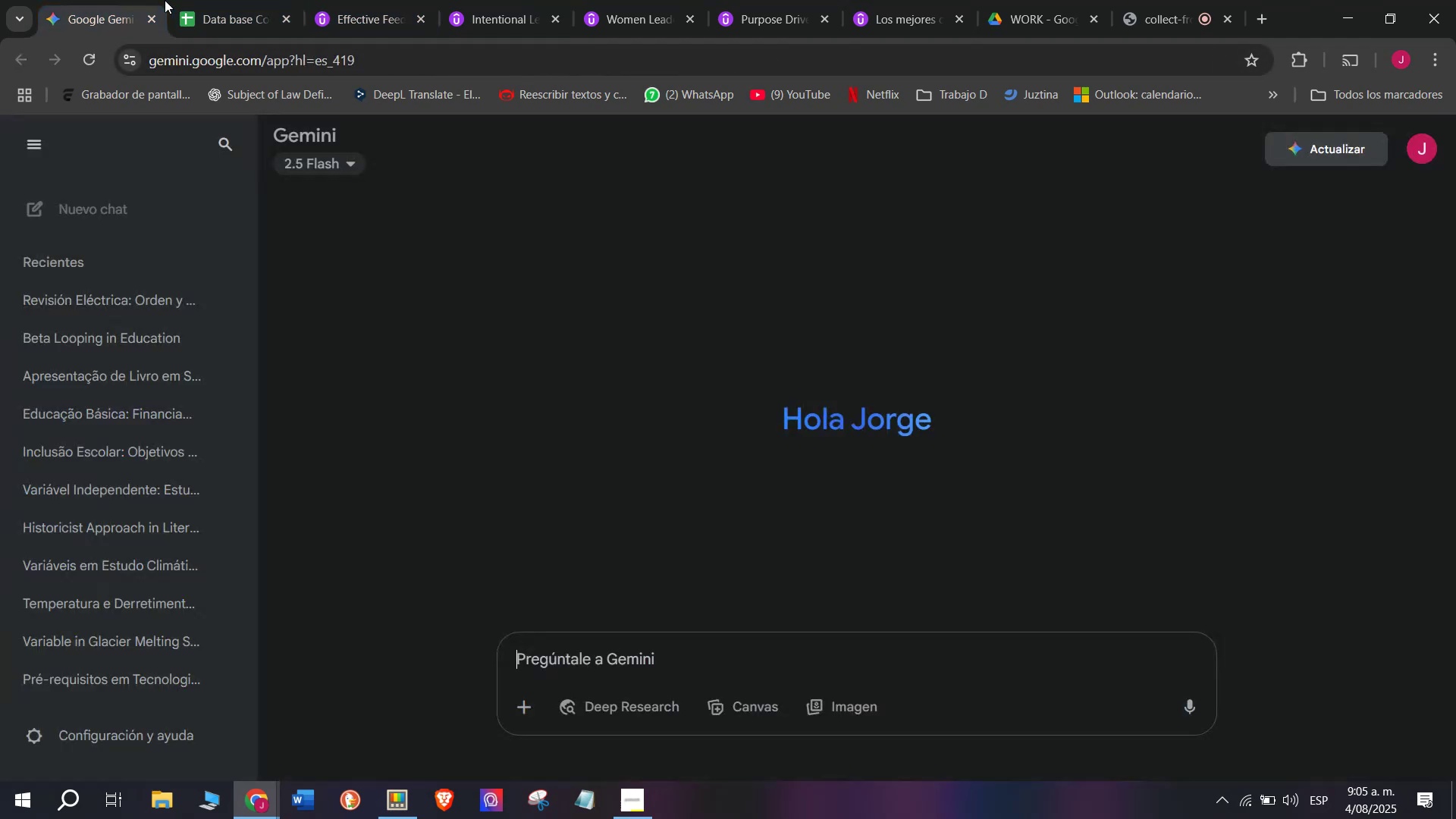 
double_click([255, 0])
 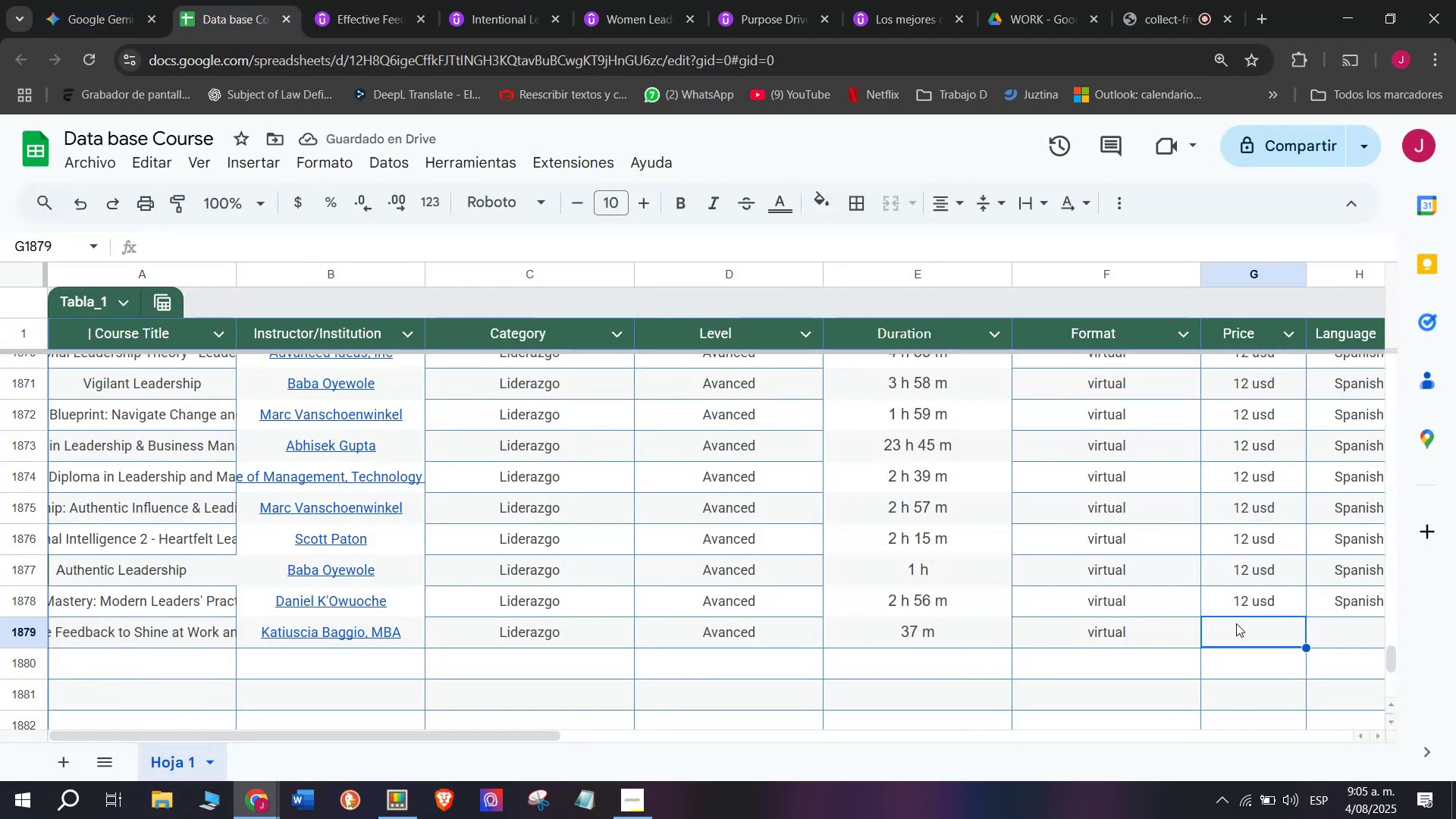 
key(Break)
 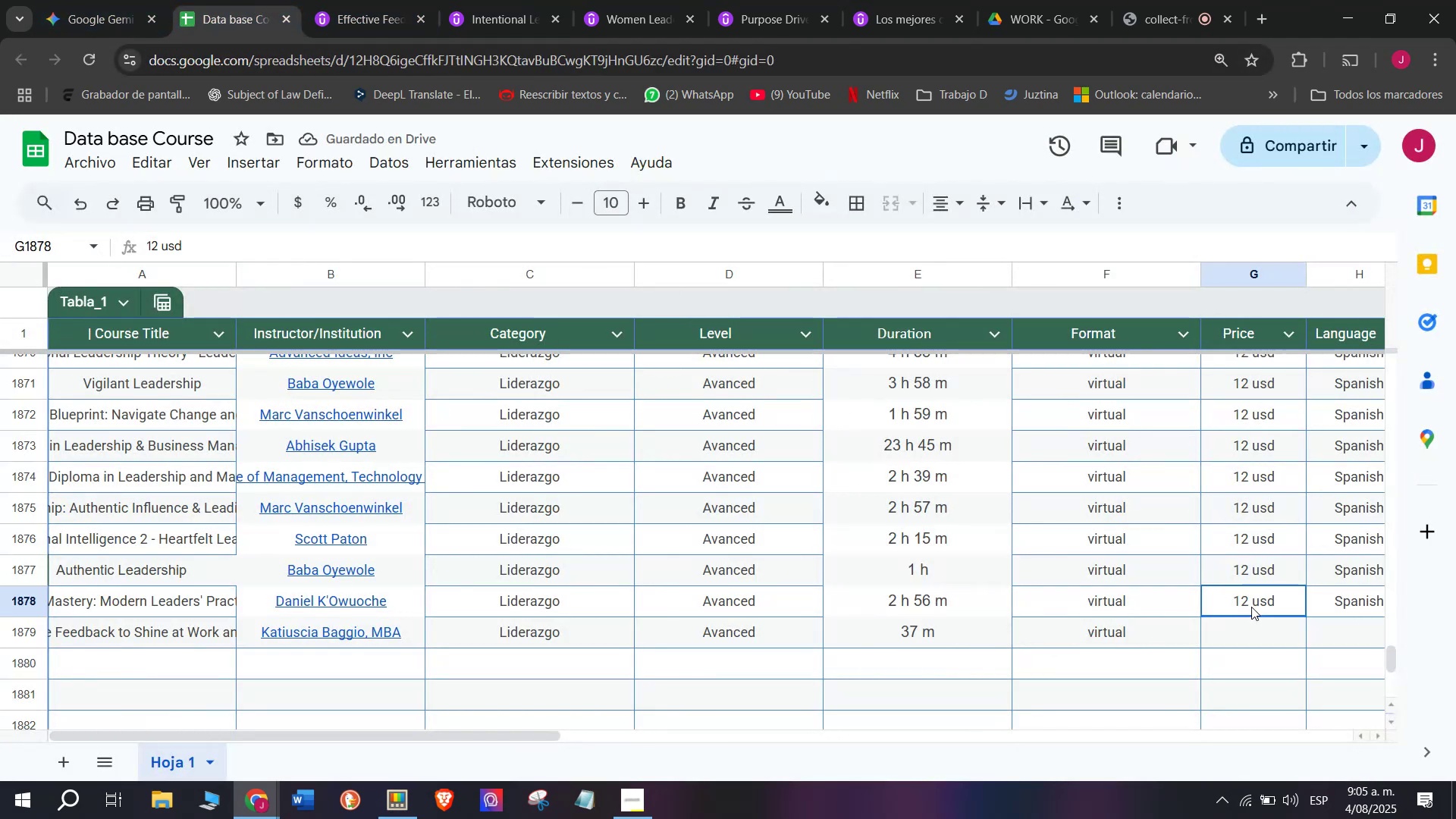 
key(Control+ControlLeft)
 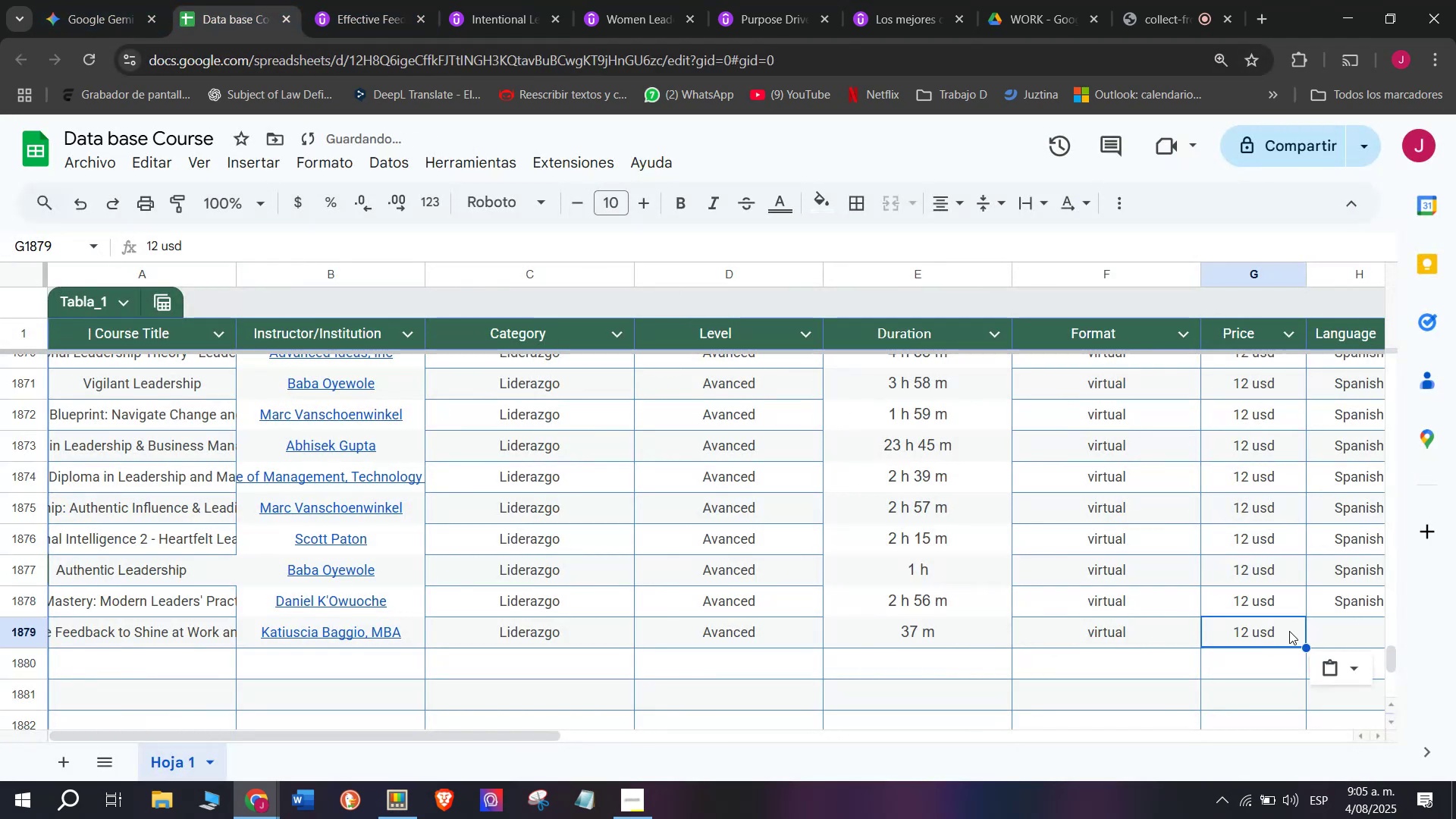 
key(Control+C)
 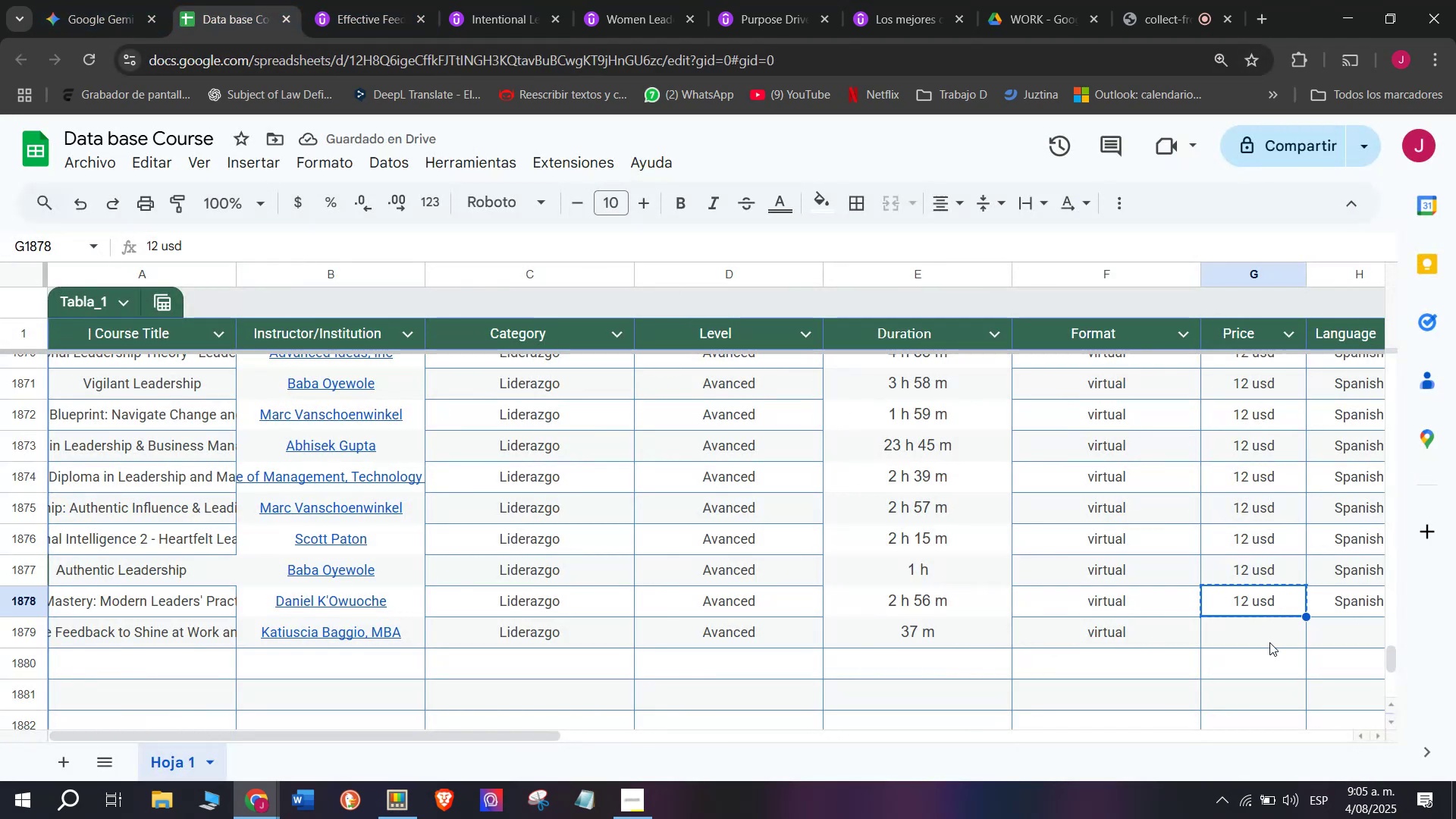 
key(Z)
 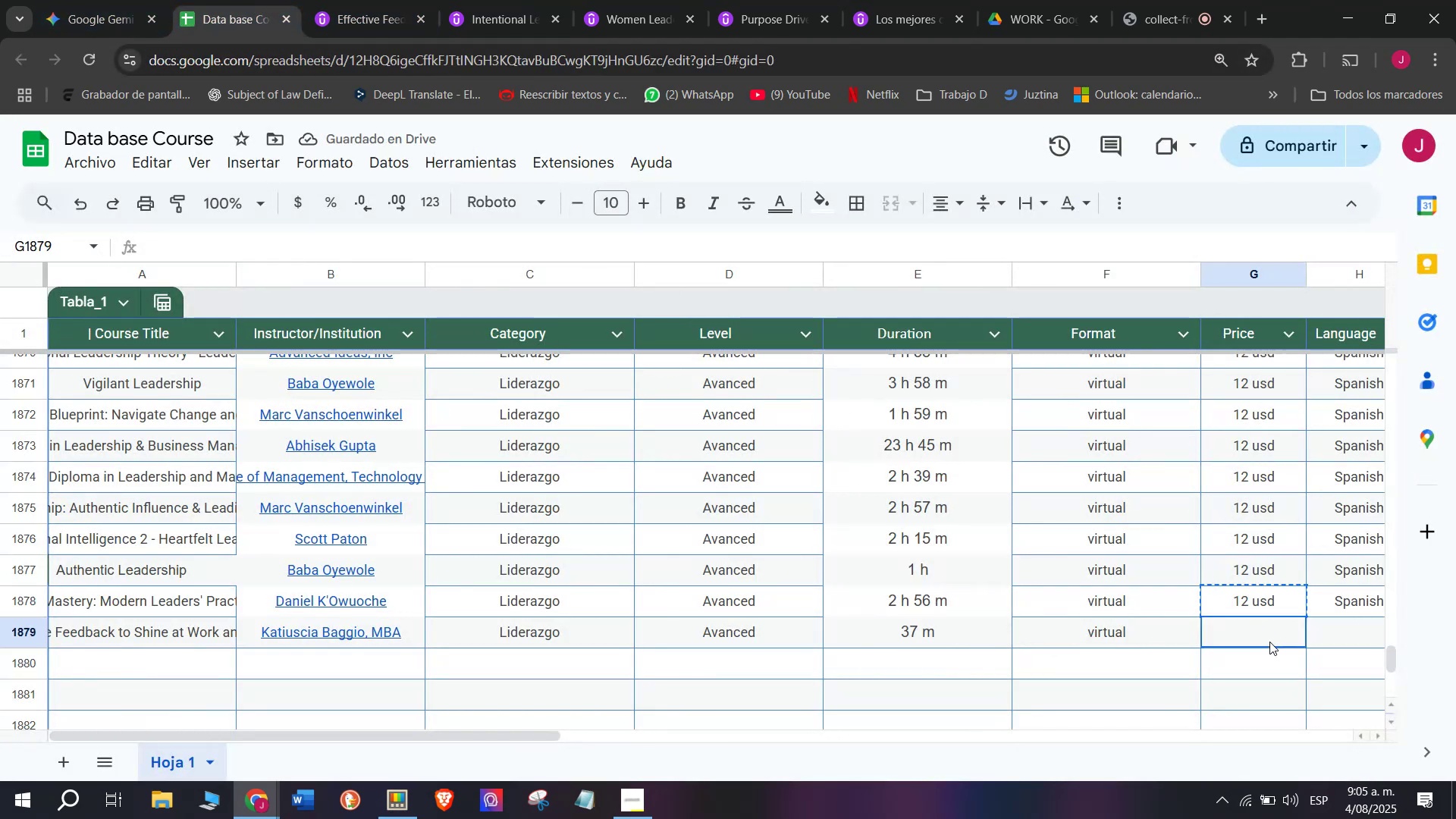 
key(Control+ControlLeft)
 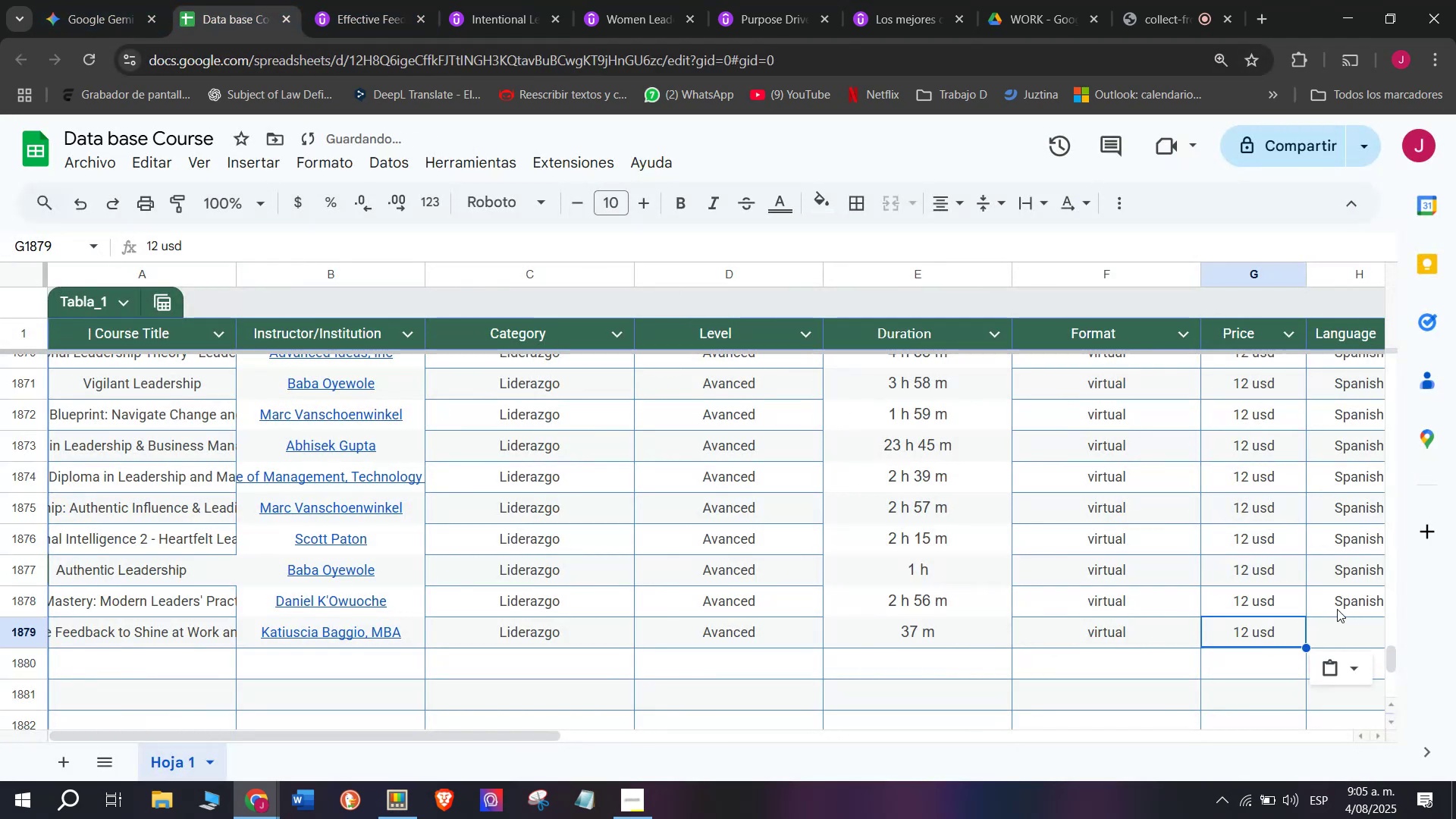 
key(Control+V)
 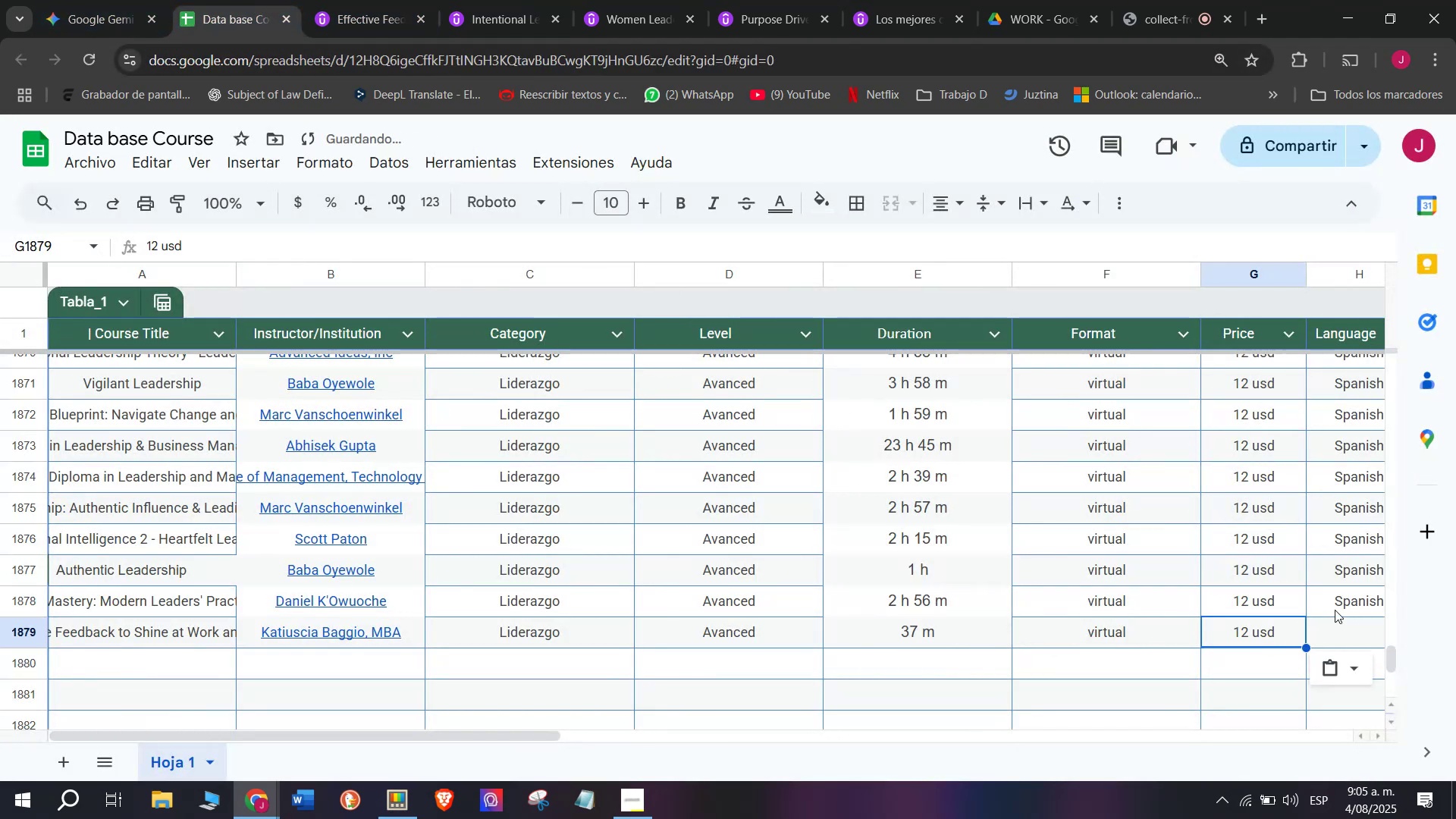 
left_click([1337, 609])
 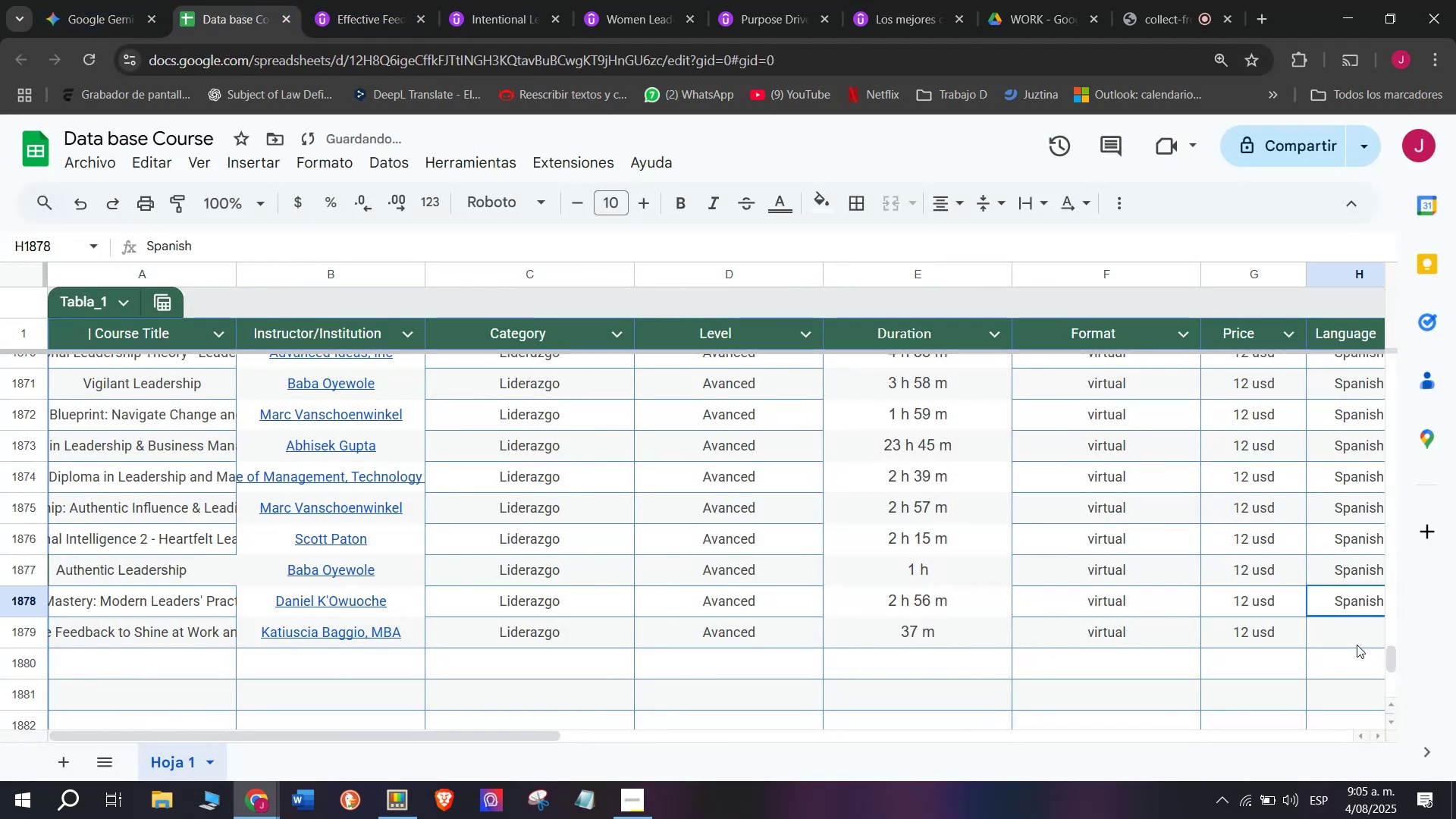 
key(Control+ControlLeft)
 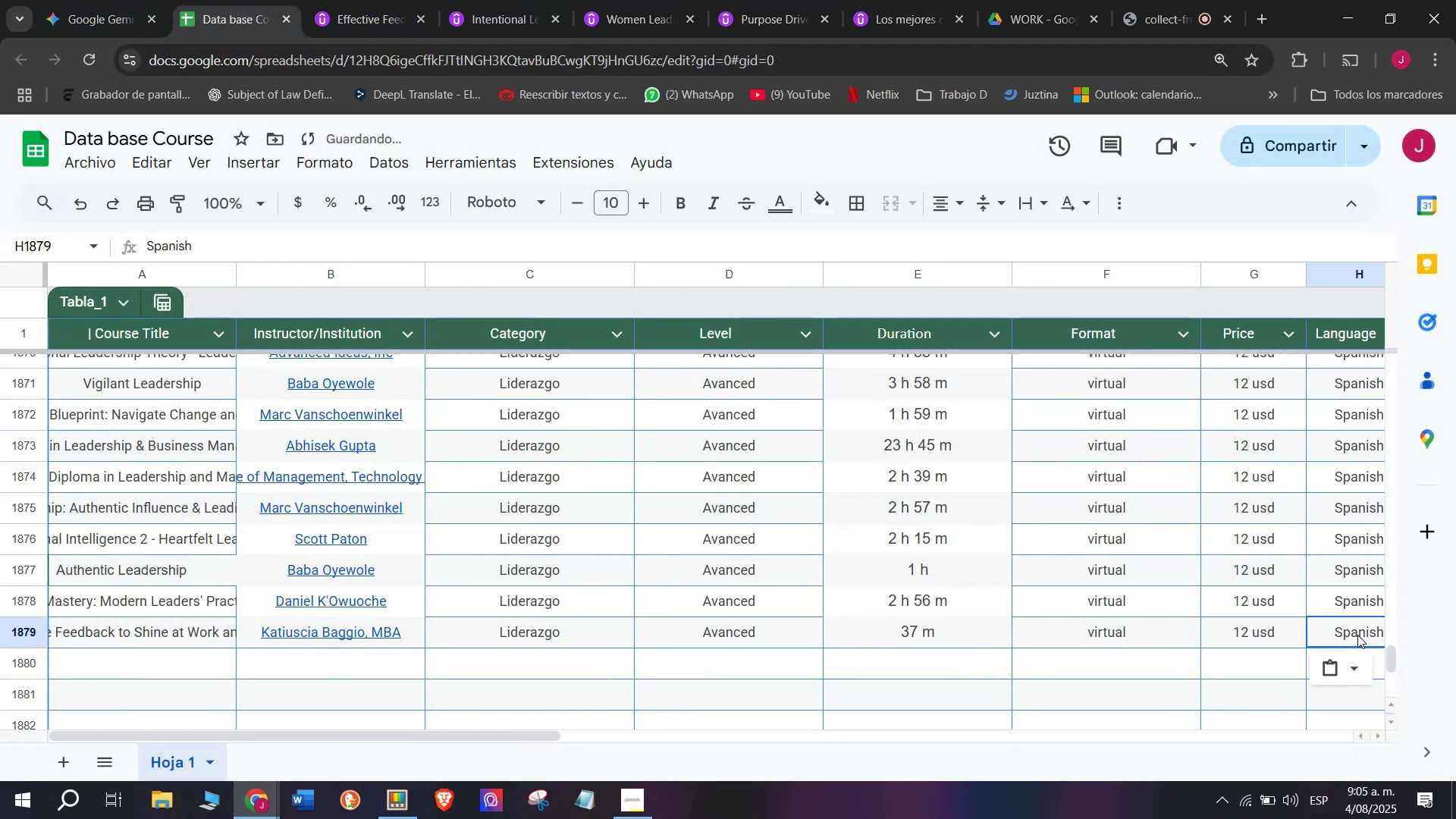 
key(Break)
 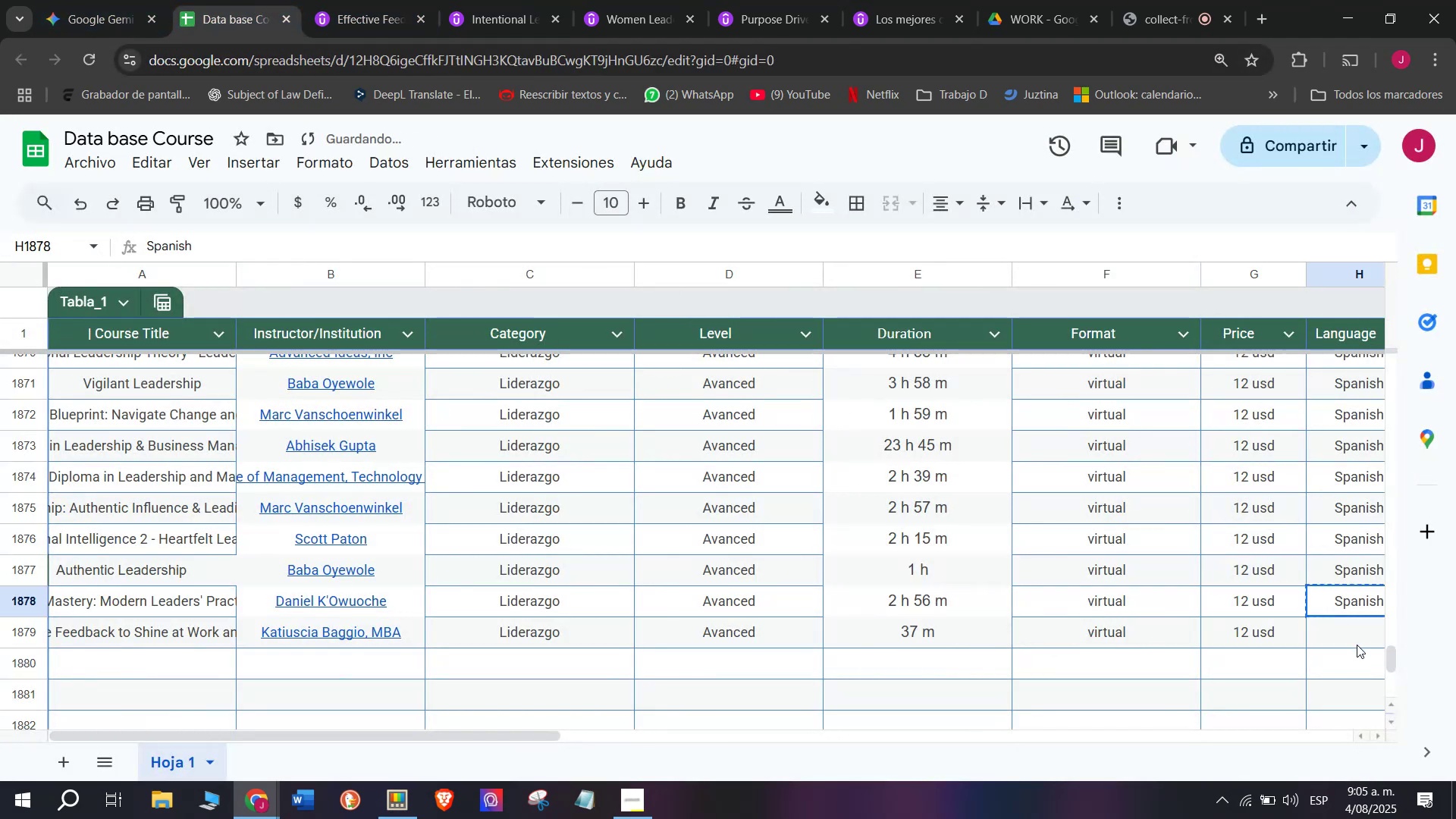 
key(Control+C)
 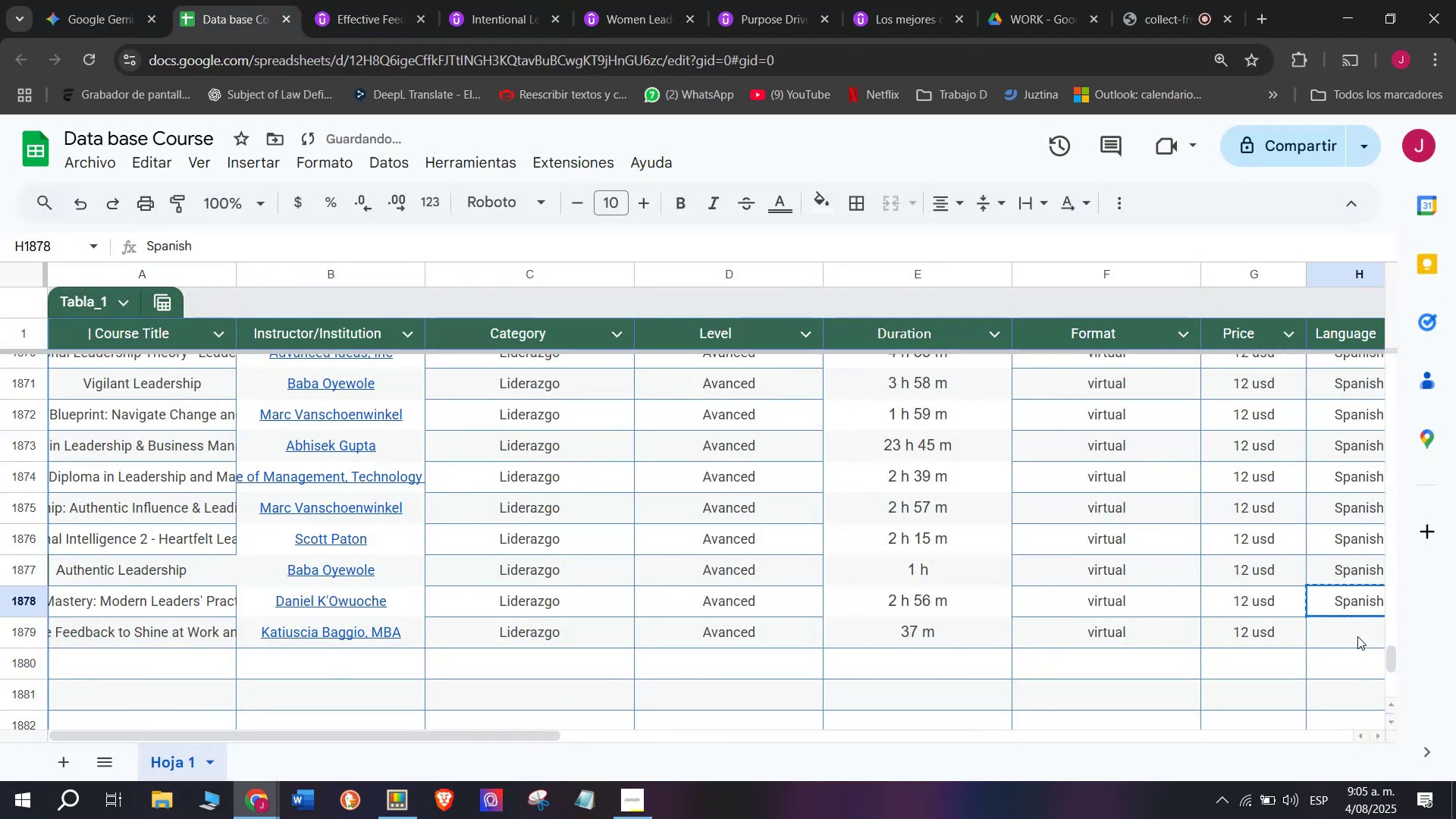 
key(Control+ControlLeft)
 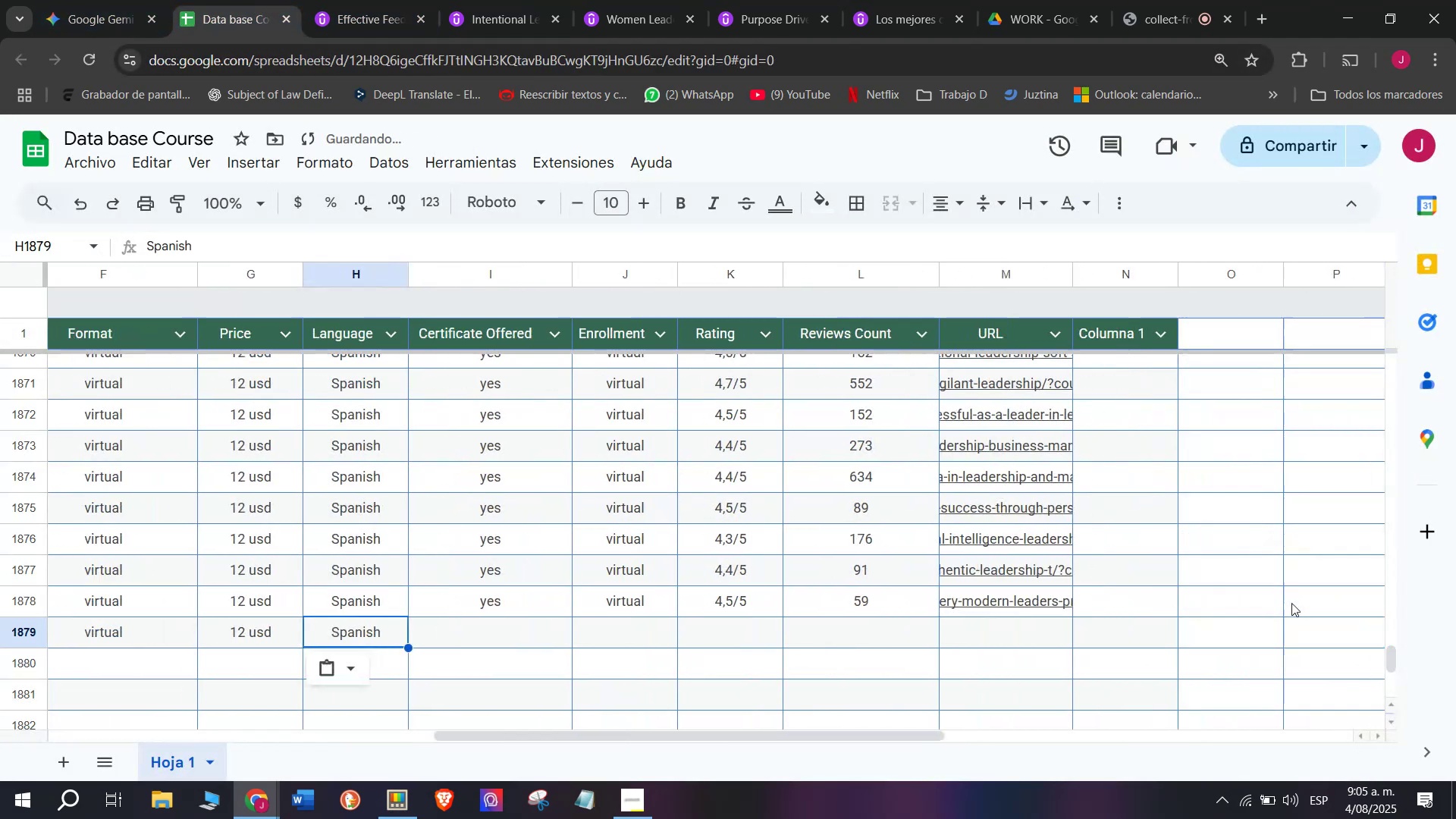 
key(Z)
 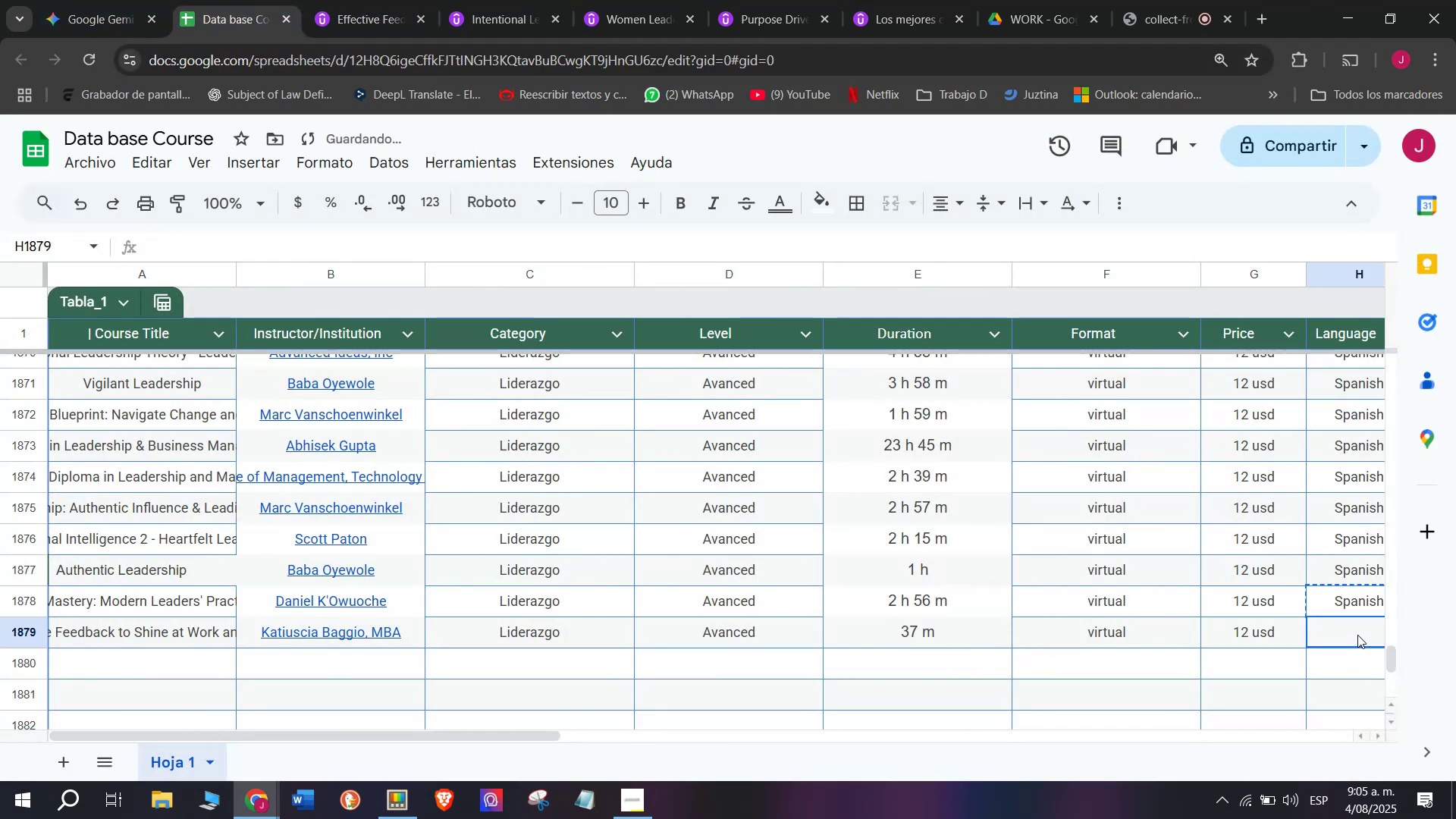 
key(Control+V)
 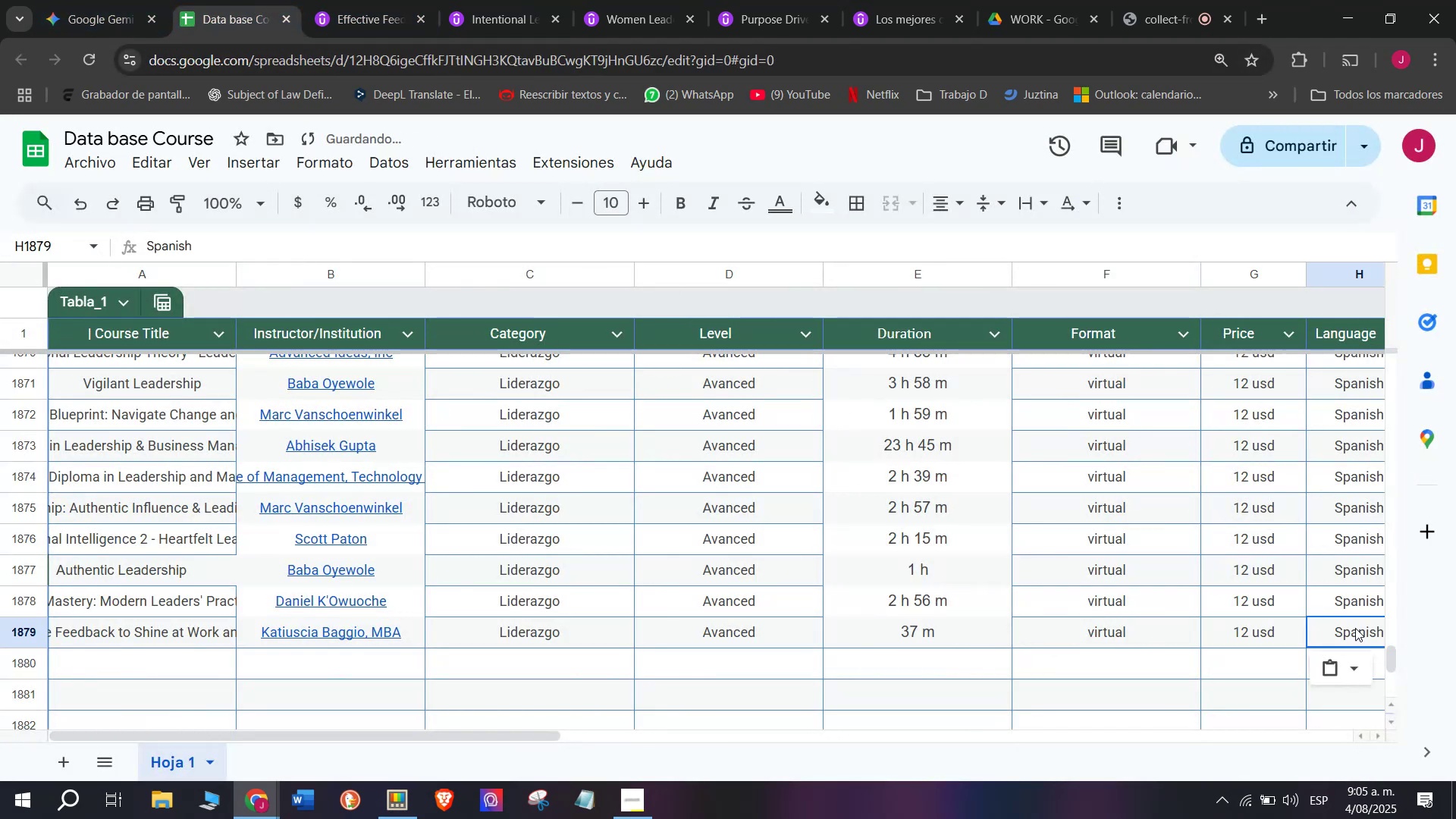 
scroll: coordinate [482, 568], scroll_direction: down, amount: 3.0
 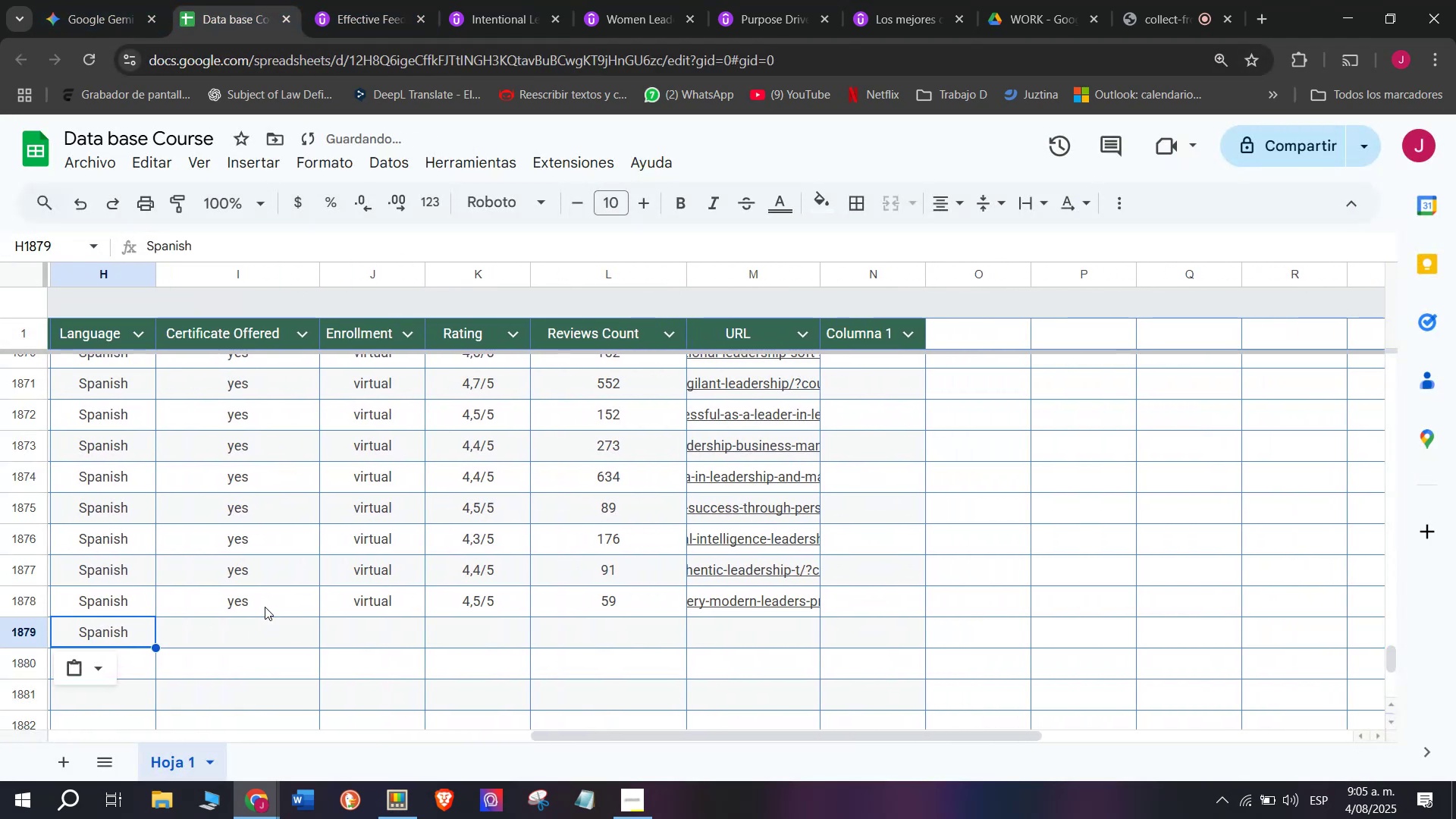 
key(Break)
 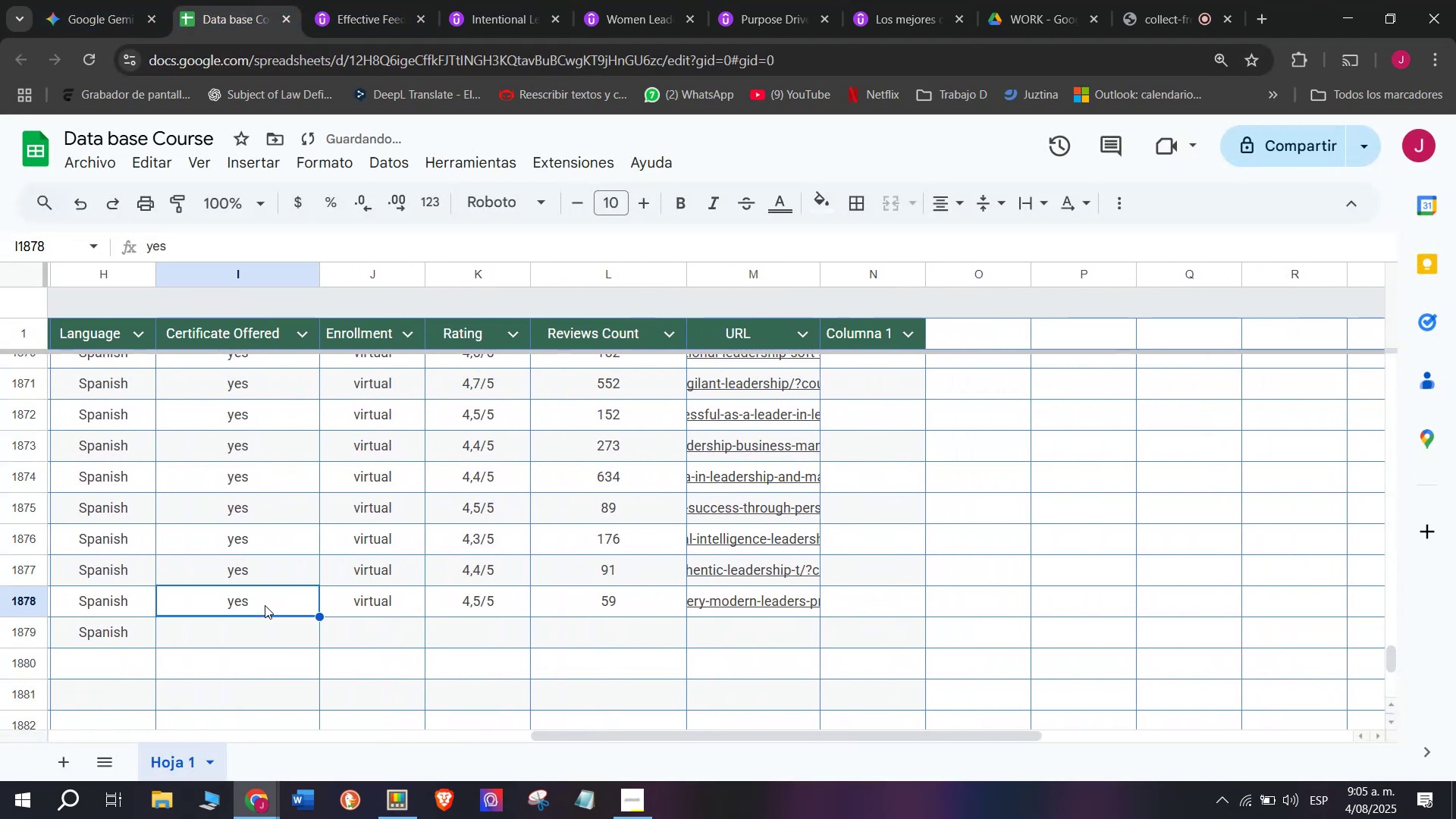 
key(Control+ControlLeft)
 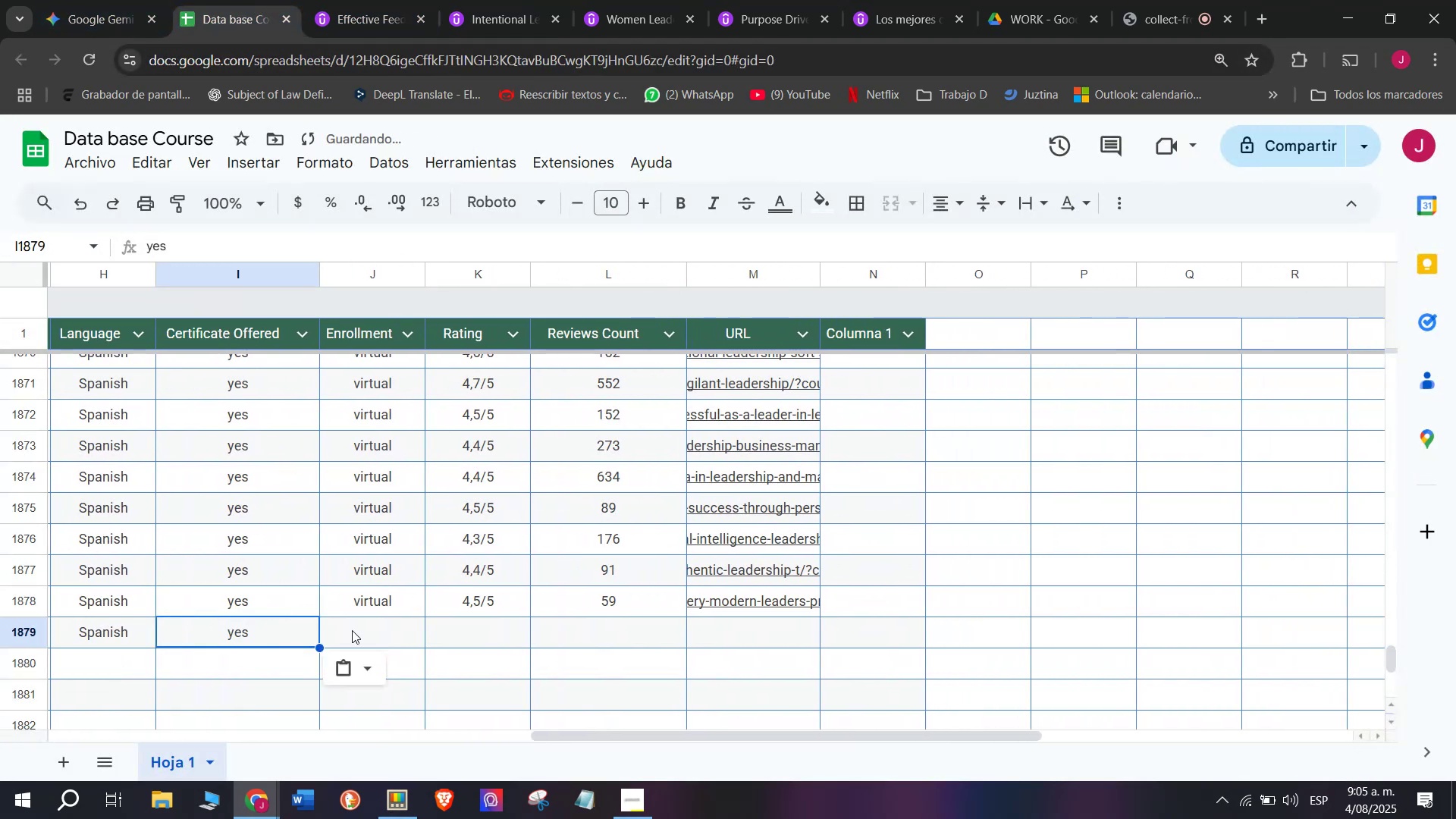 
key(Control+C)
 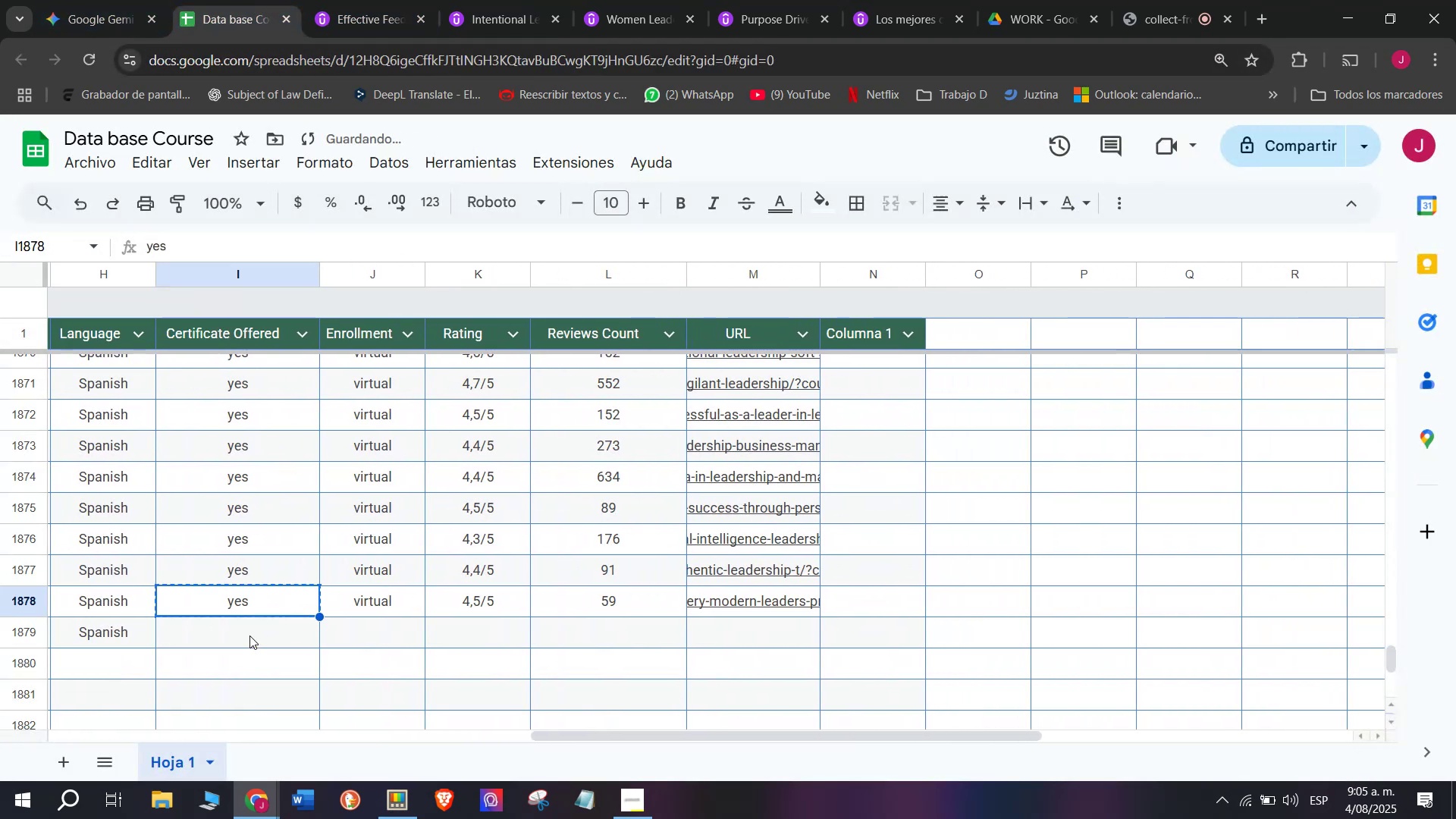 
double_click([249, 635])
 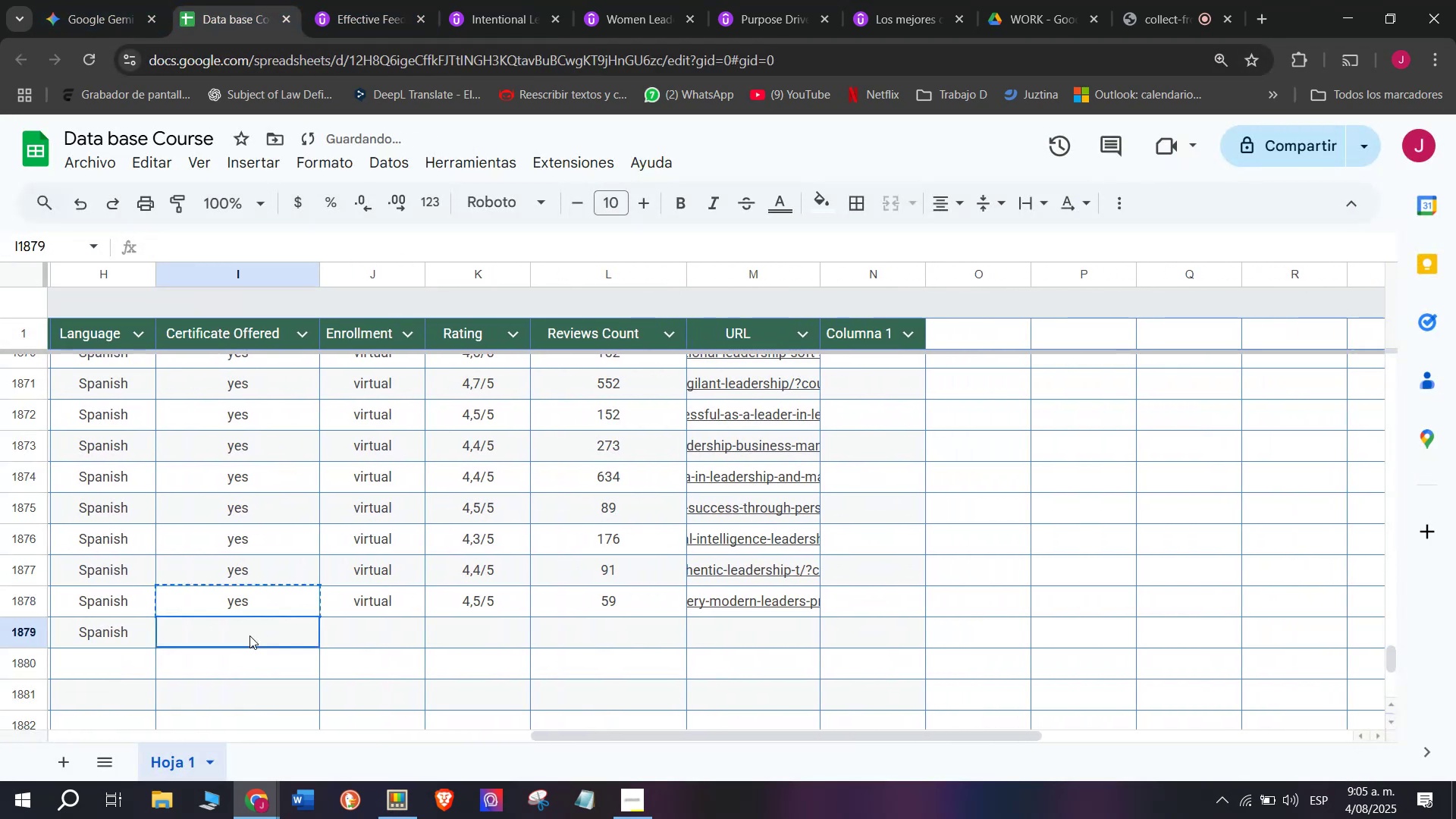 
key(Control+ControlLeft)
 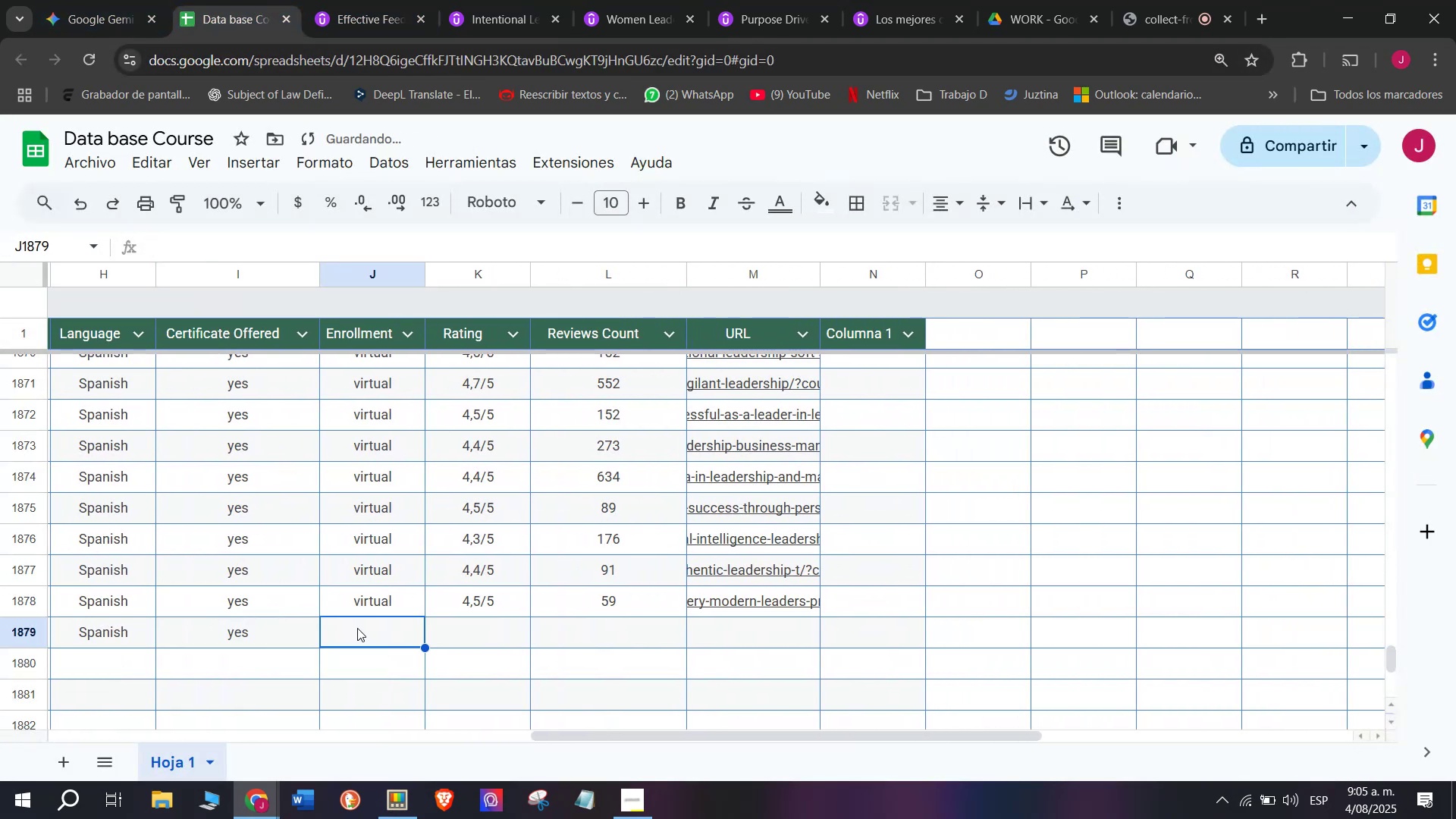 
key(Z)
 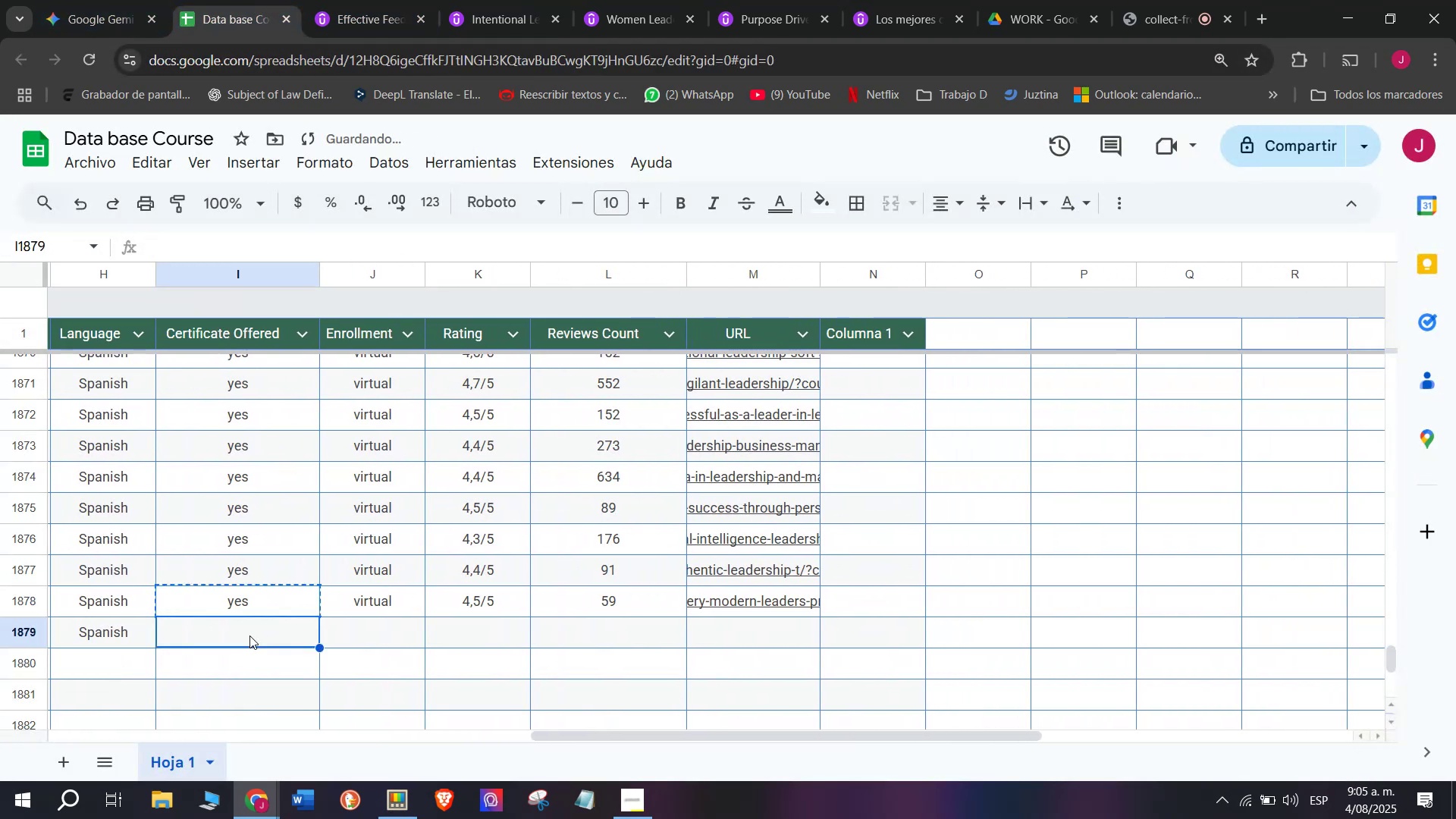 
key(Control+V)
 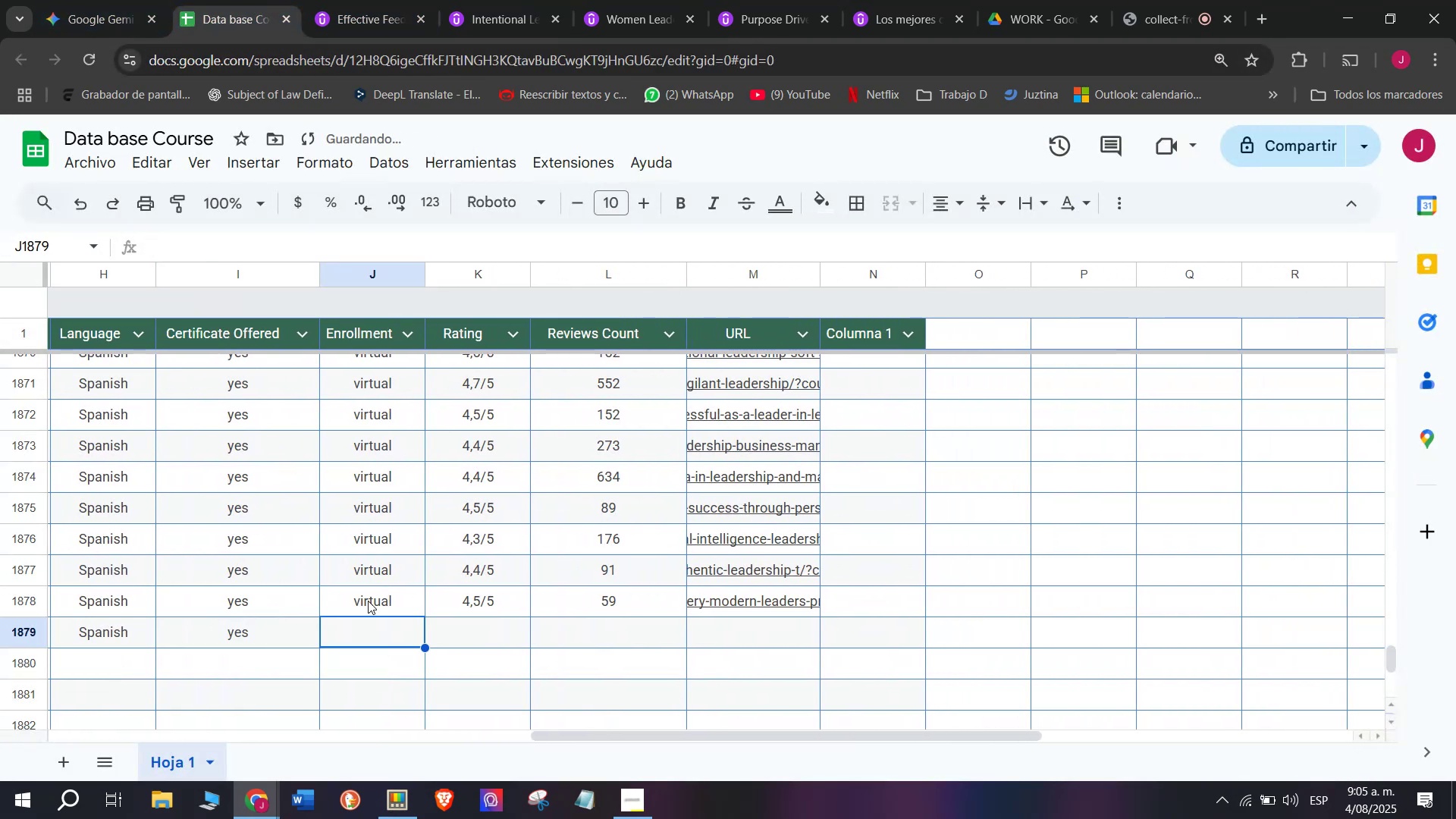 
triple_click([369, 596])
 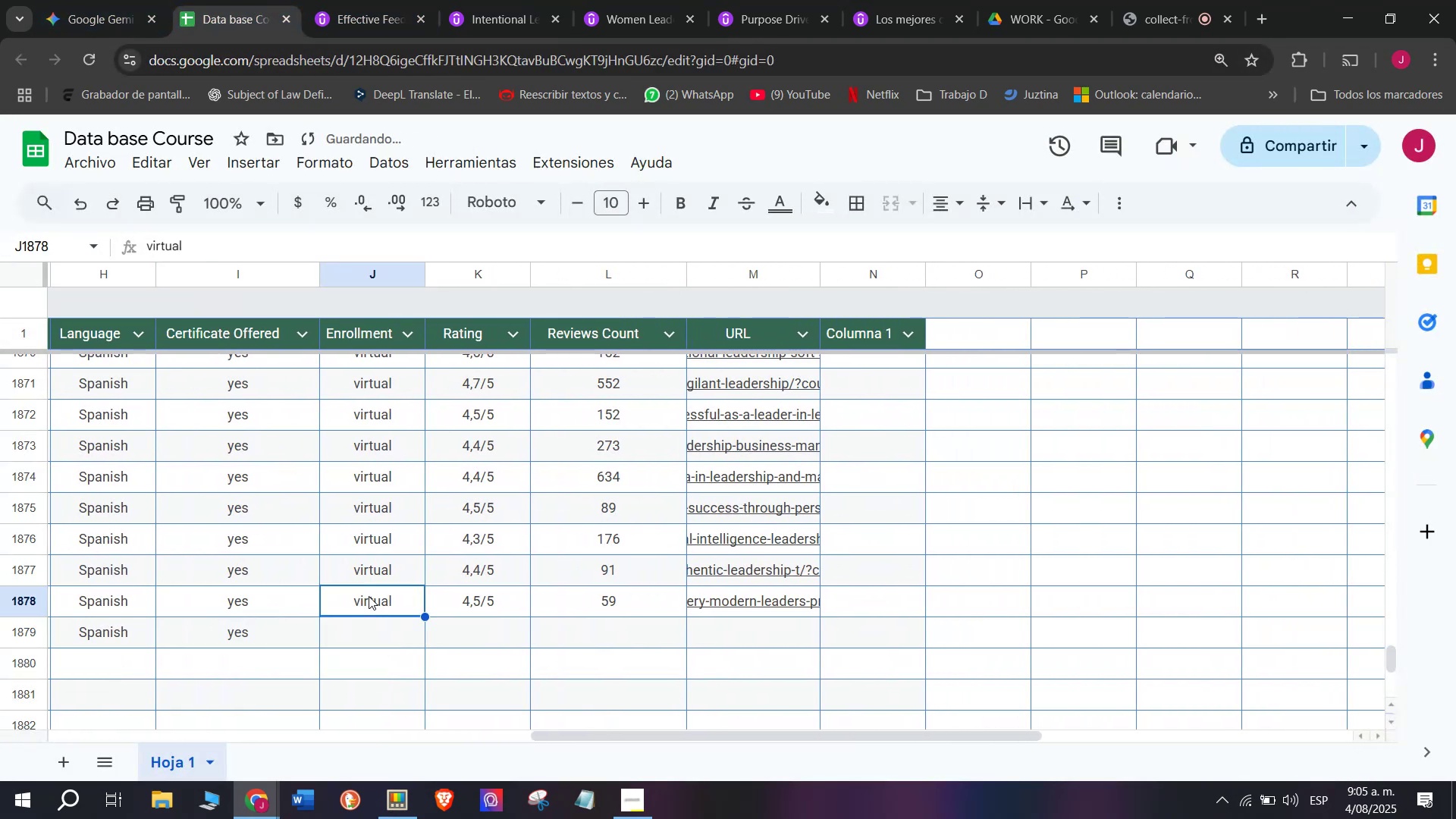 
key(Control+ControlLeft)
 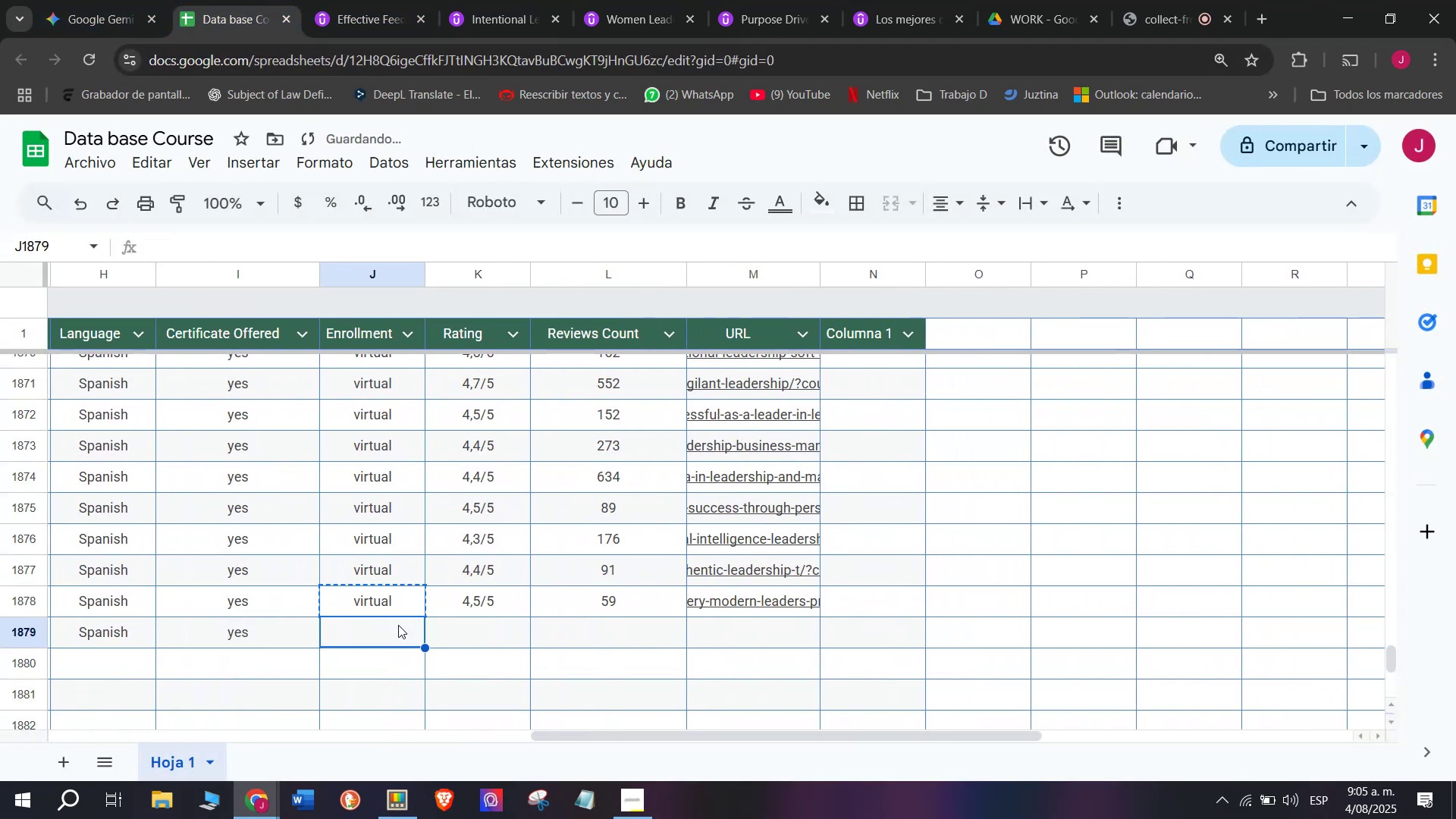 
key(Break)
 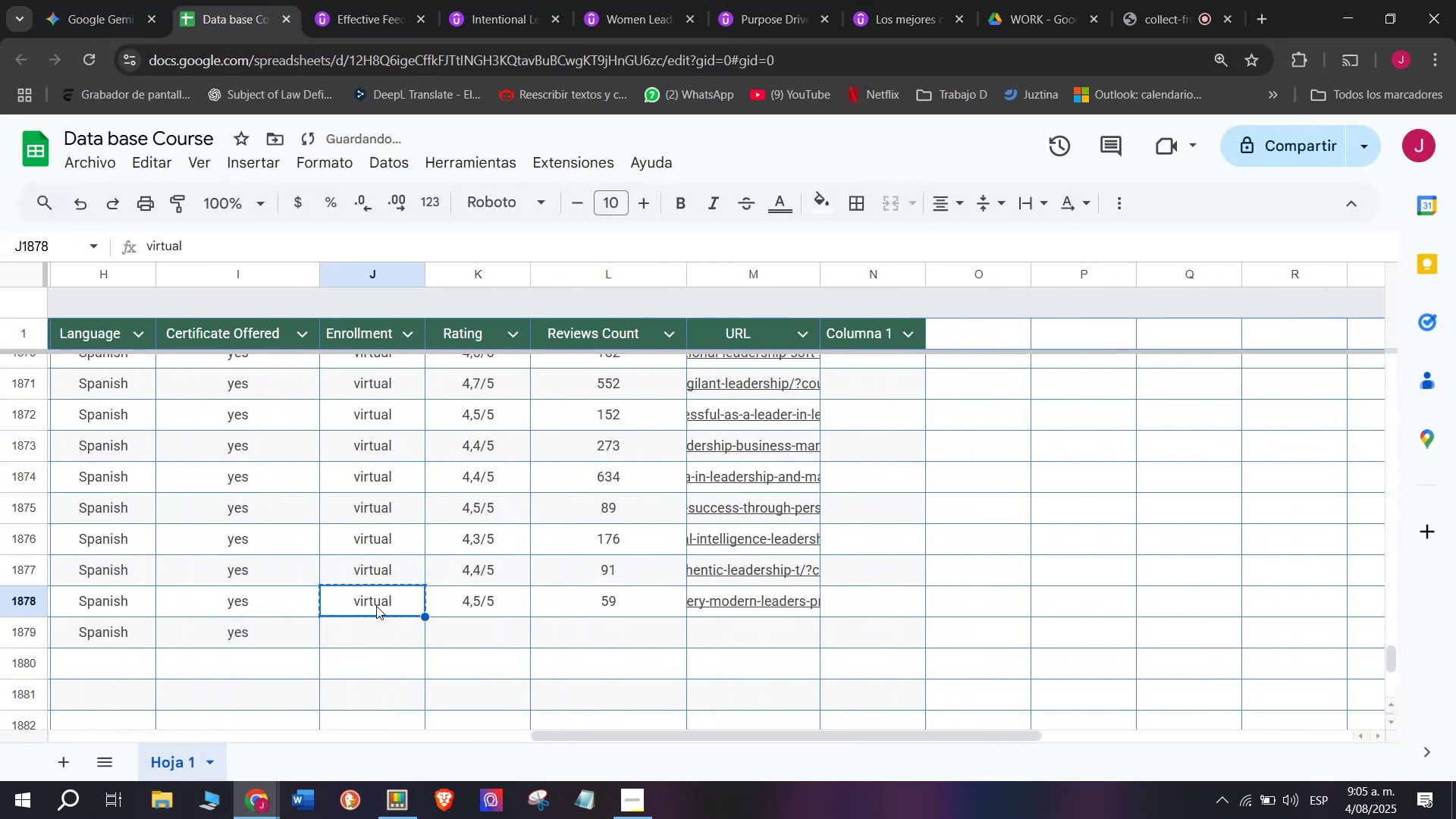 
key(Control+C)
 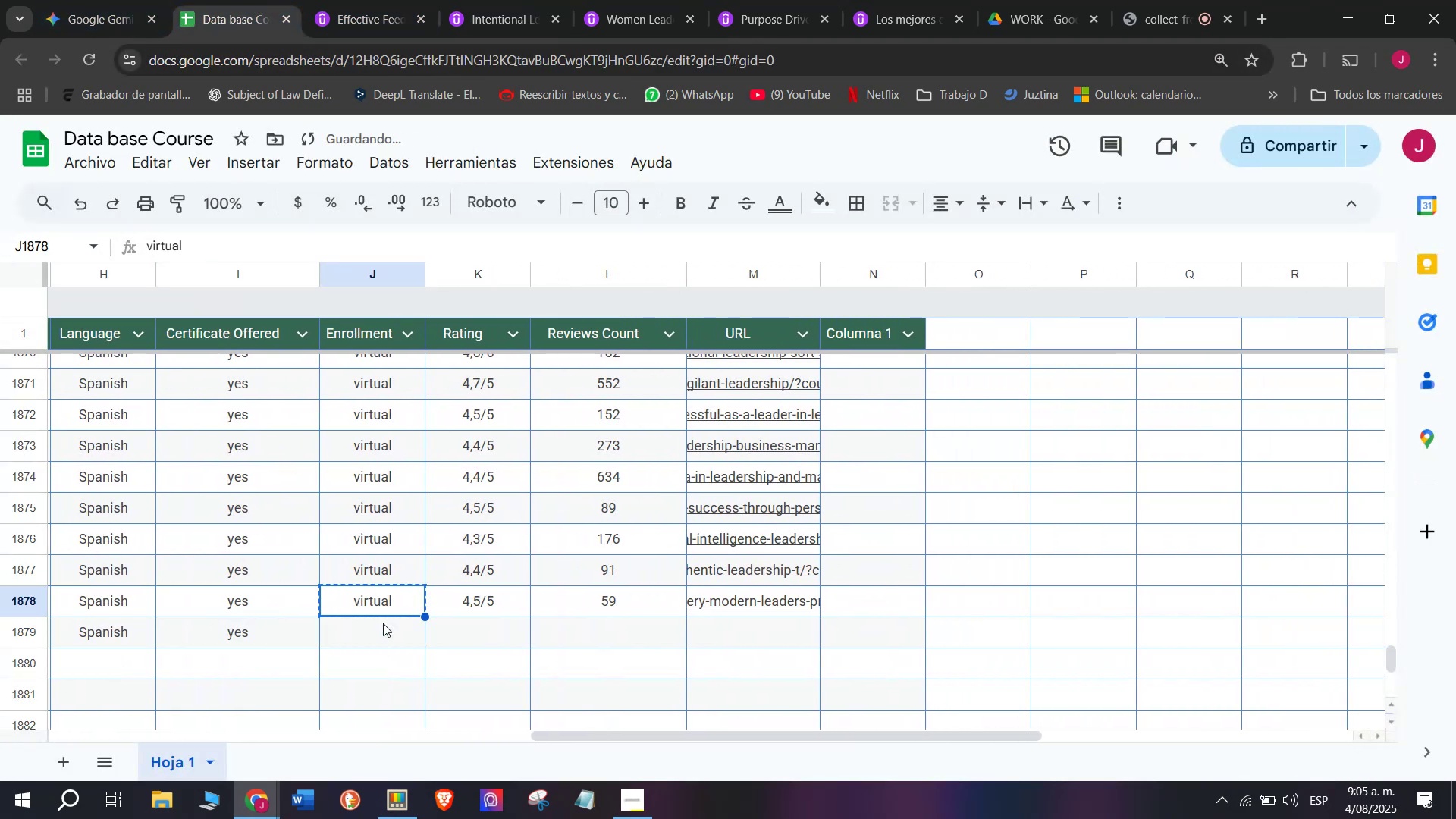 
triple_click([383, 623])
 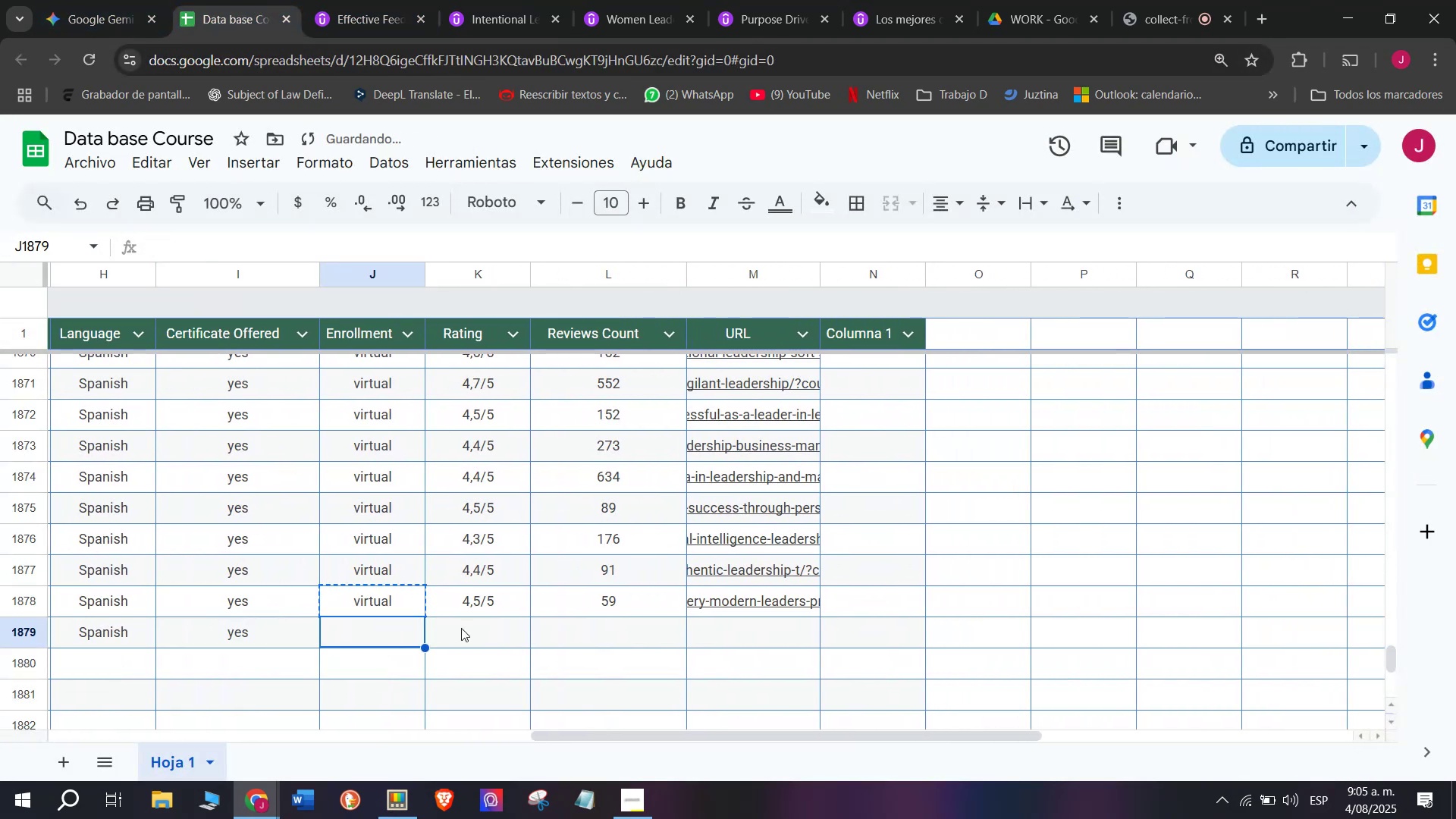 
key(Z)
 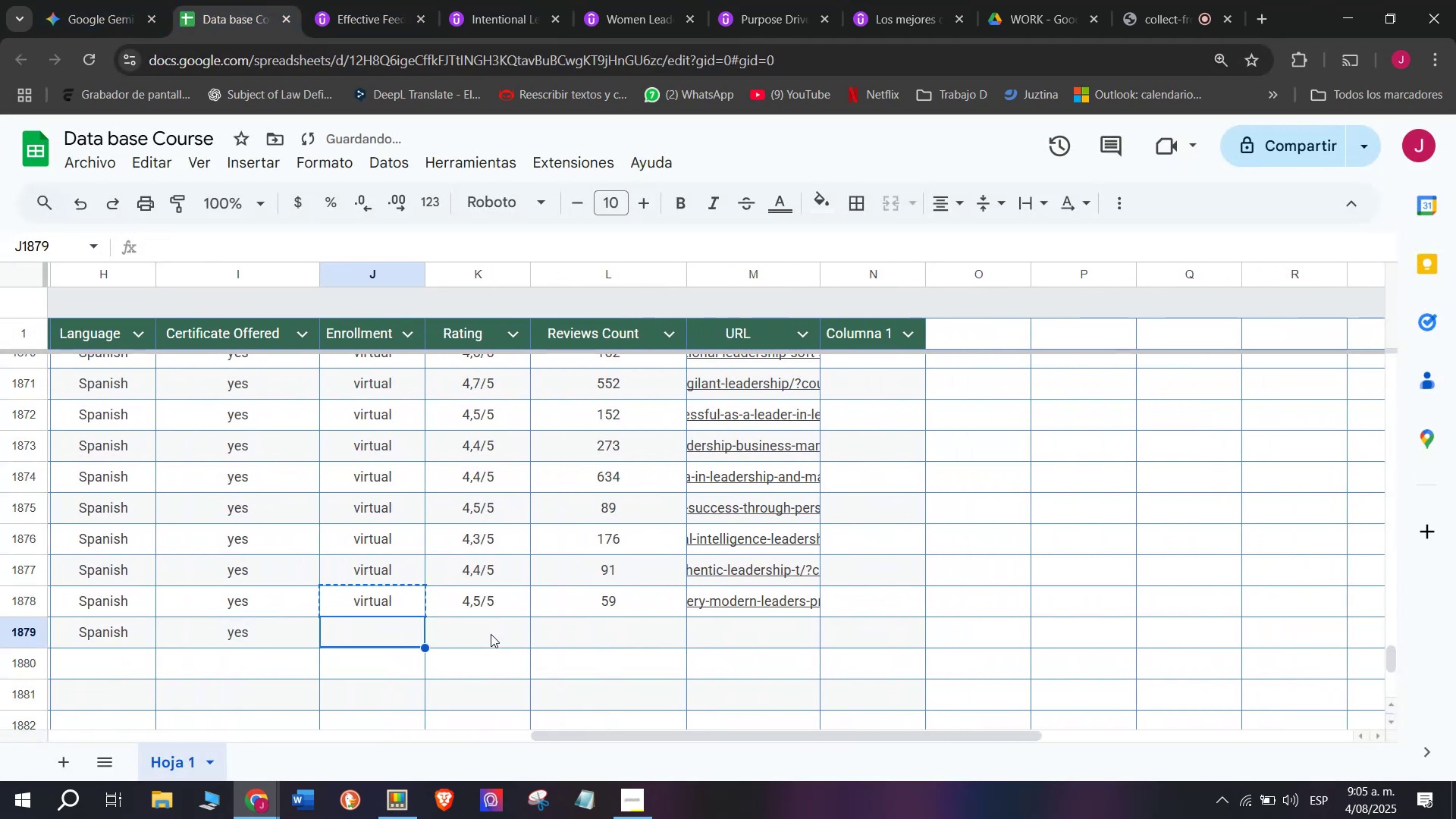 
key(Control+ControlLeft)
 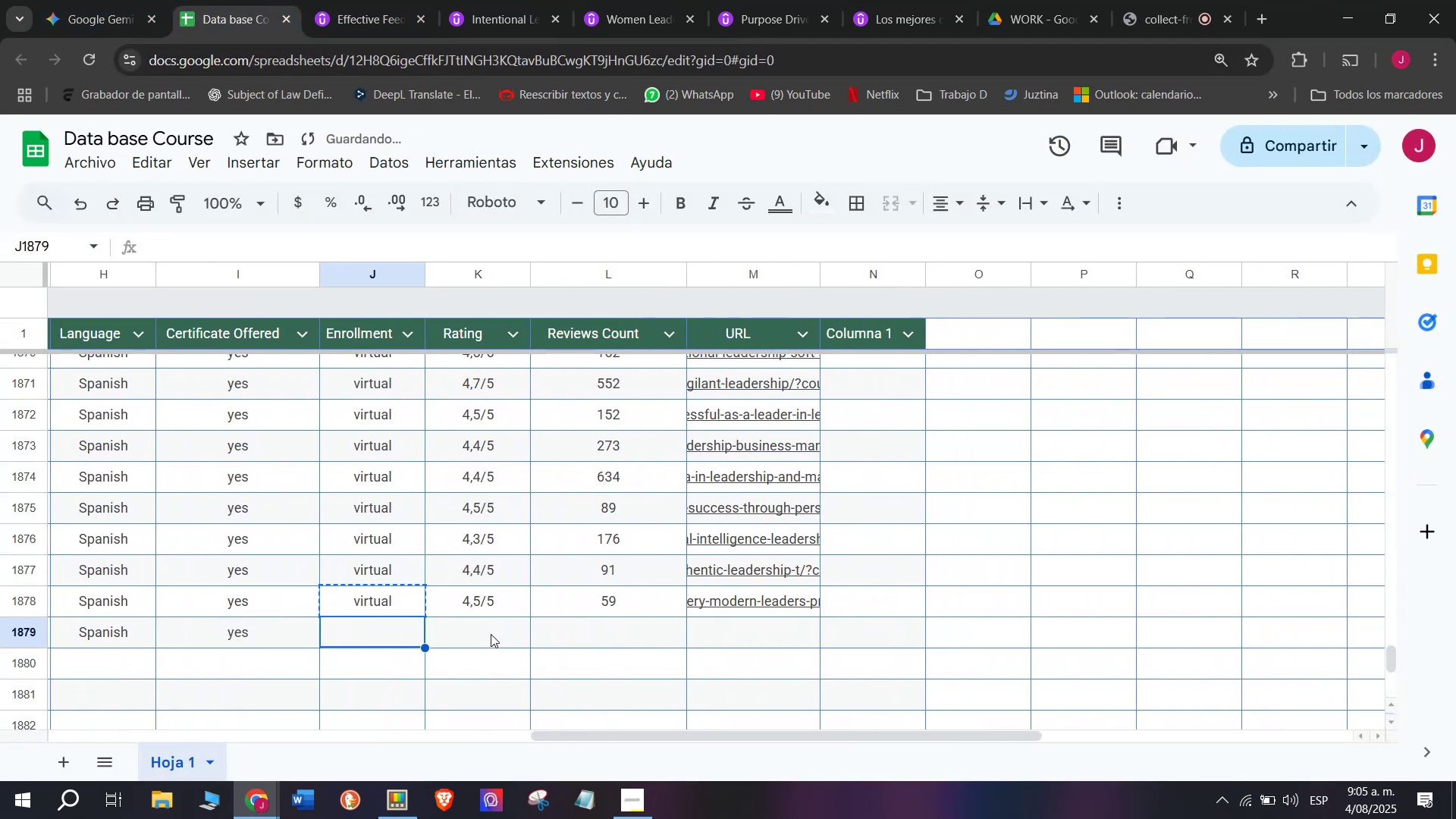 
key(Control+V)
 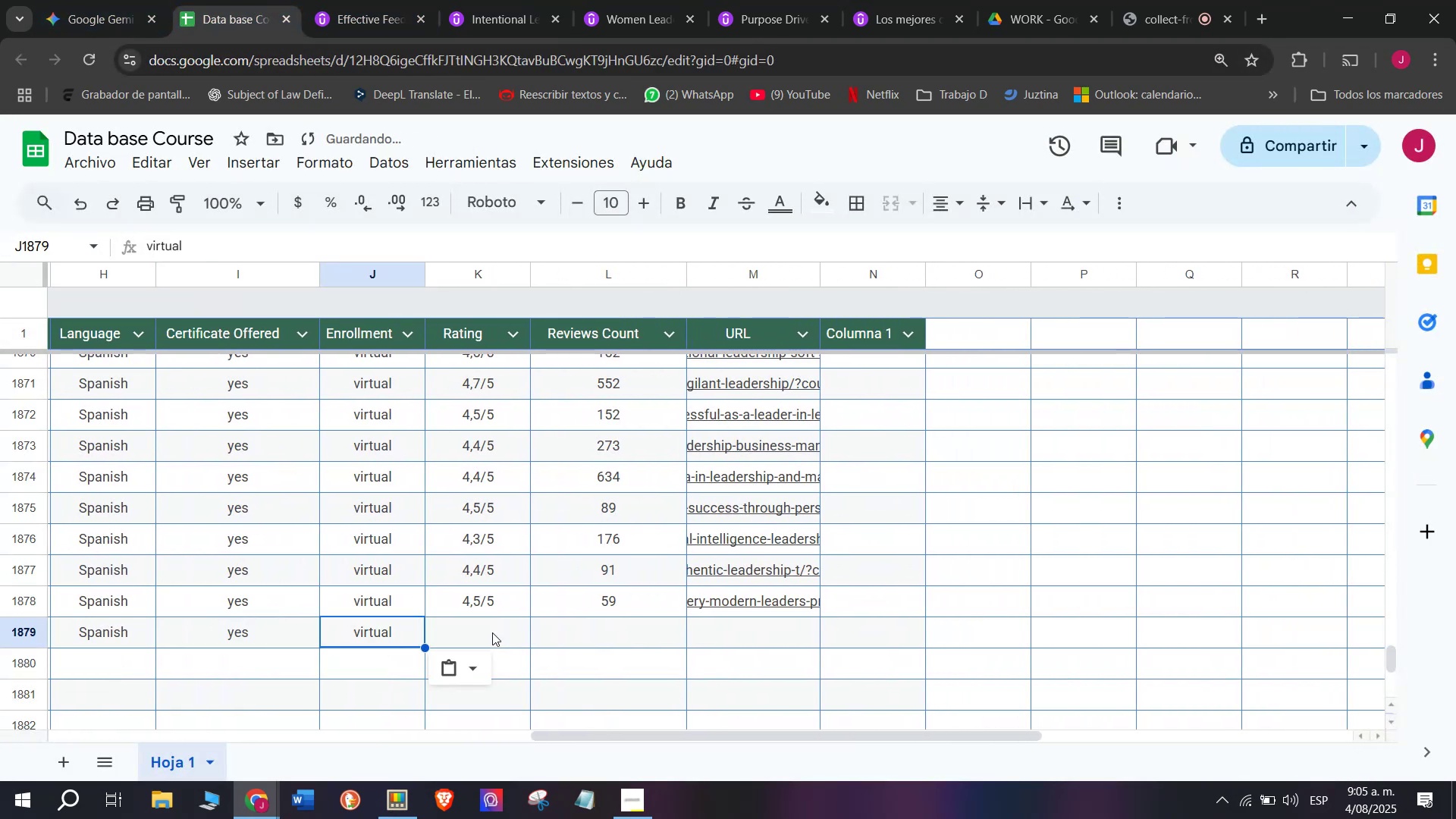 
left_click([492, 632])
 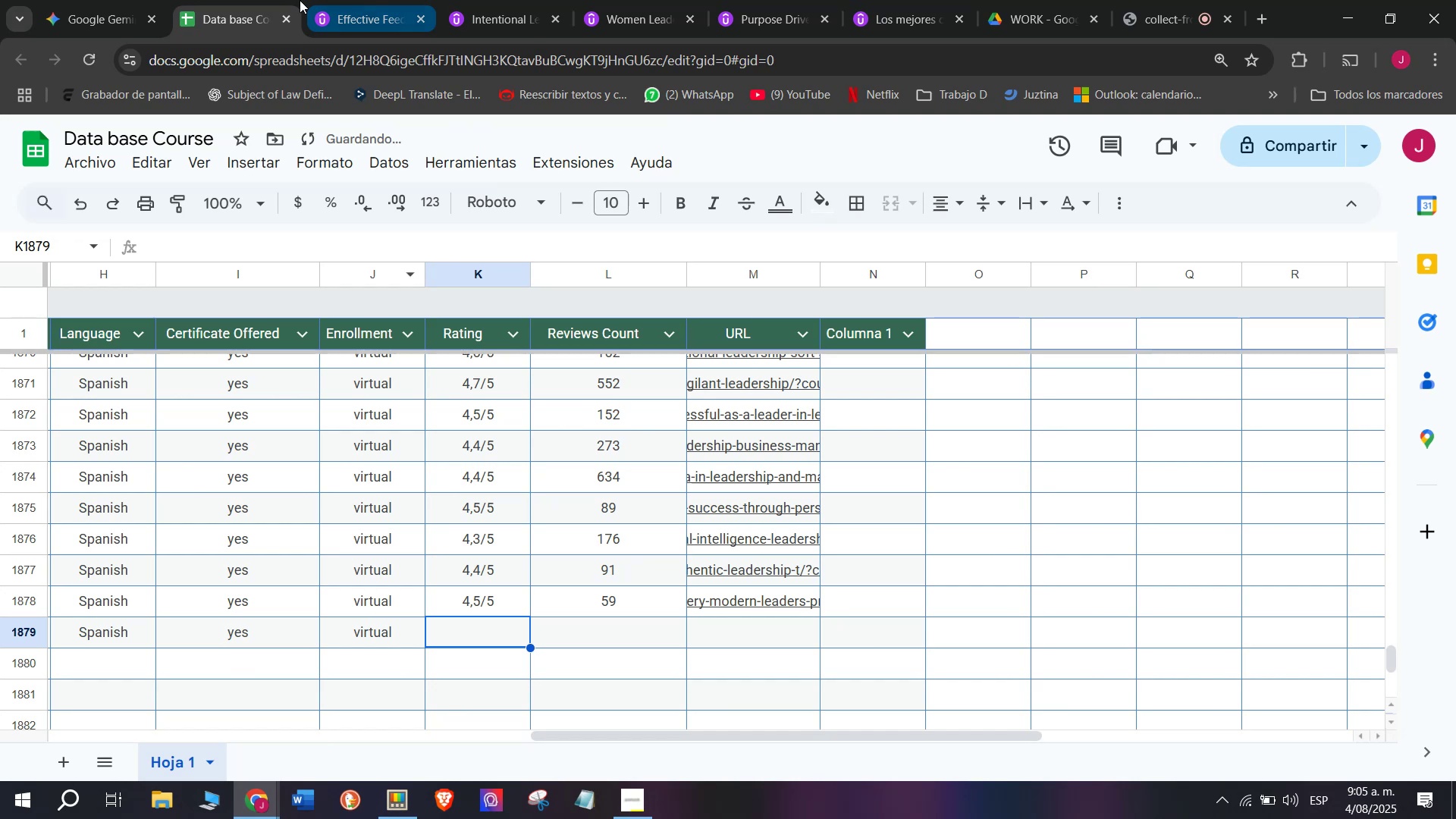 
left_click([362, 0])
 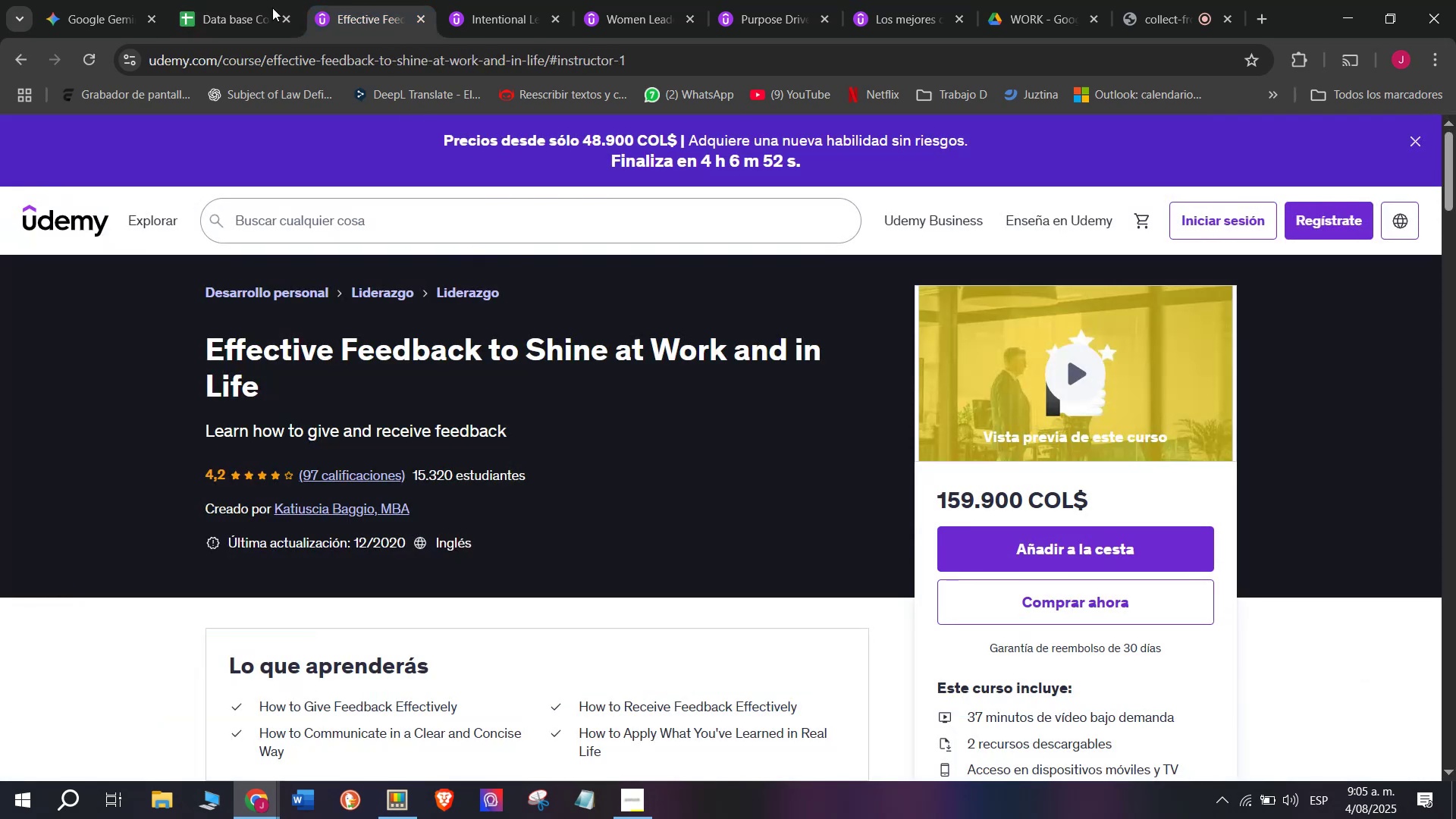 
left_click([219, 0])
 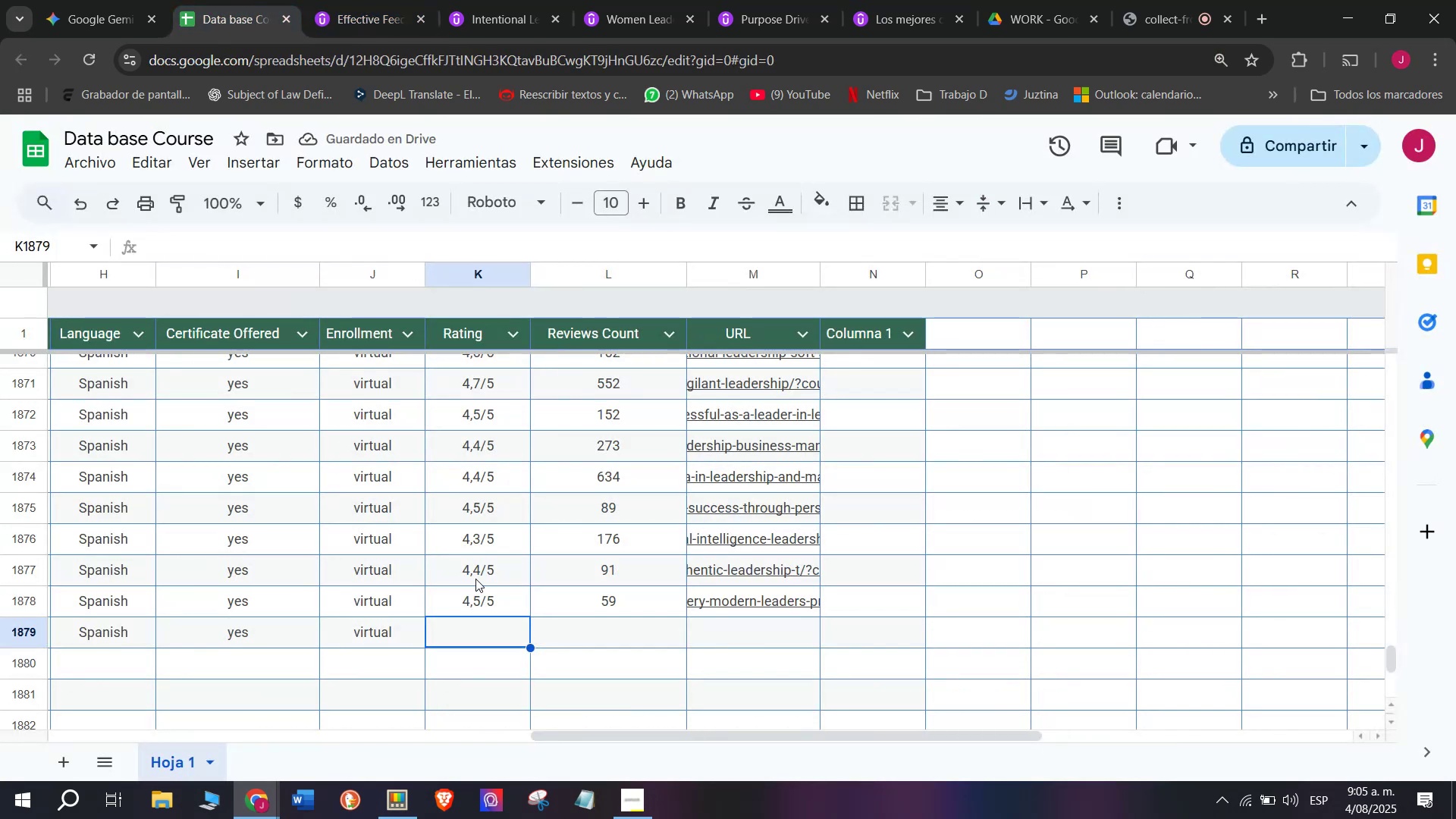 
left_click([475, 579])
 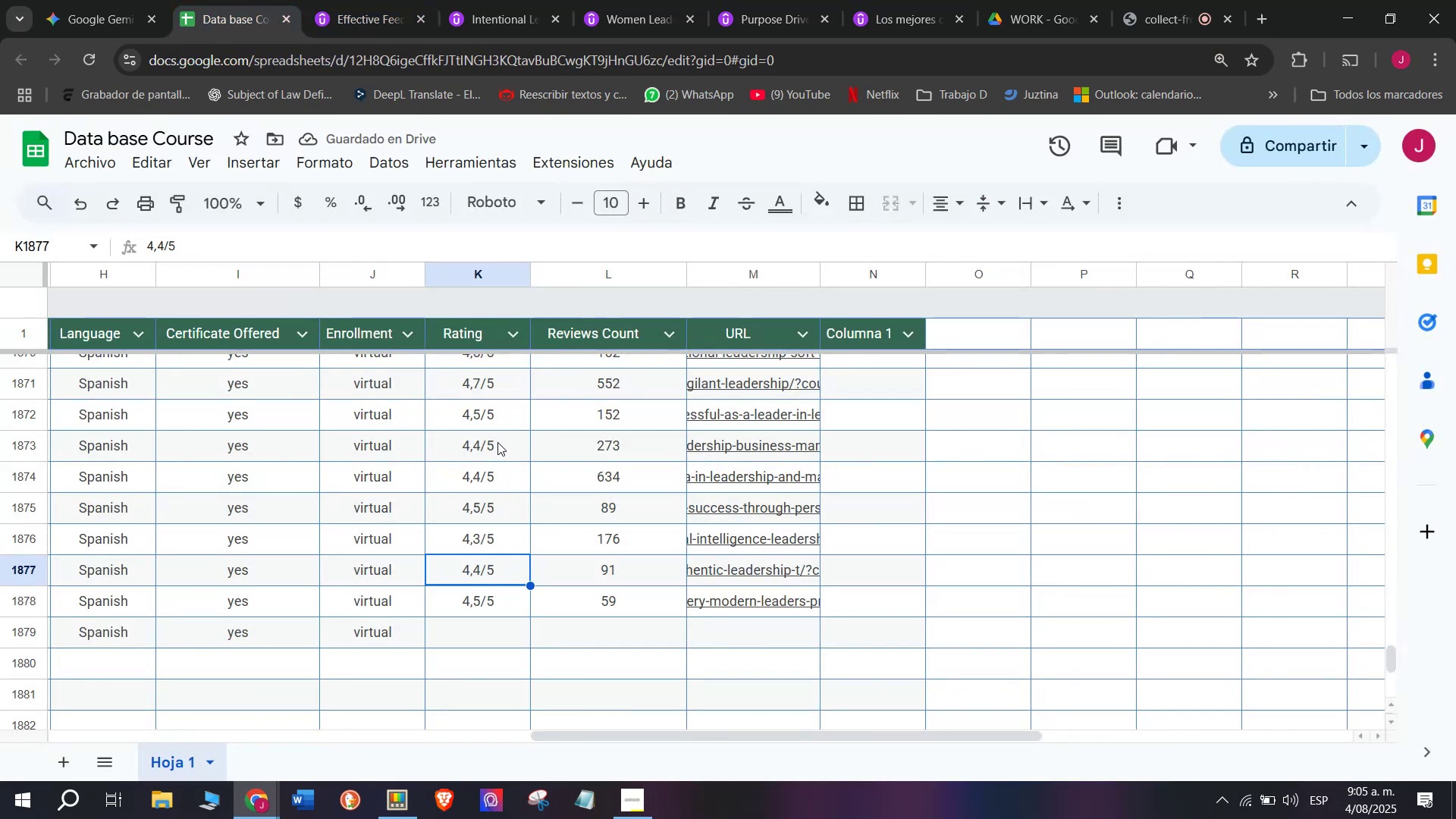 
key(Break)
 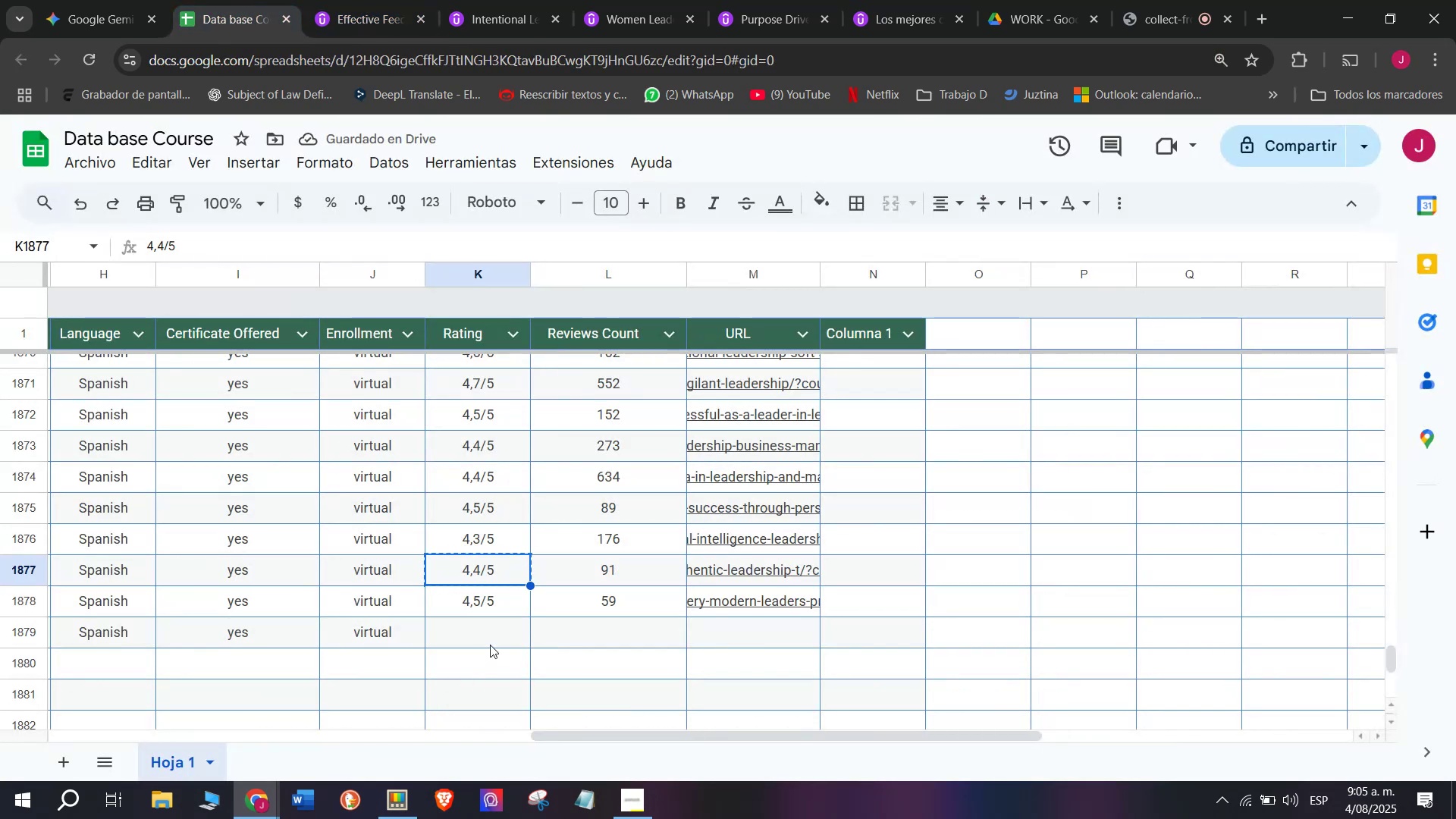 
key(Control+ControlLeft)
 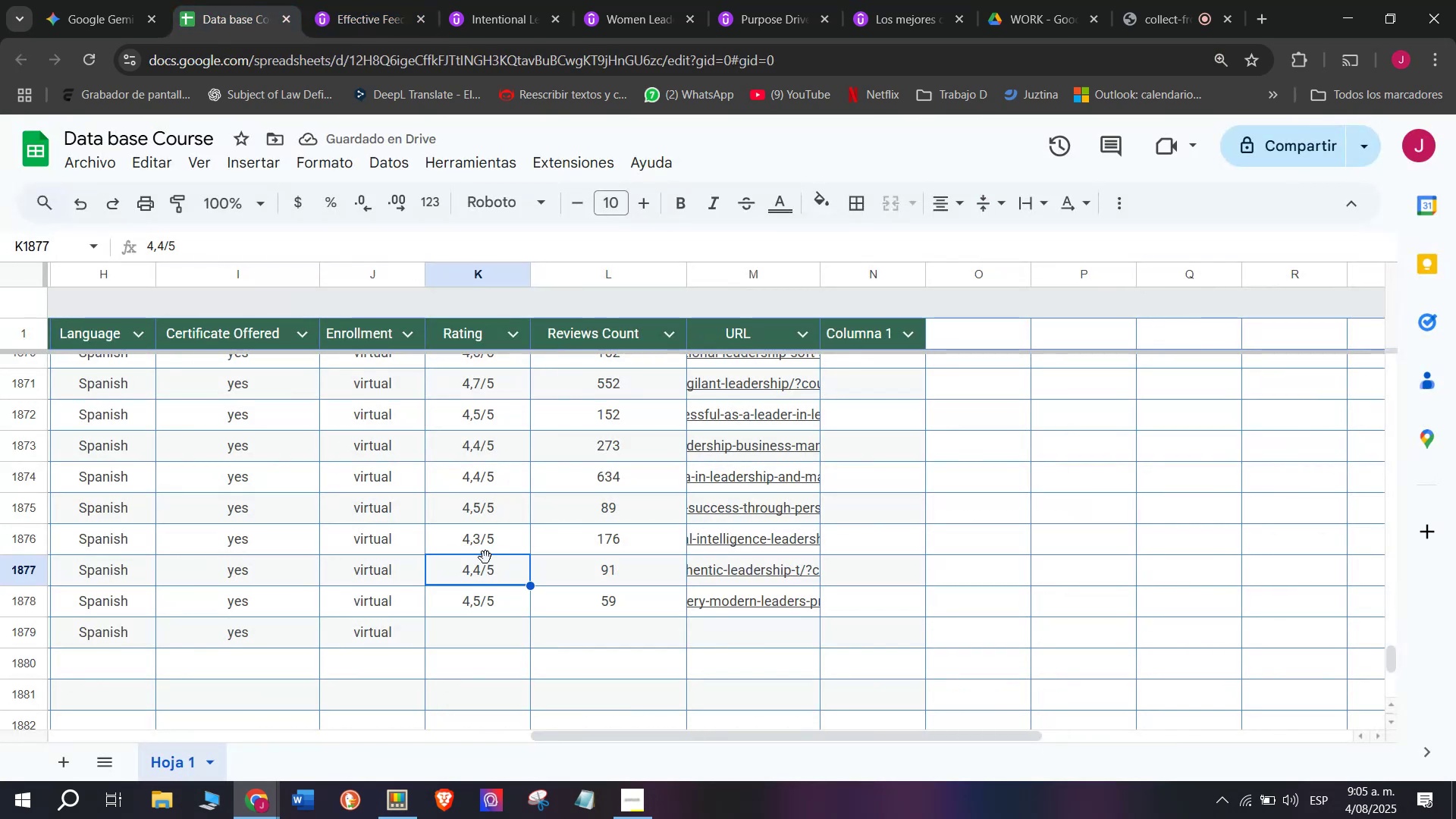 
key(Control+C)
 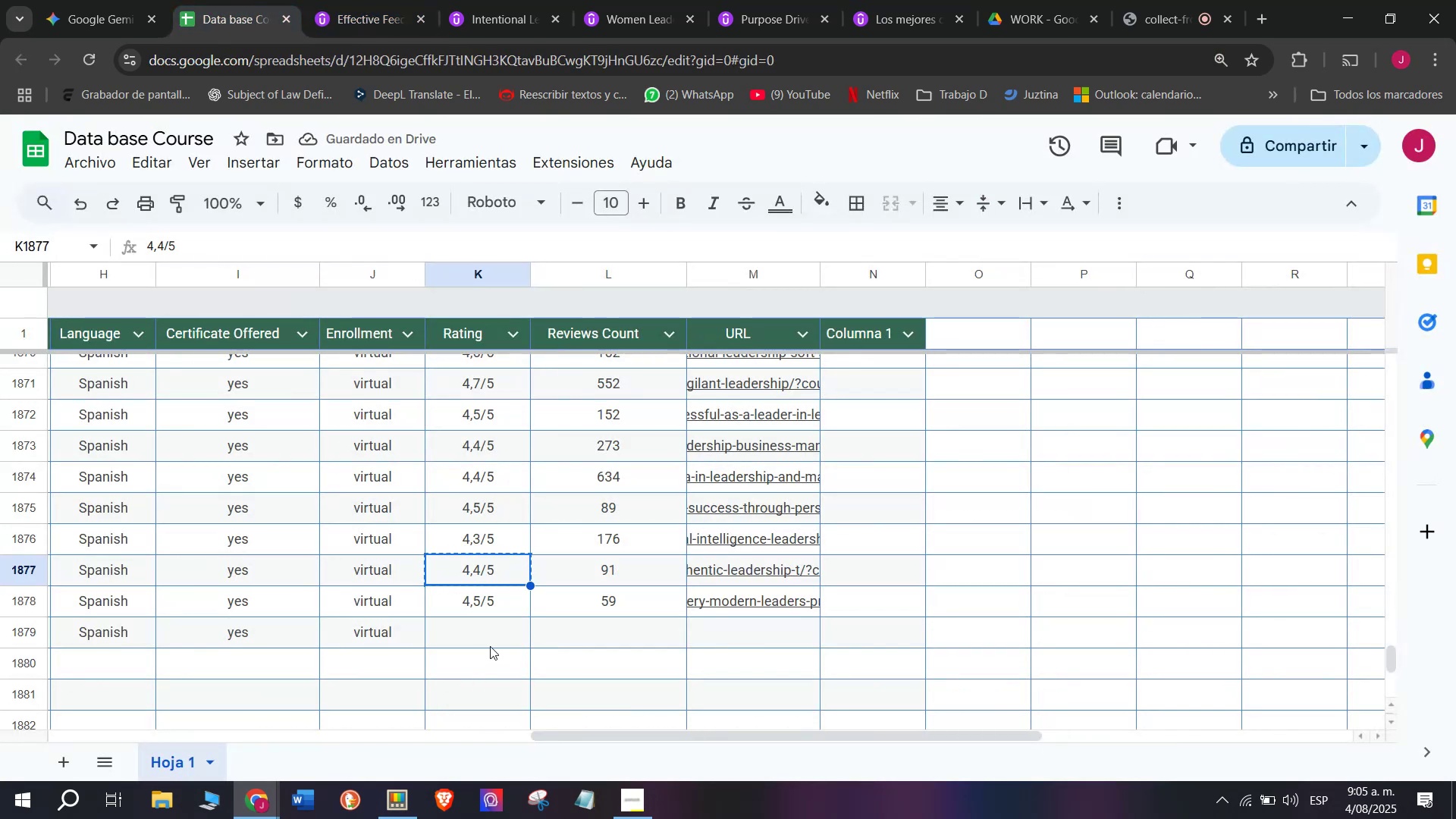 
left_click([490, 645])
 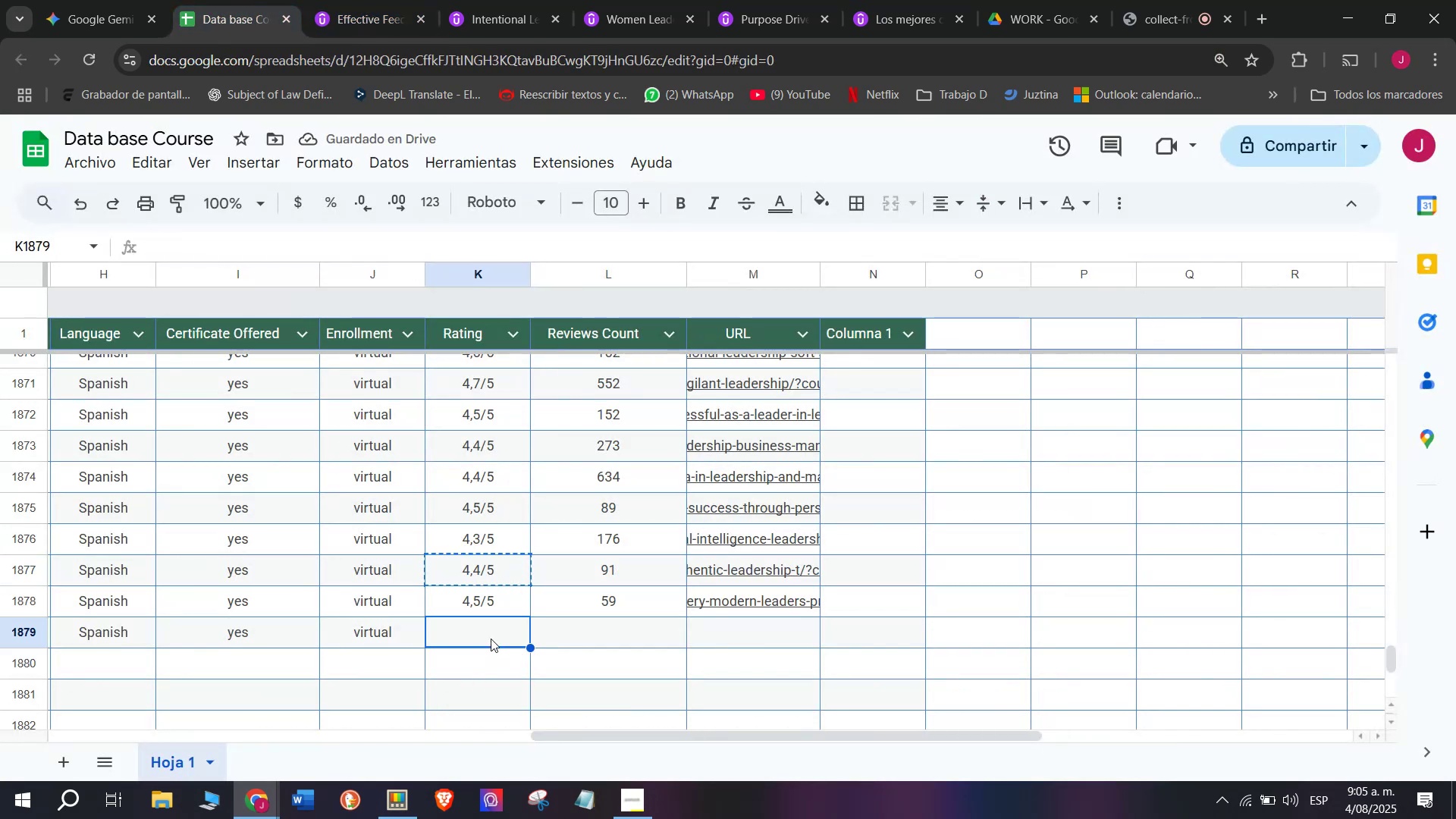 
key(Z)
 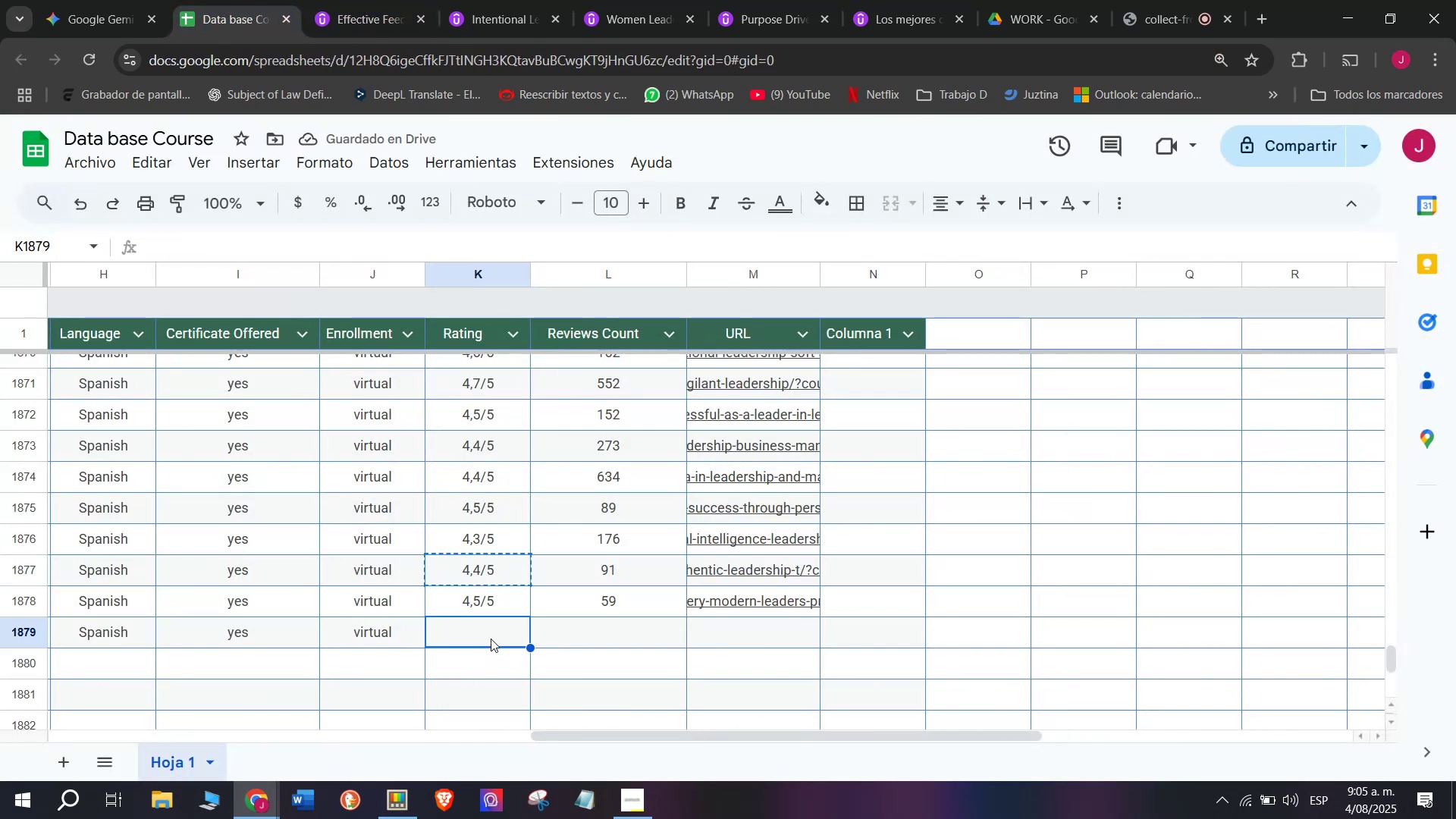 
key(Control+ControlLeft)
 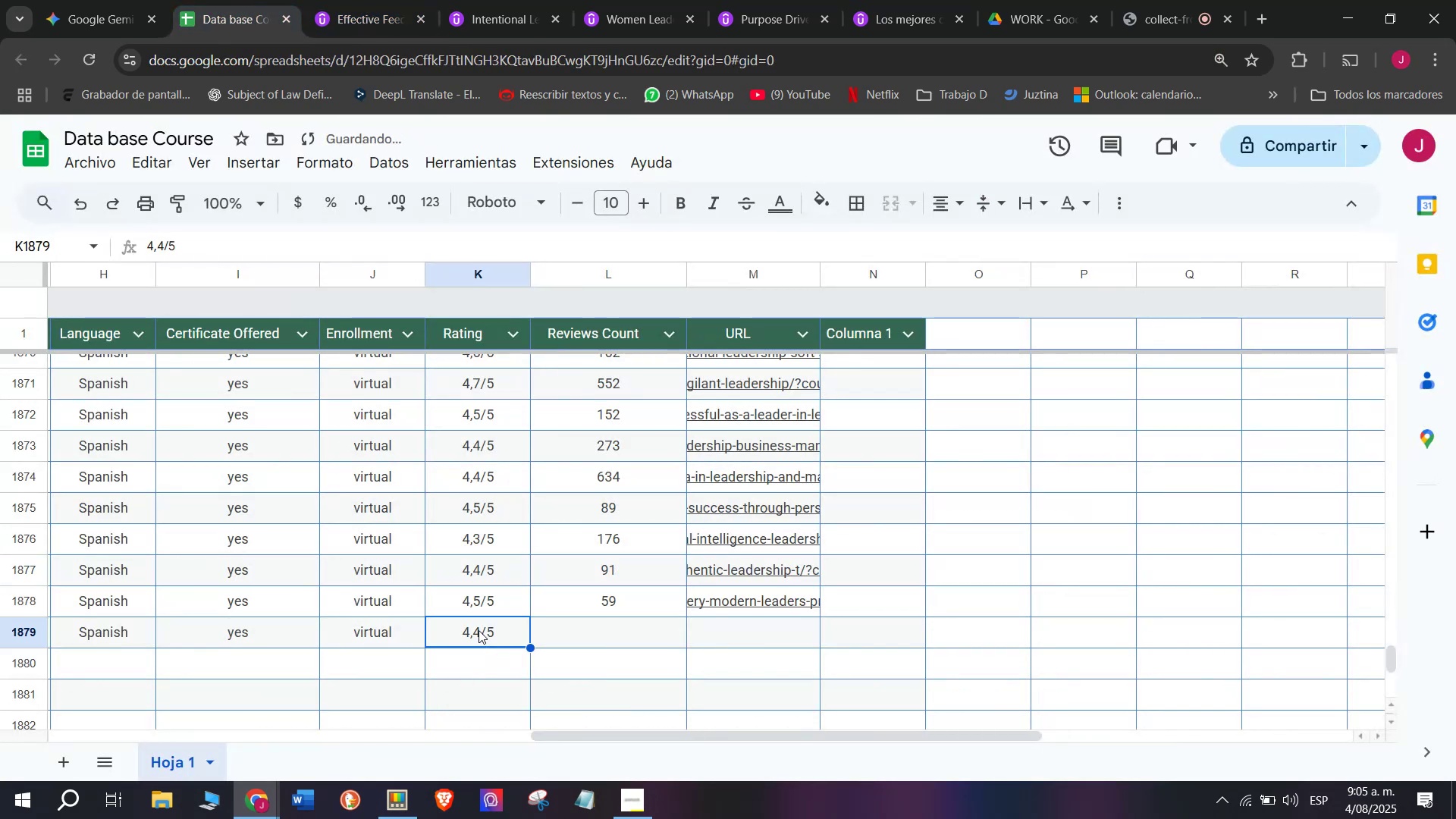 
key(Control+V)
 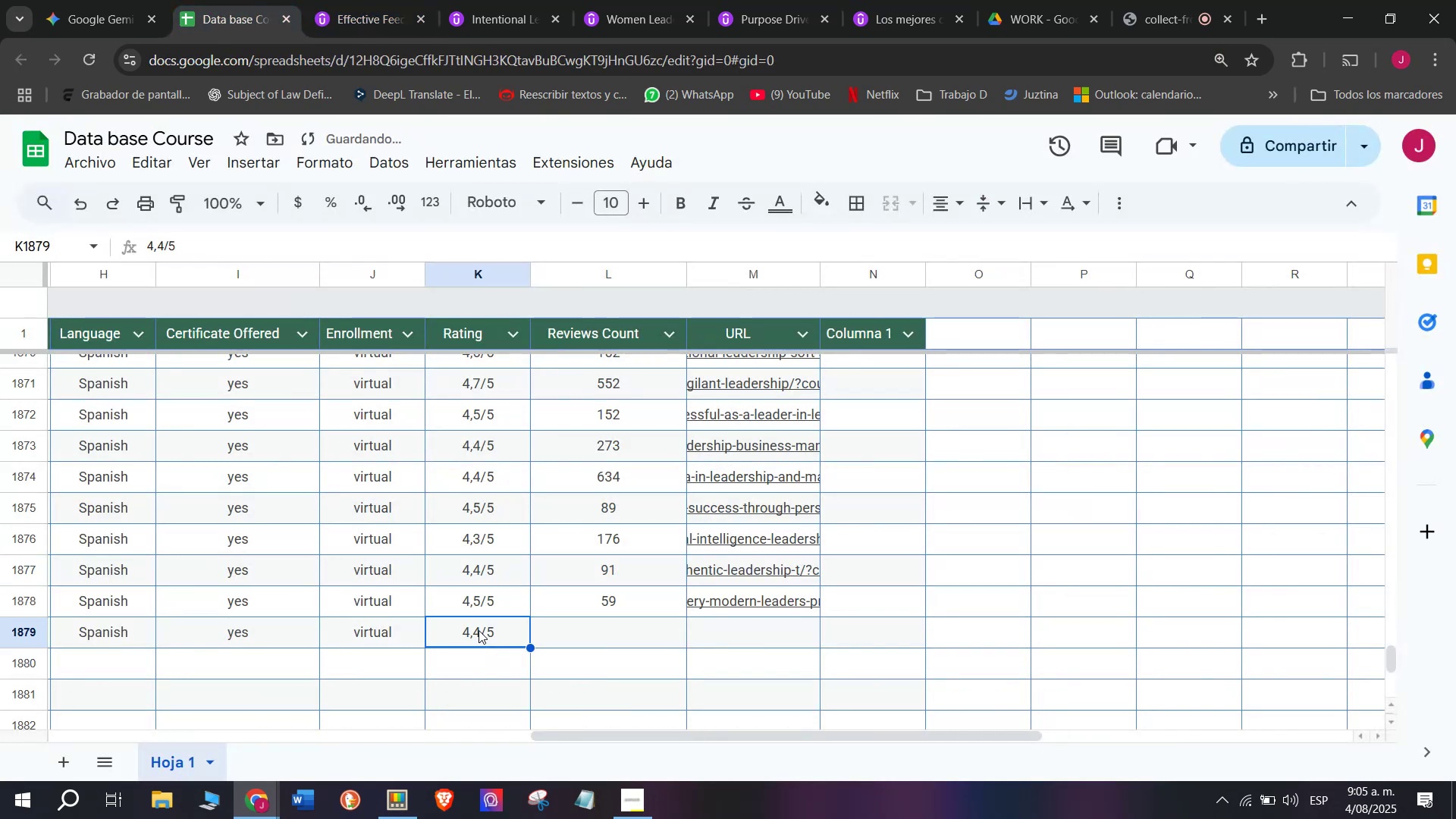 
double_click([479, 630])
 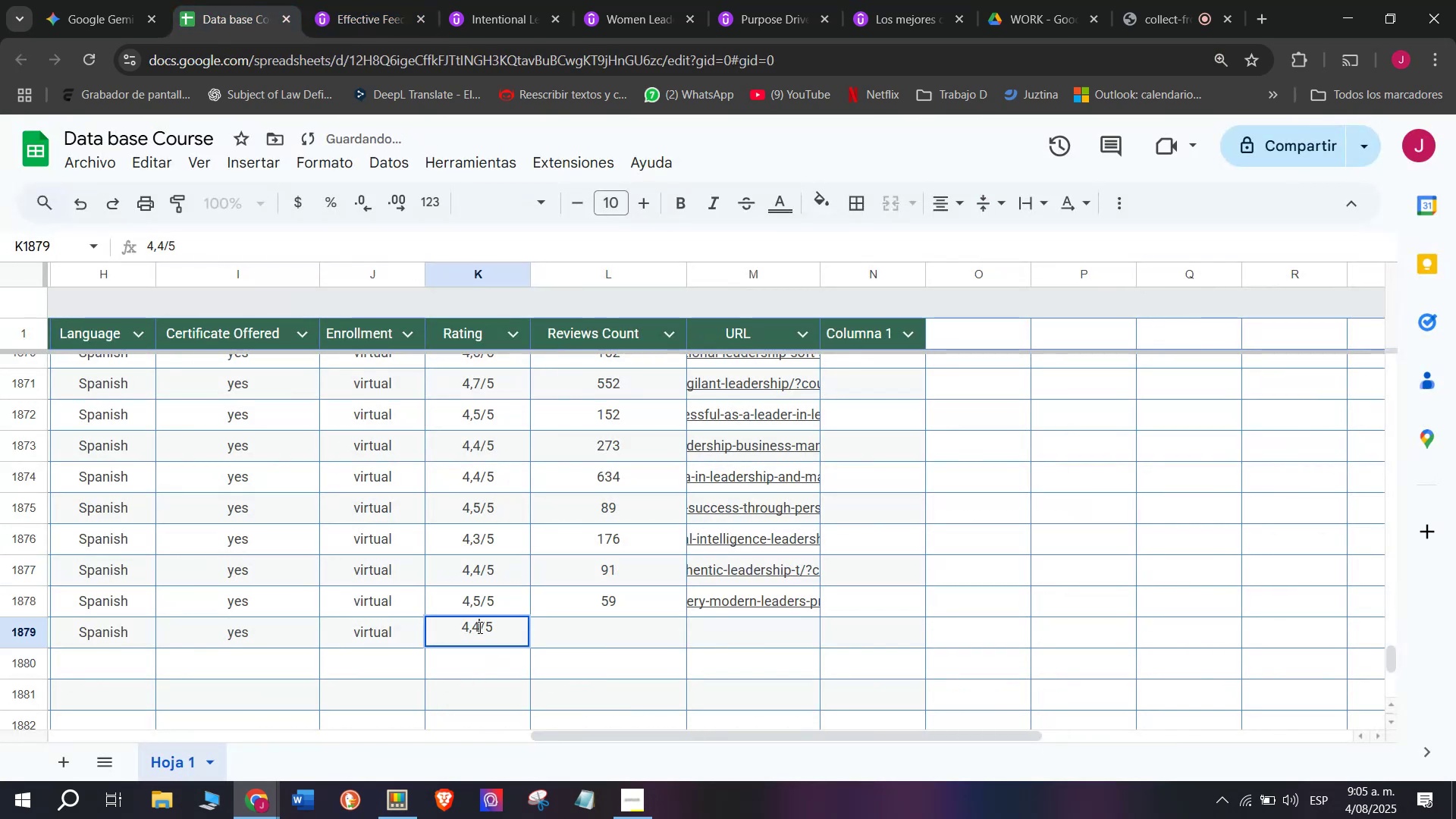 
key(Q)
 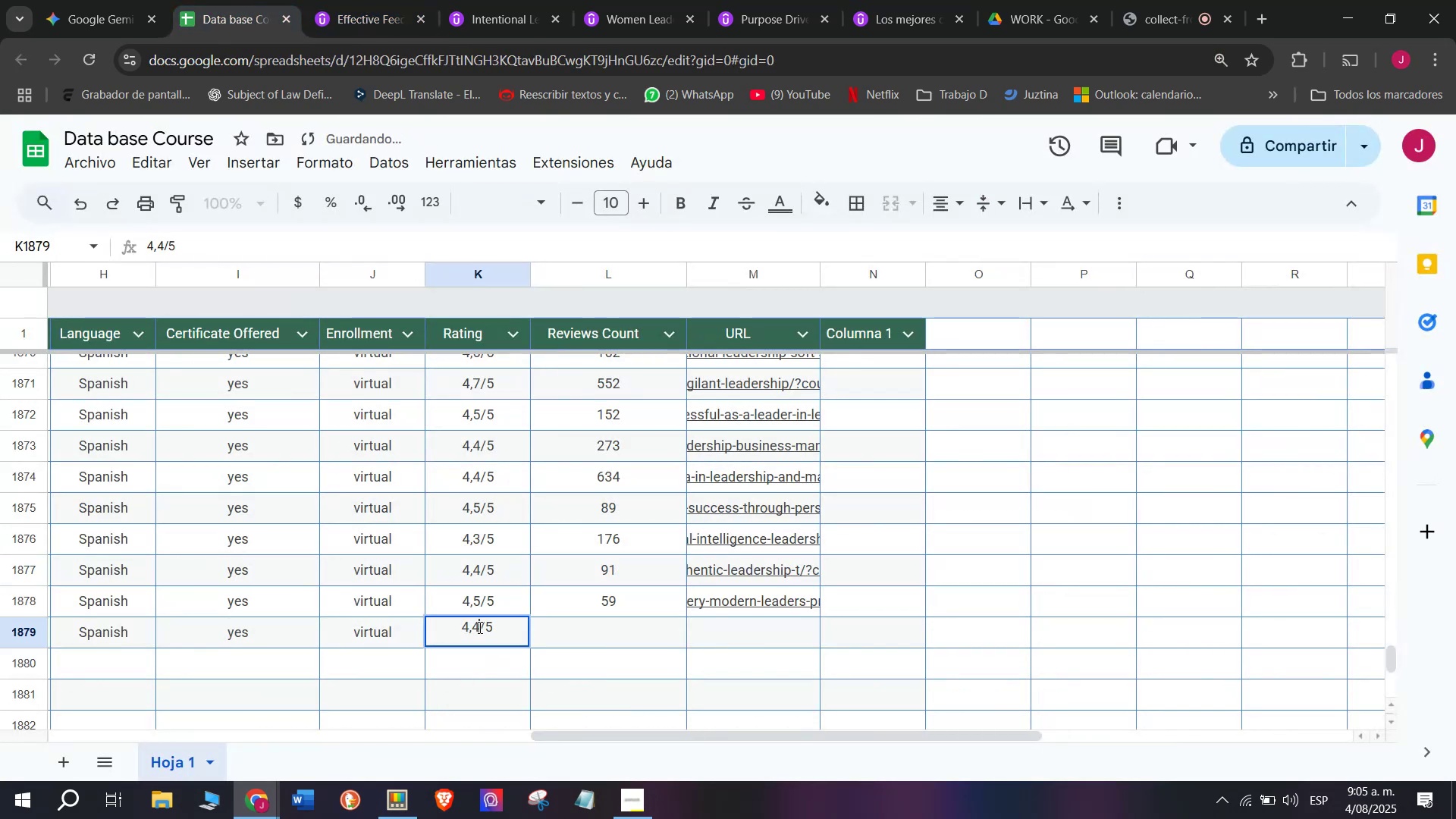 
key(Backspace)
 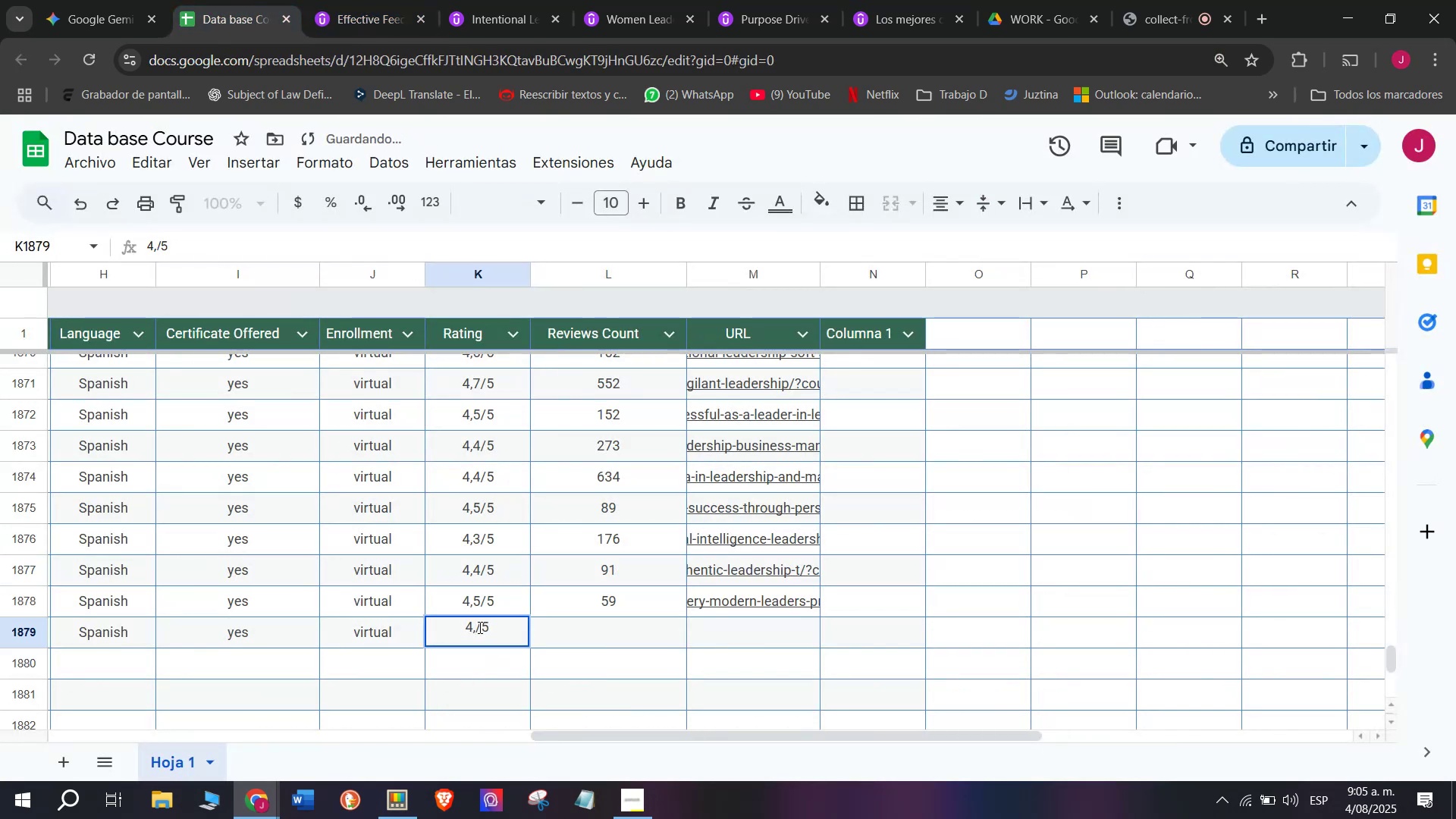 
key(2)
 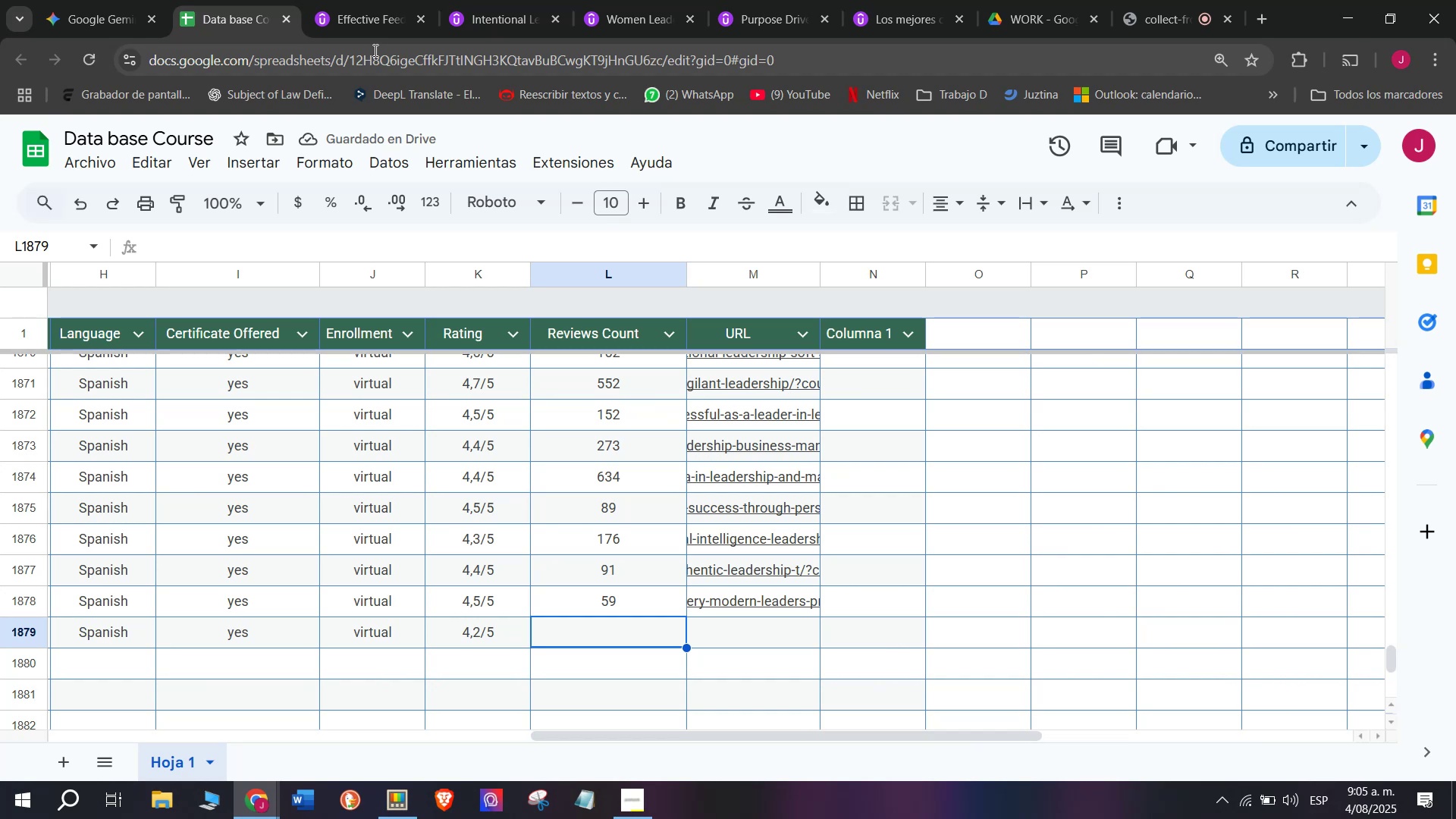 
wait(10.72)
 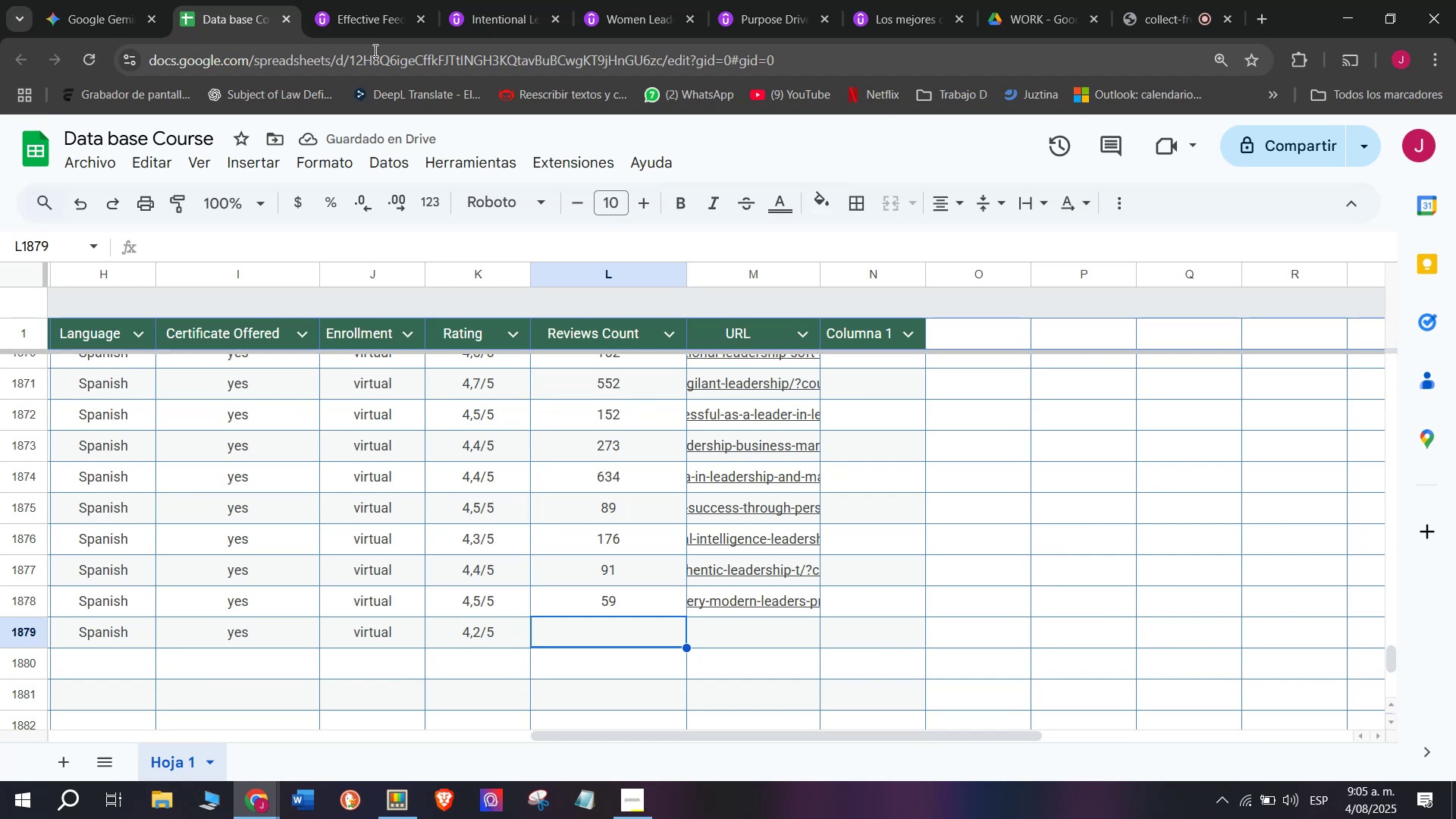 
left_click([350, 8])
 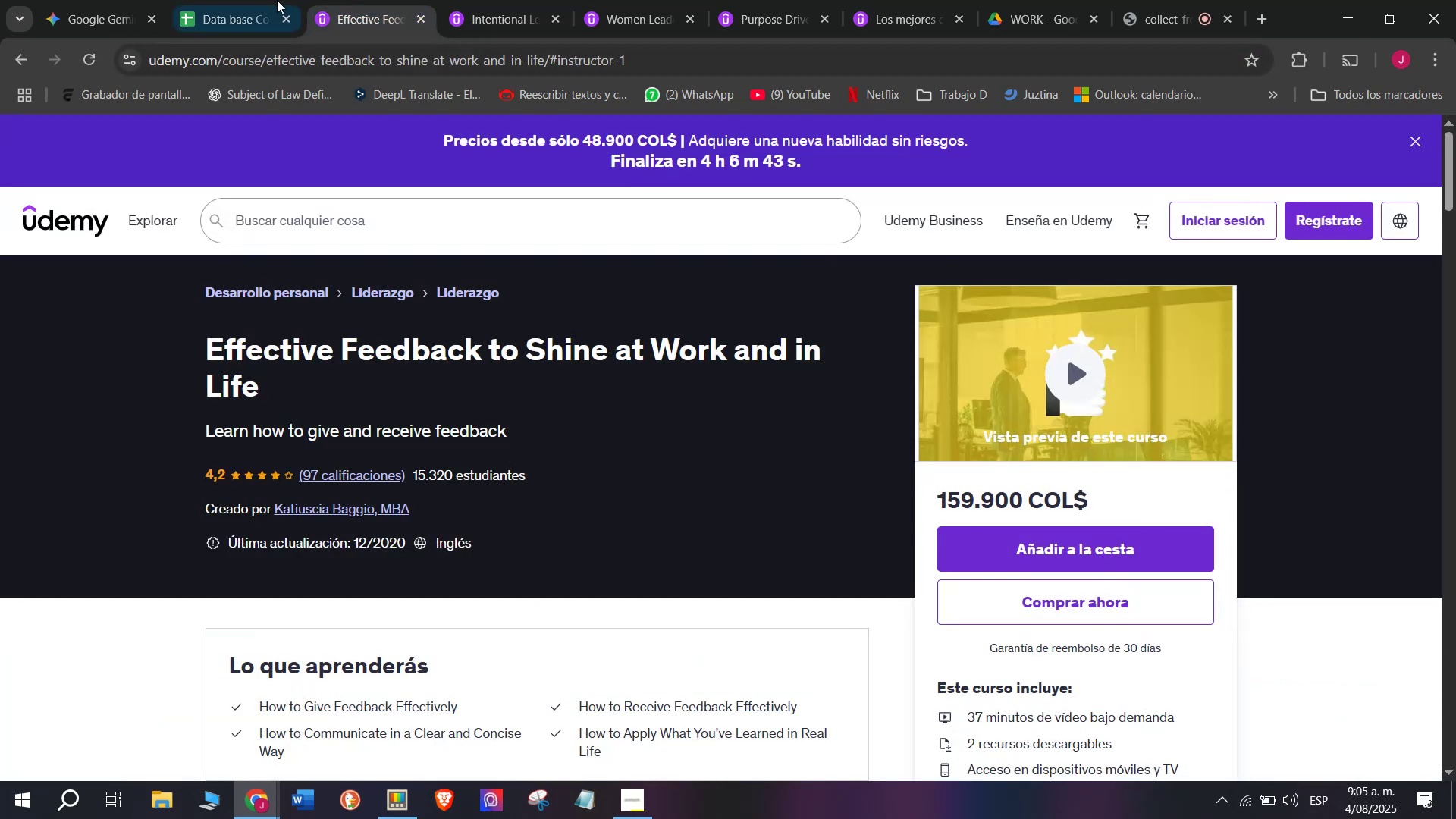 
left_click([258, 0])
 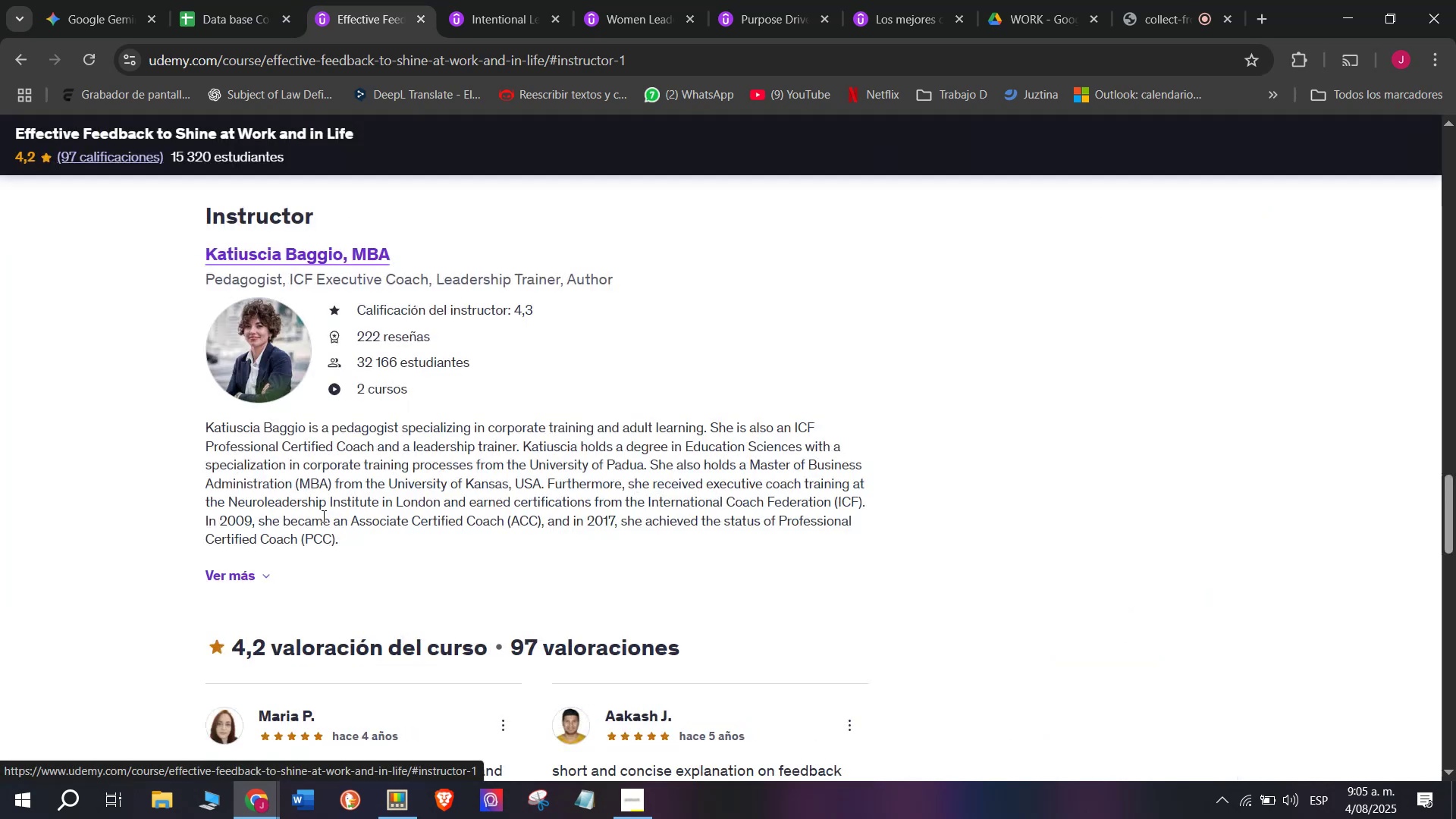 
left_click_drag(start_coordinate=[184, 240], to_coordinate=[452, 252])
 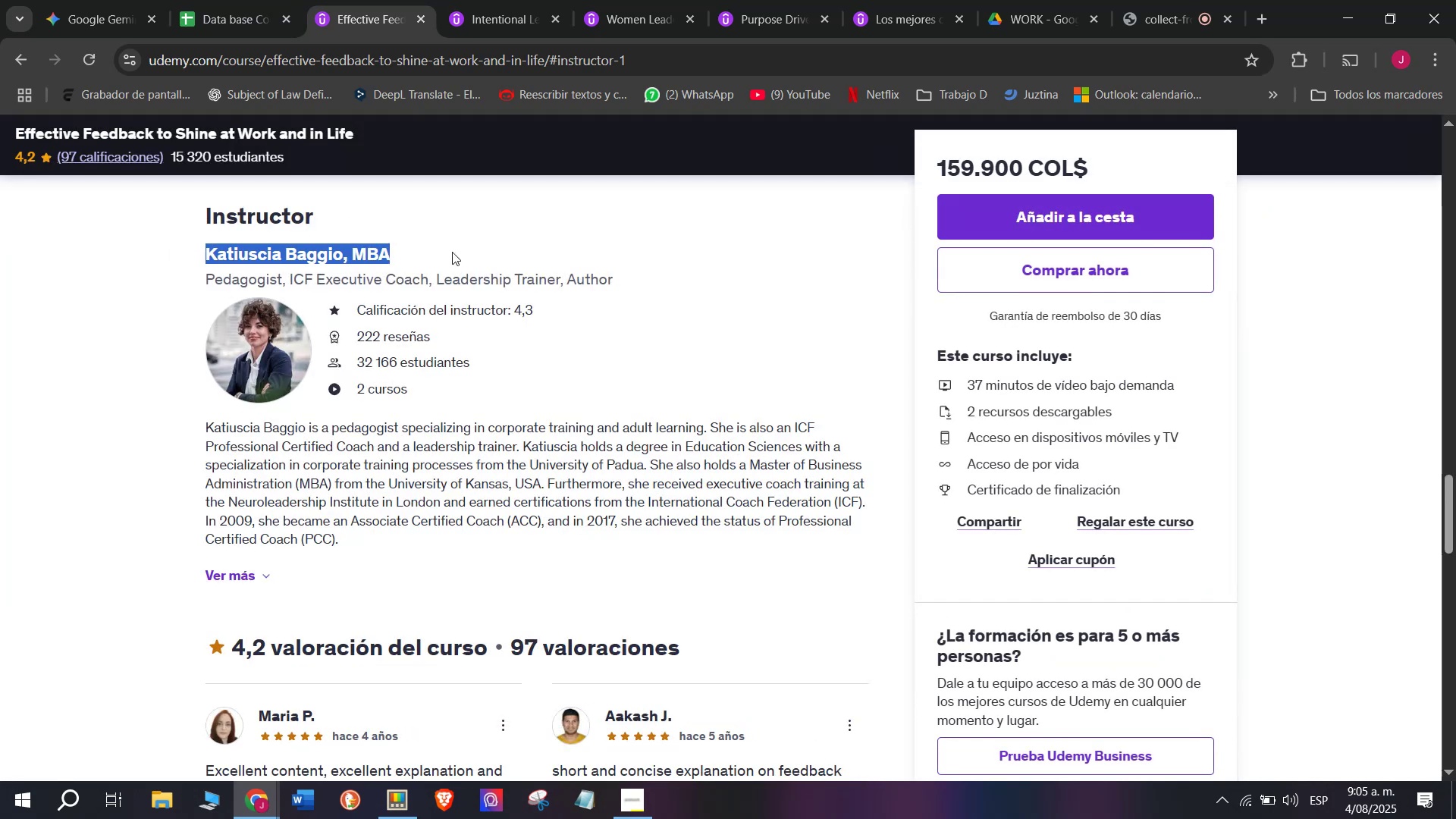 
key(Break)
 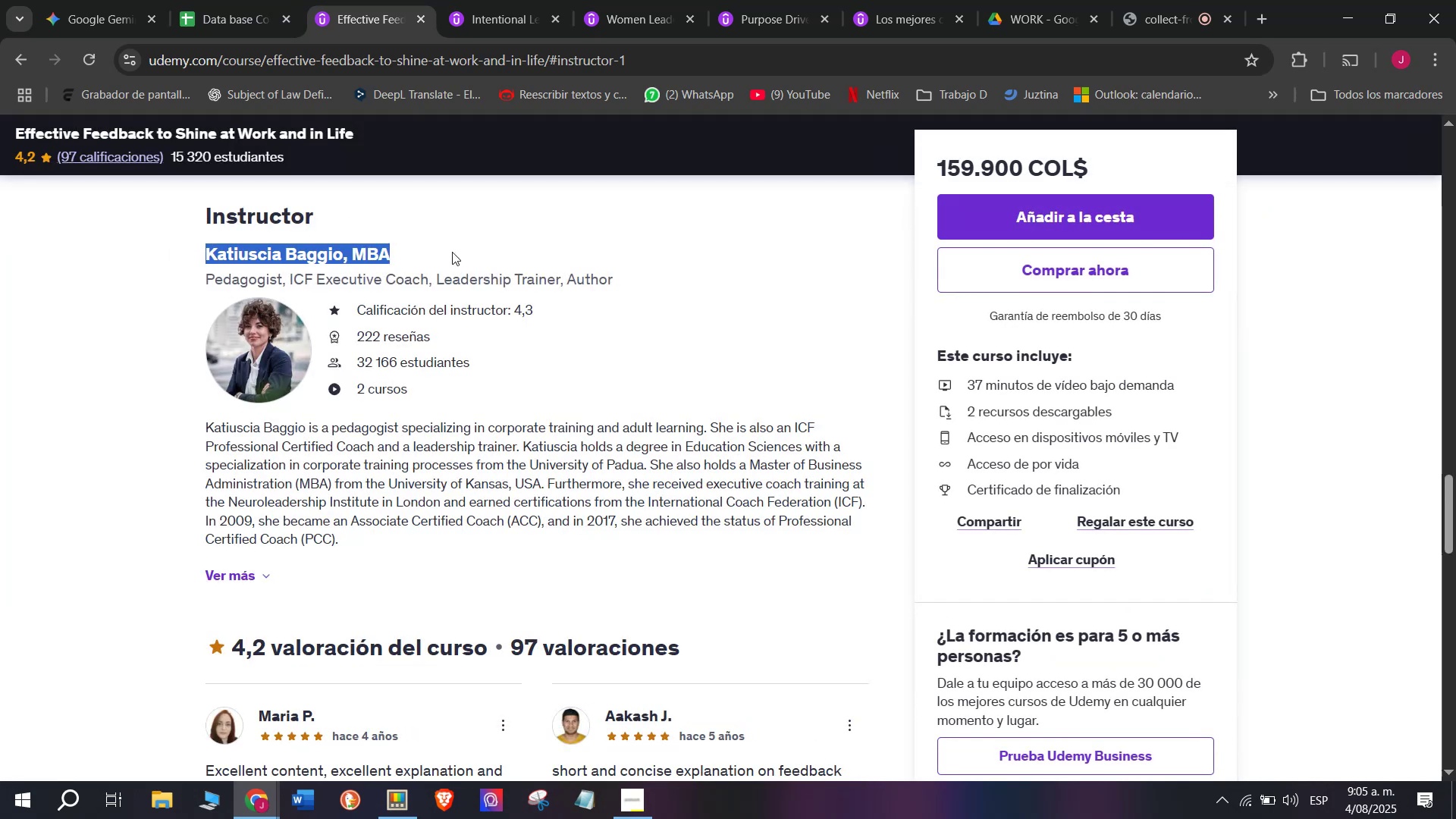 
key(Control+ControlLeft)
 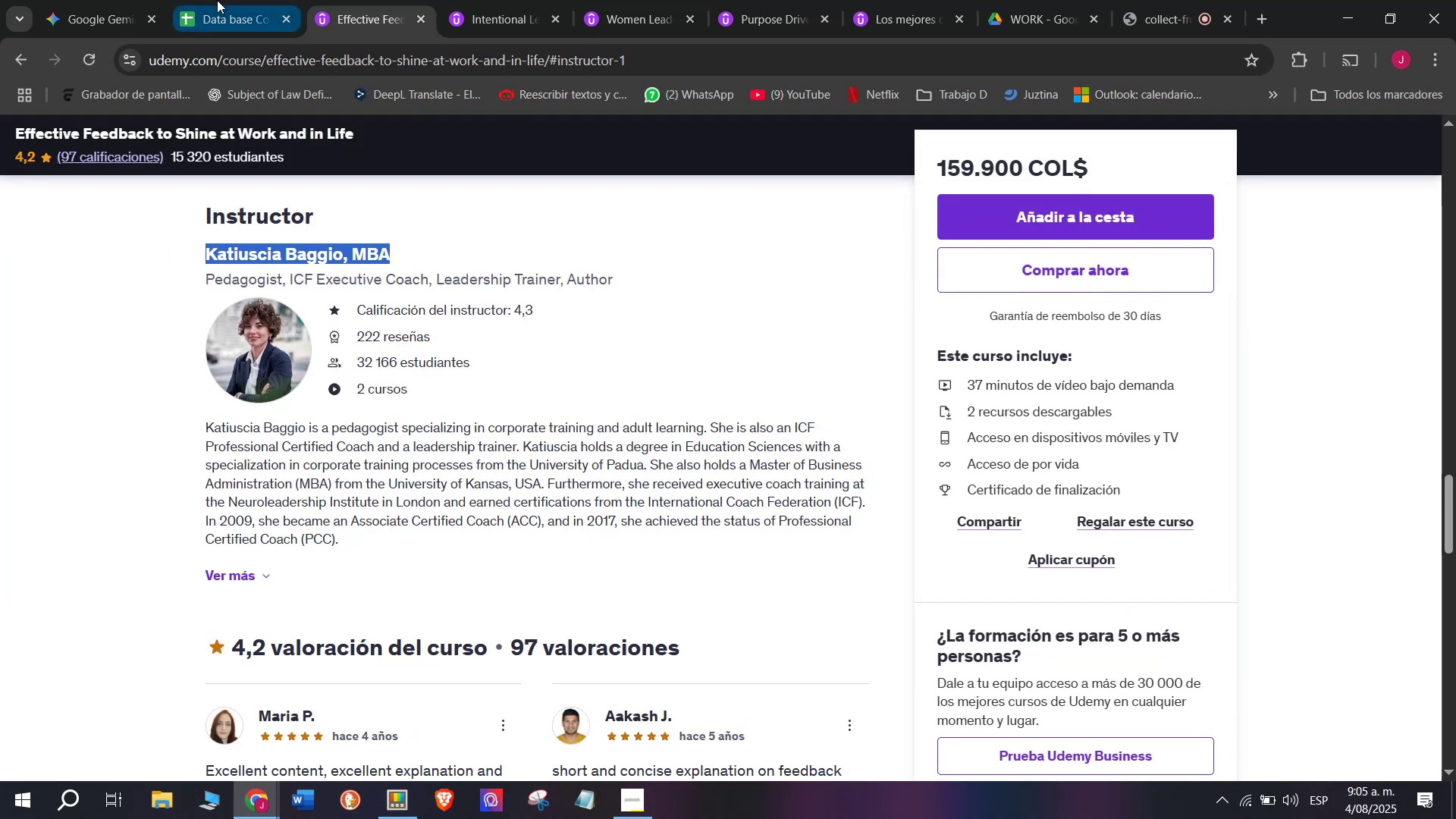 
key(Control+C)
 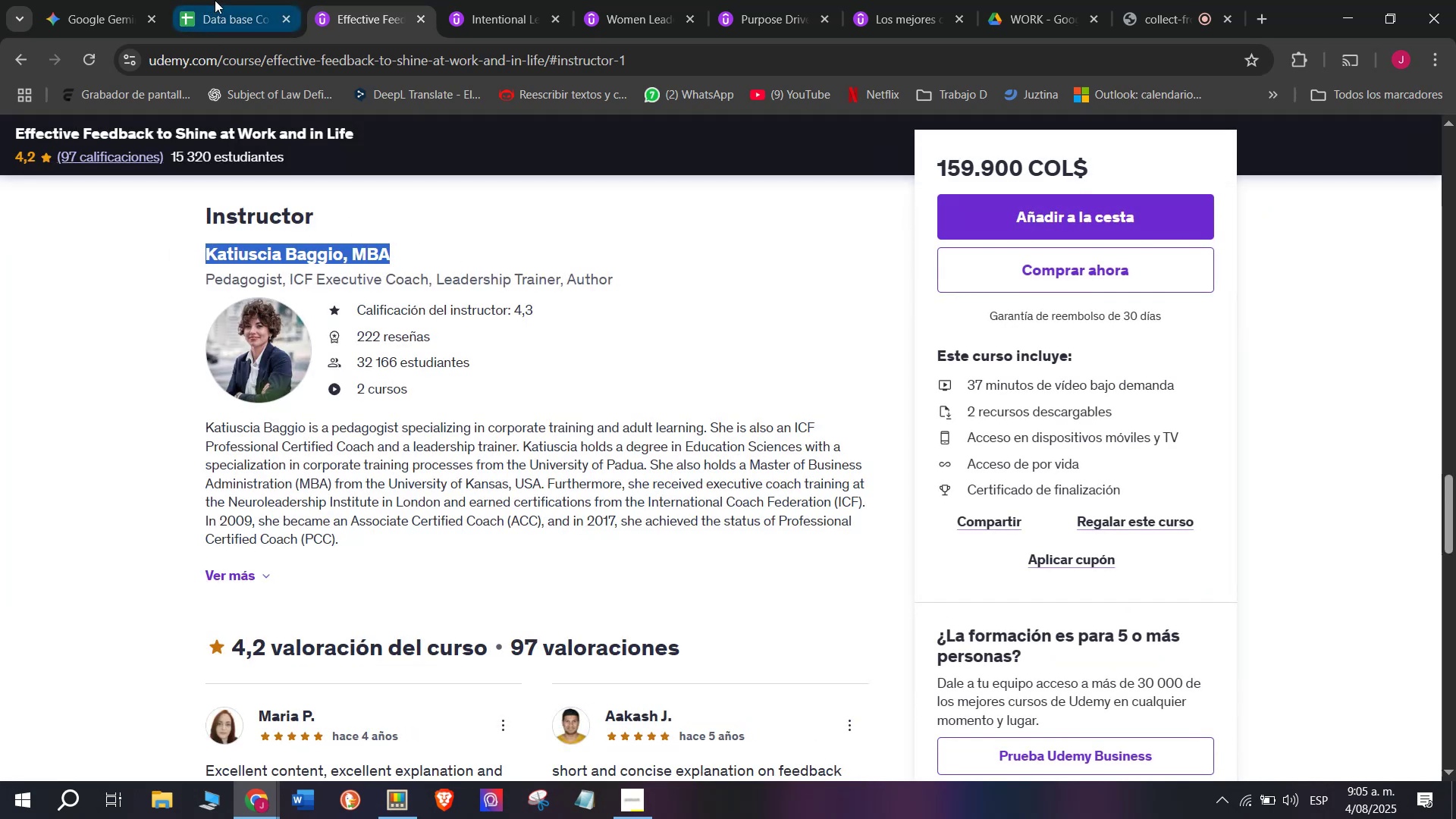 
left_click([217, 0])
 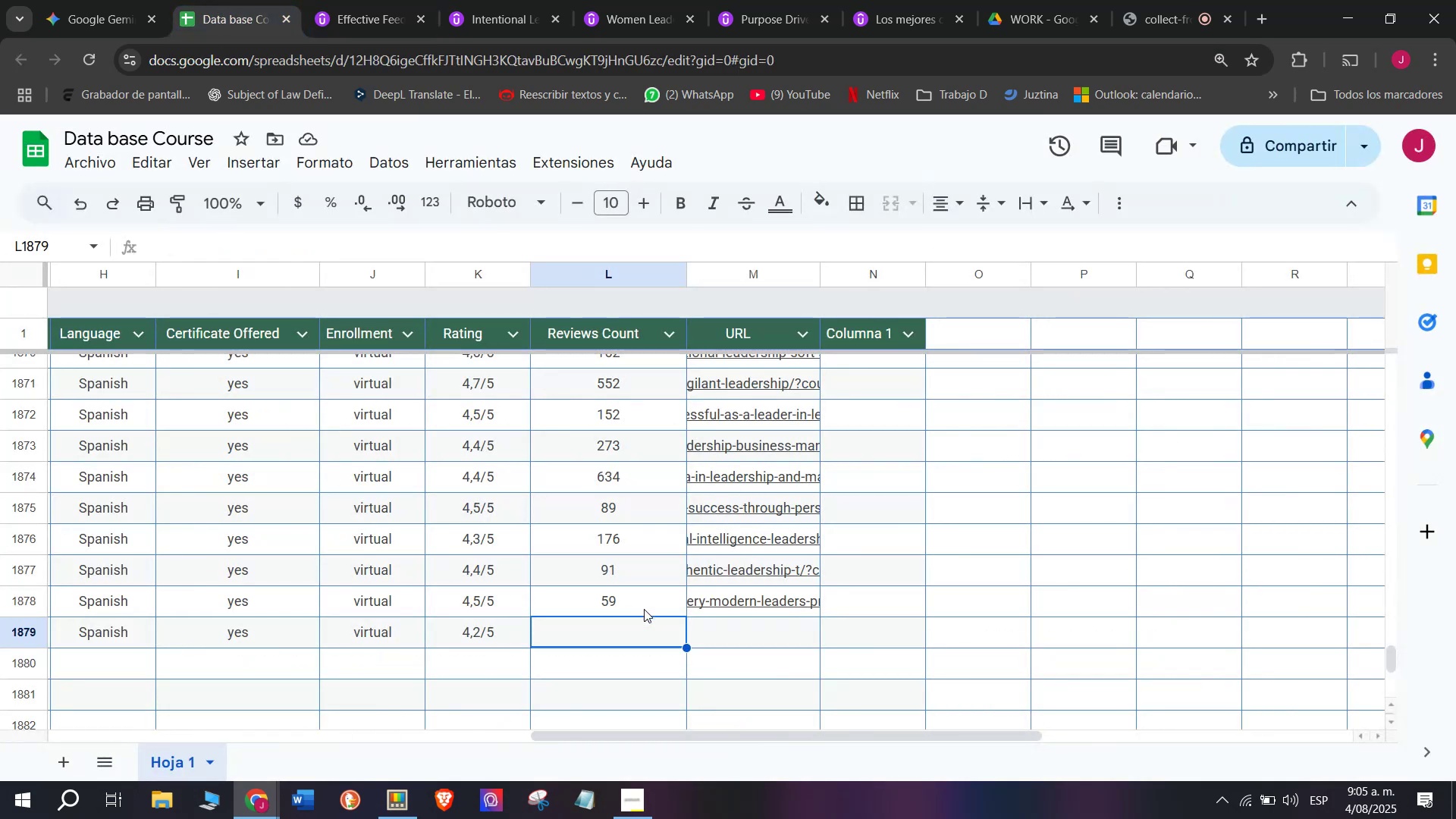 
key(Z)
 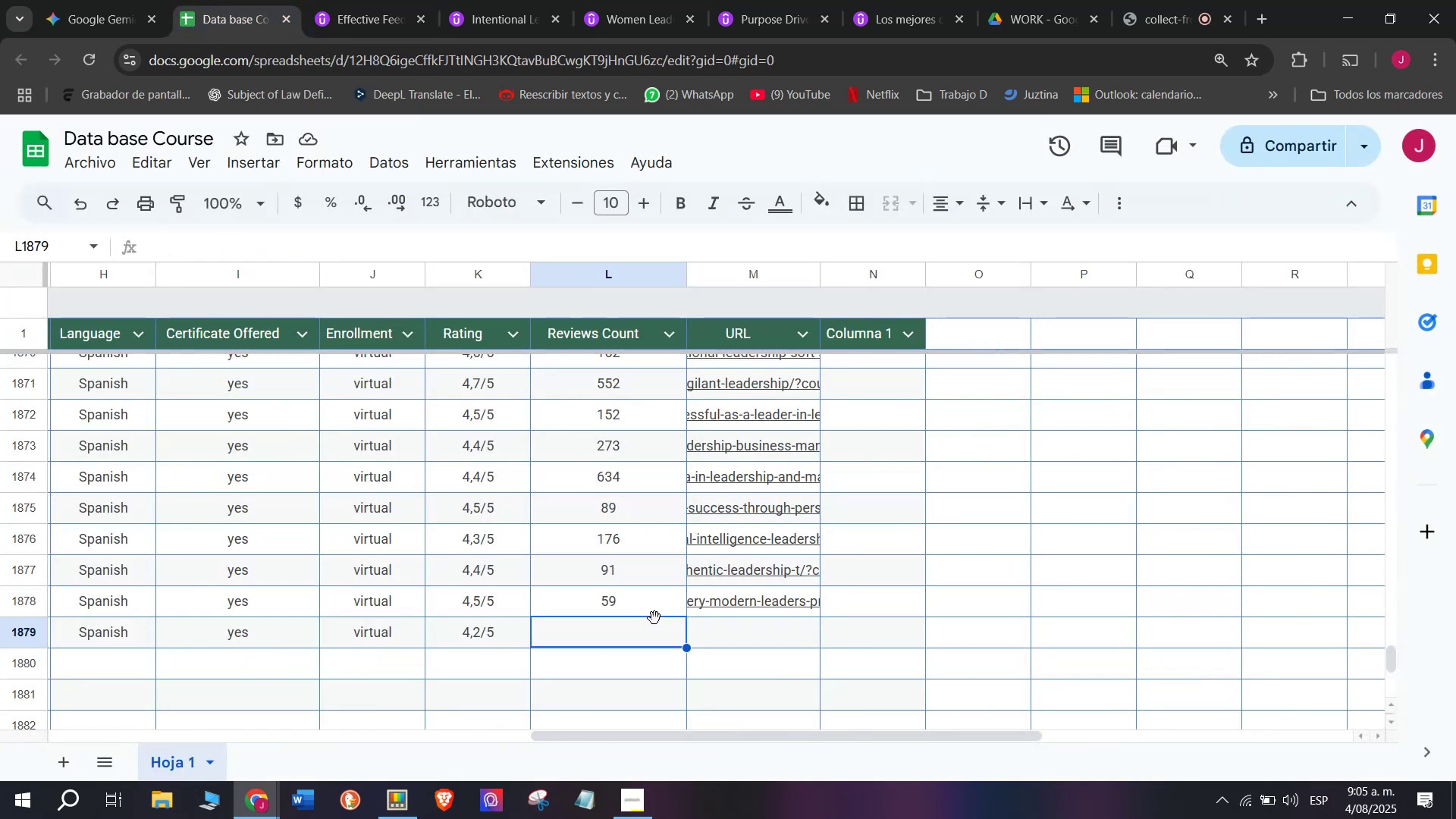 
key(Control+ControlLeft)
 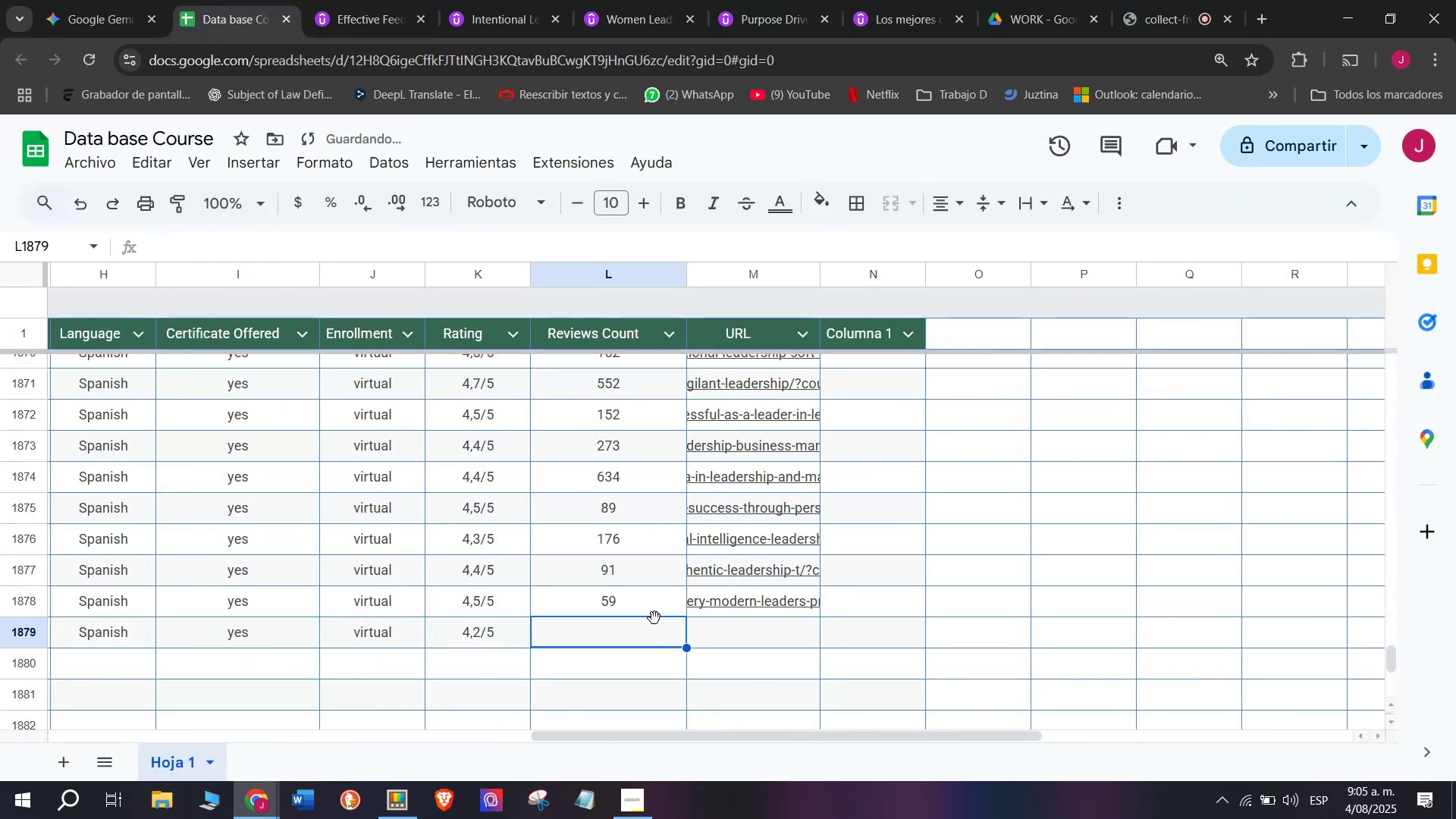 
key(Control+V)
 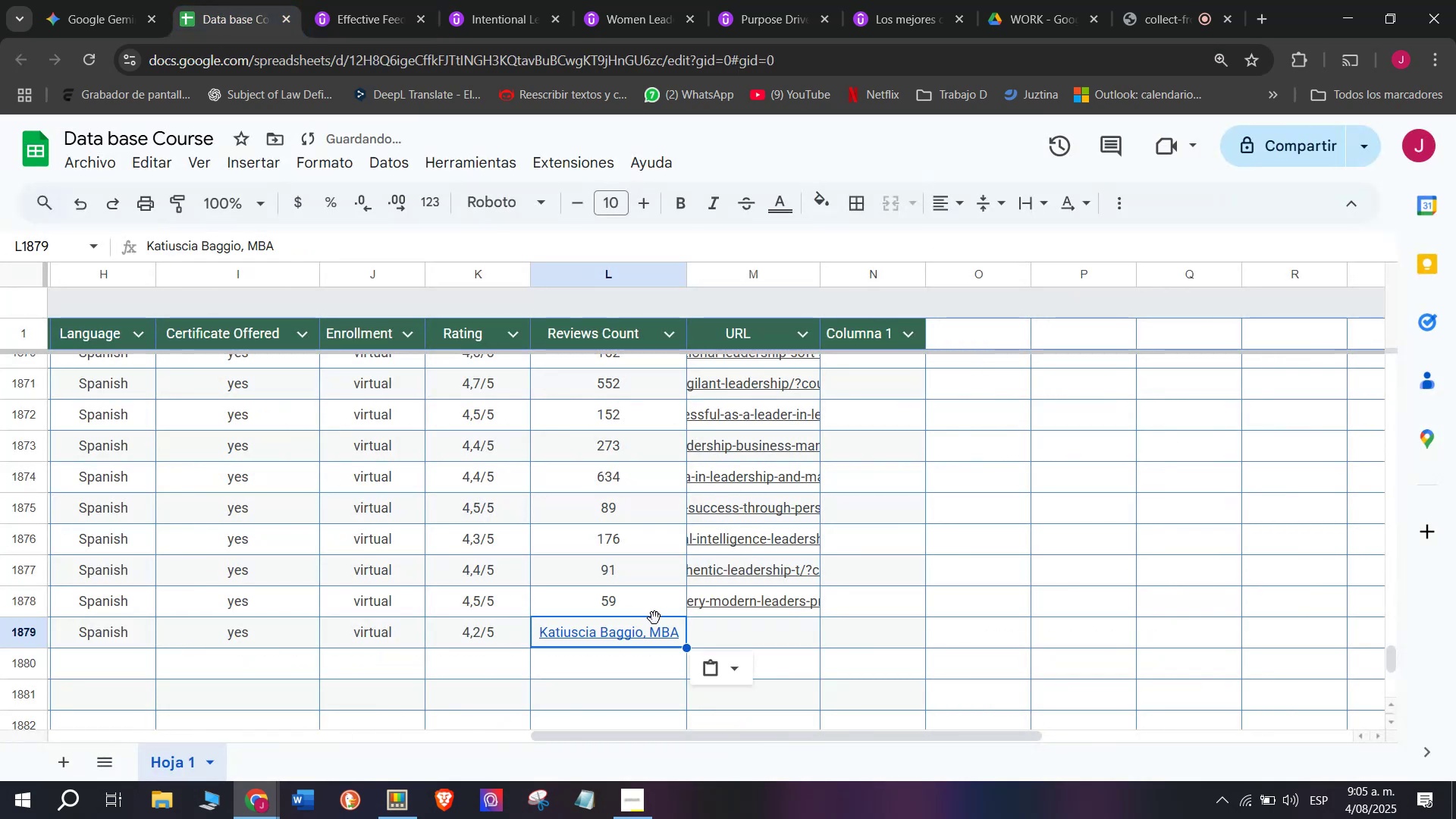 
key(Shift+ShiftLeft)
 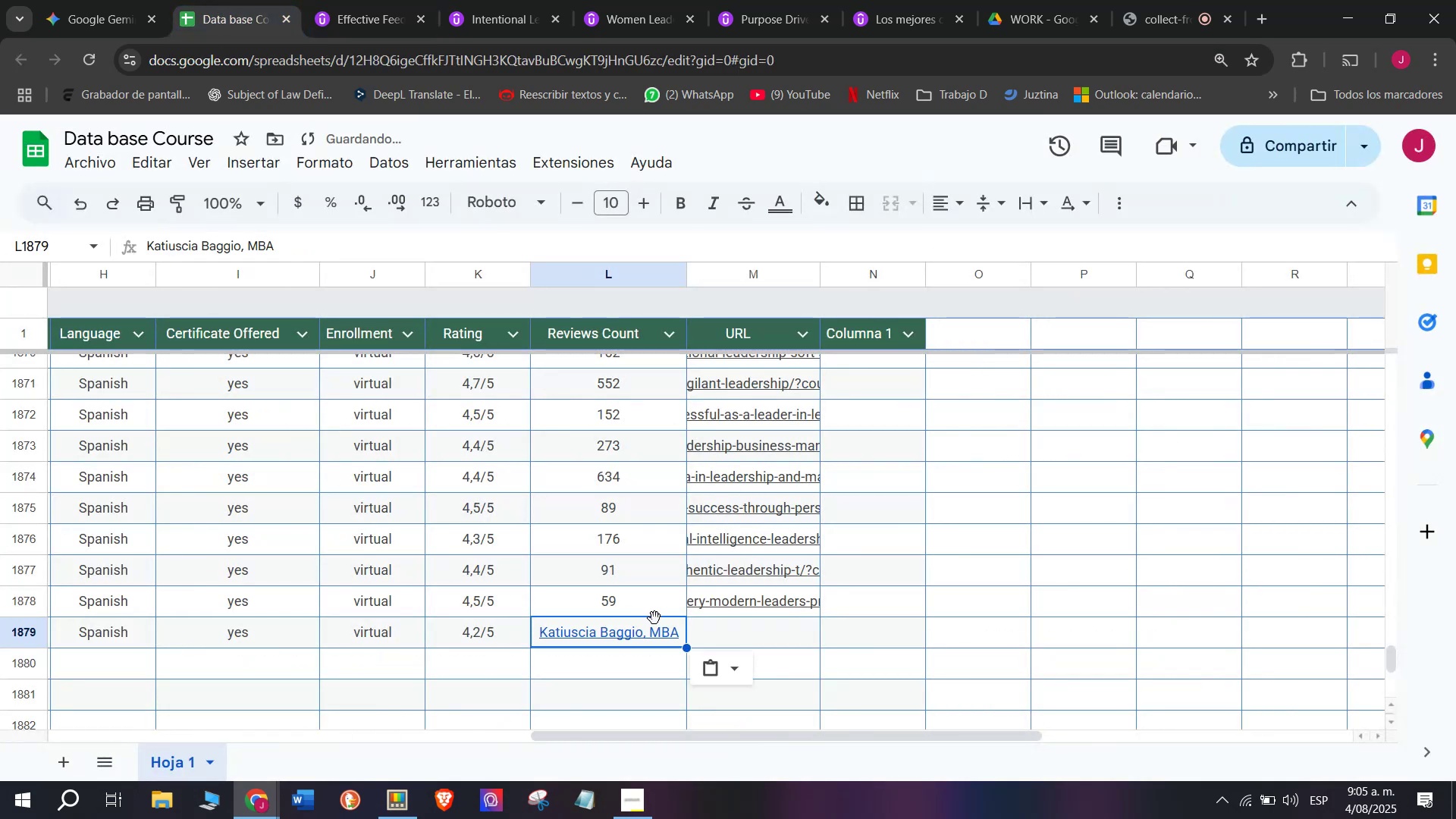 
key(Control+Shift+ControlLeft)
 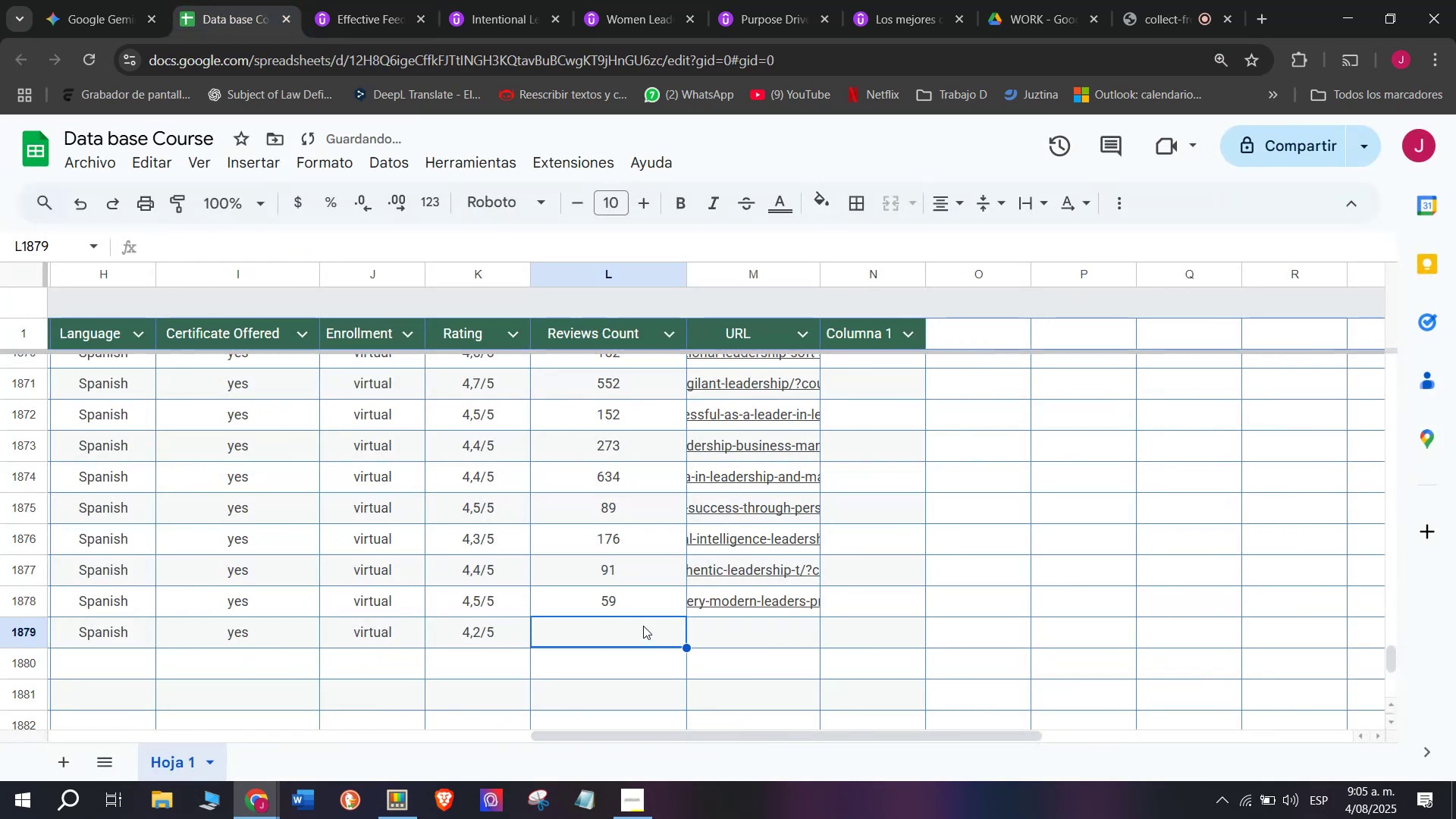 
key(Control+Shift+Z)
 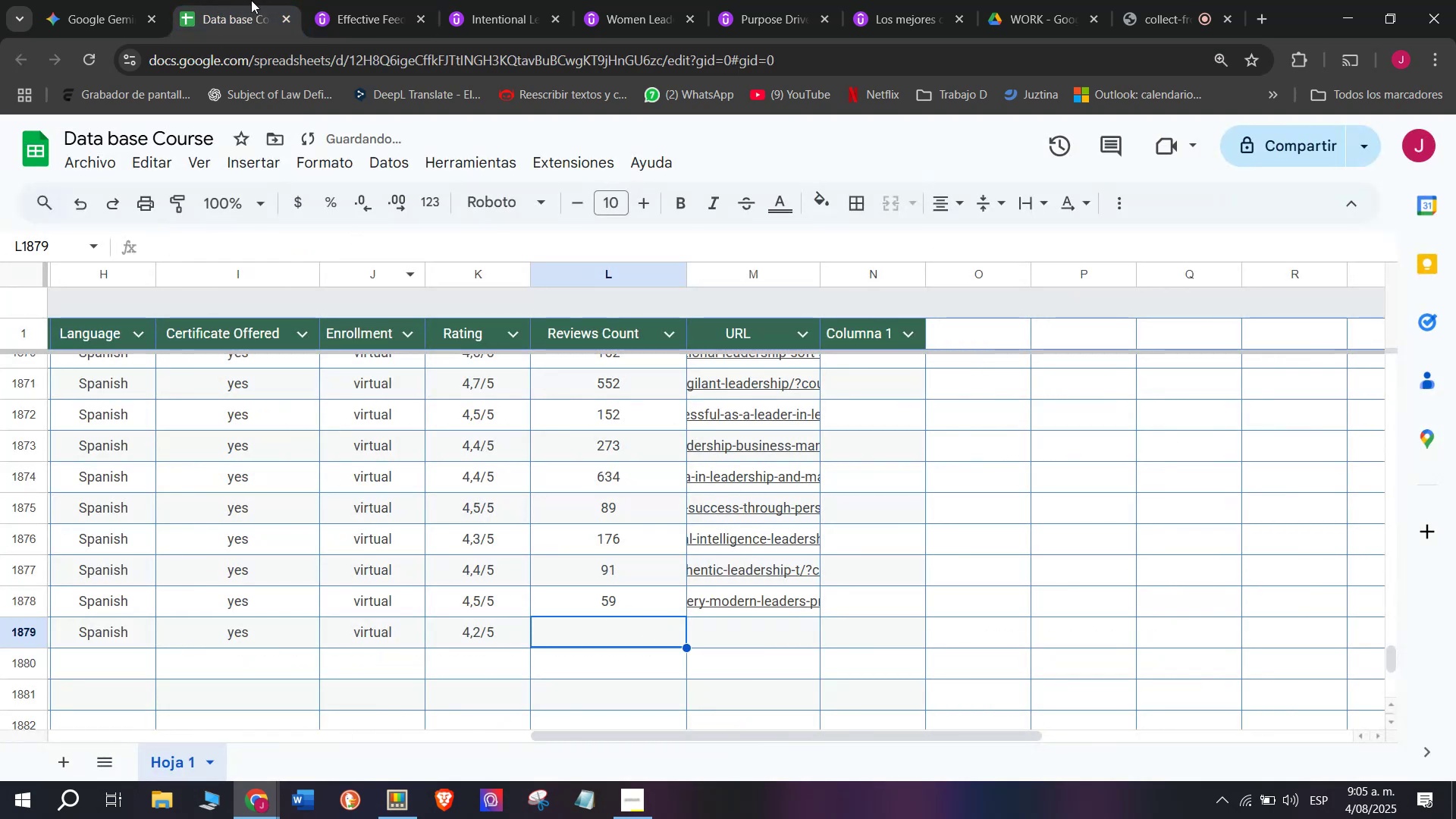 
left_click([355, 0])
 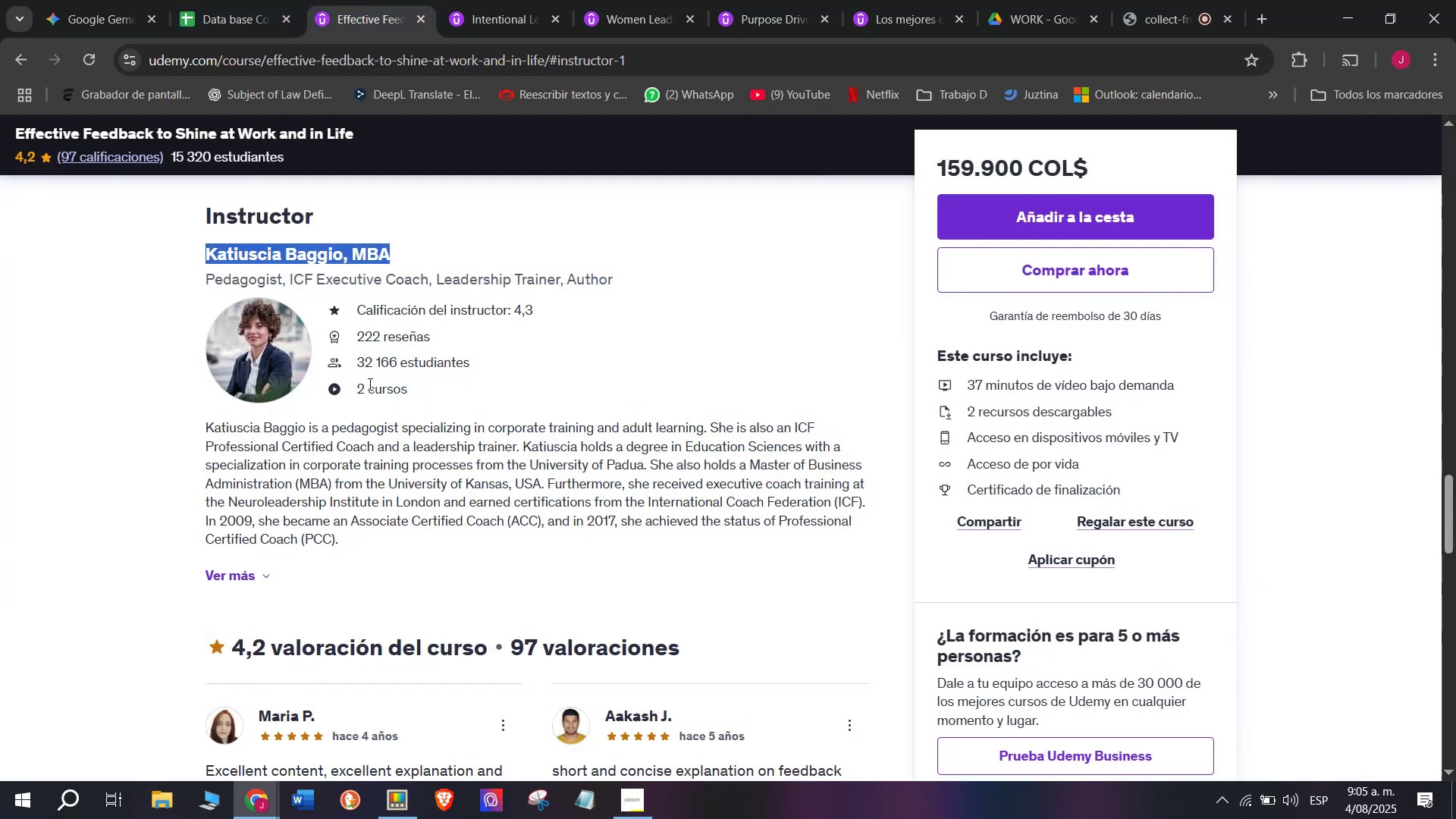 
scroll: coordinate [407, 650], scroll_direction: up, amount: 11.0
 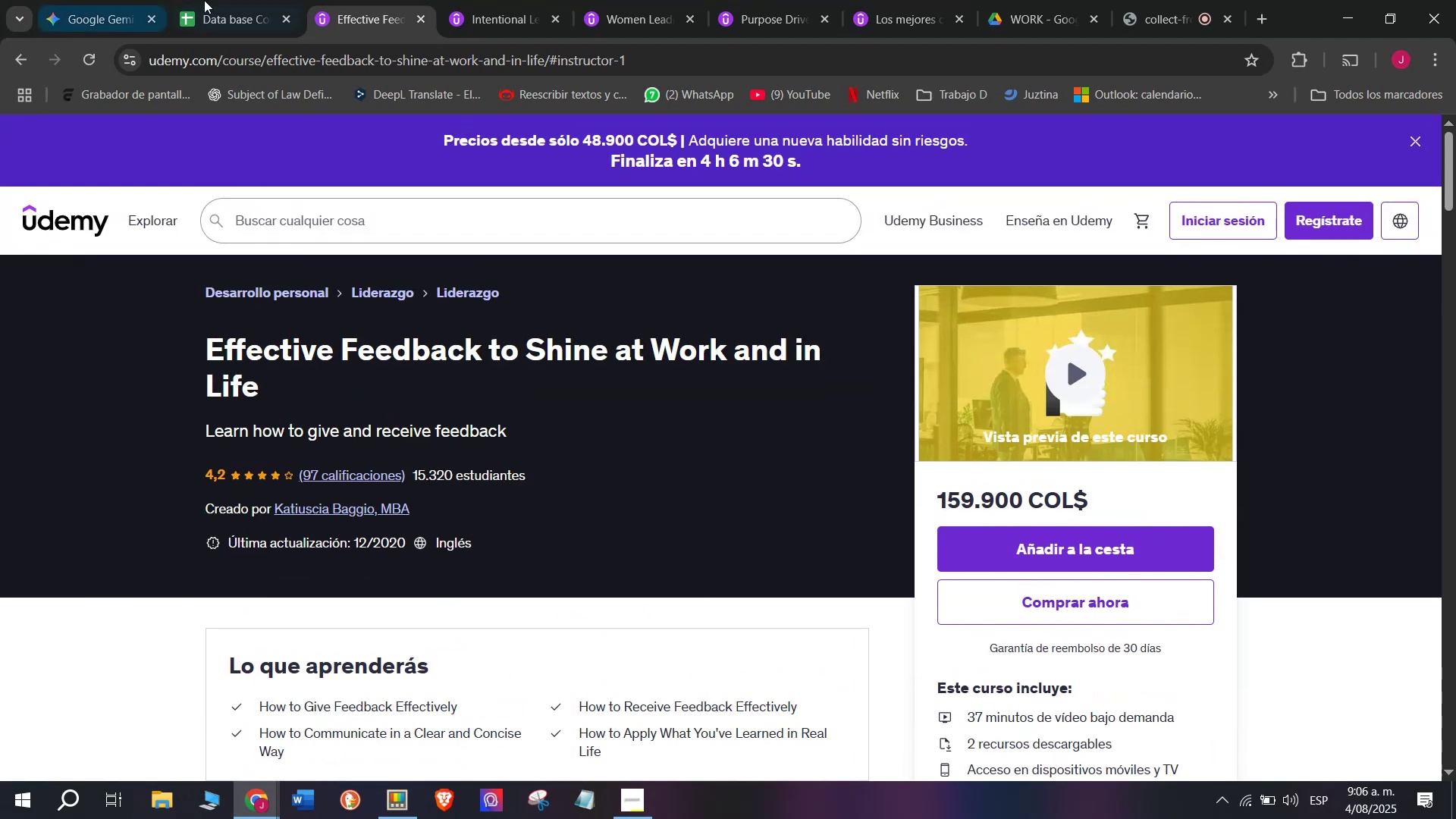 
left_click([227, 0])
 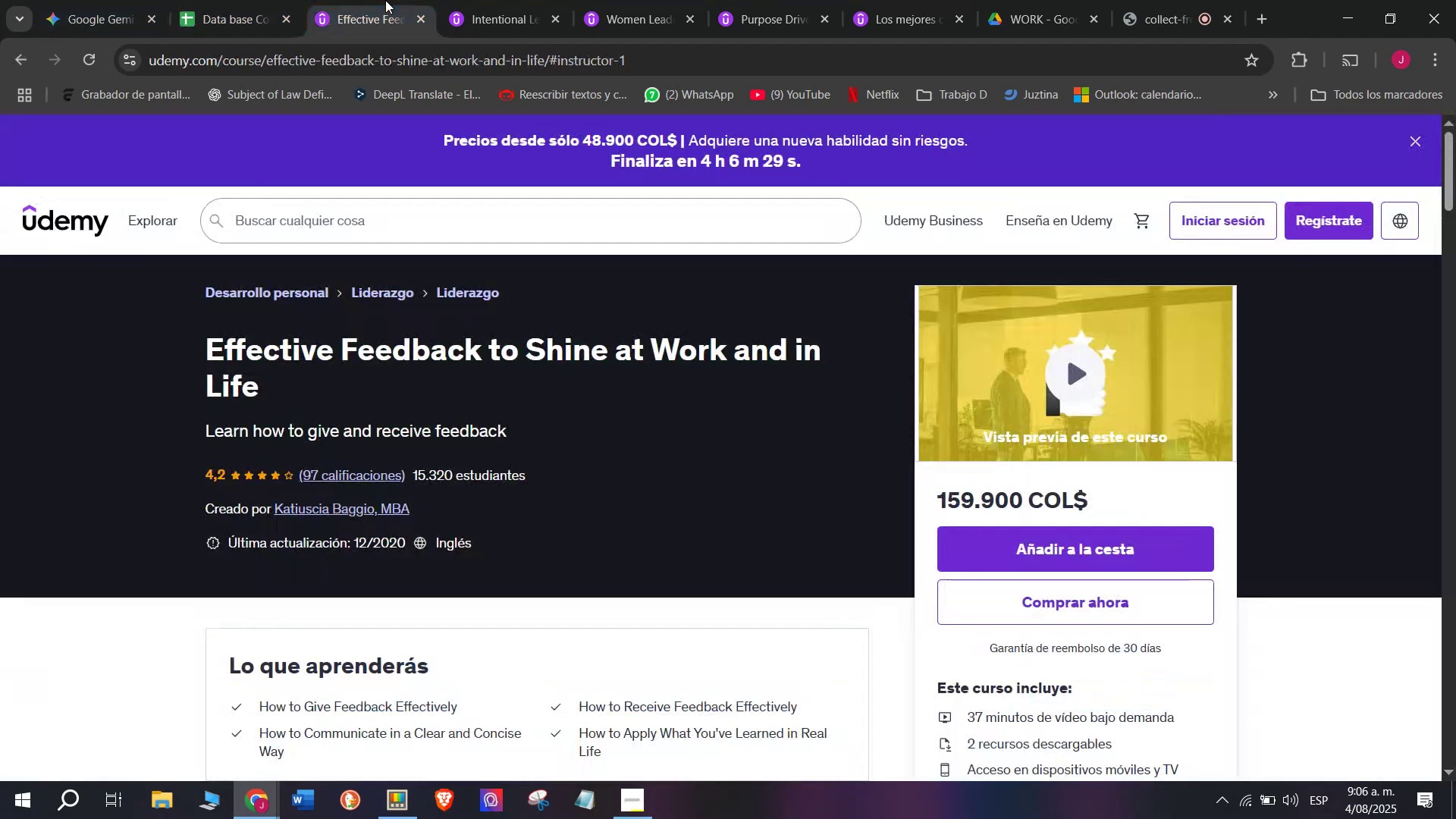 
scroll: coordinate [417, 573], scroll_direction: down, amount: 1.0
 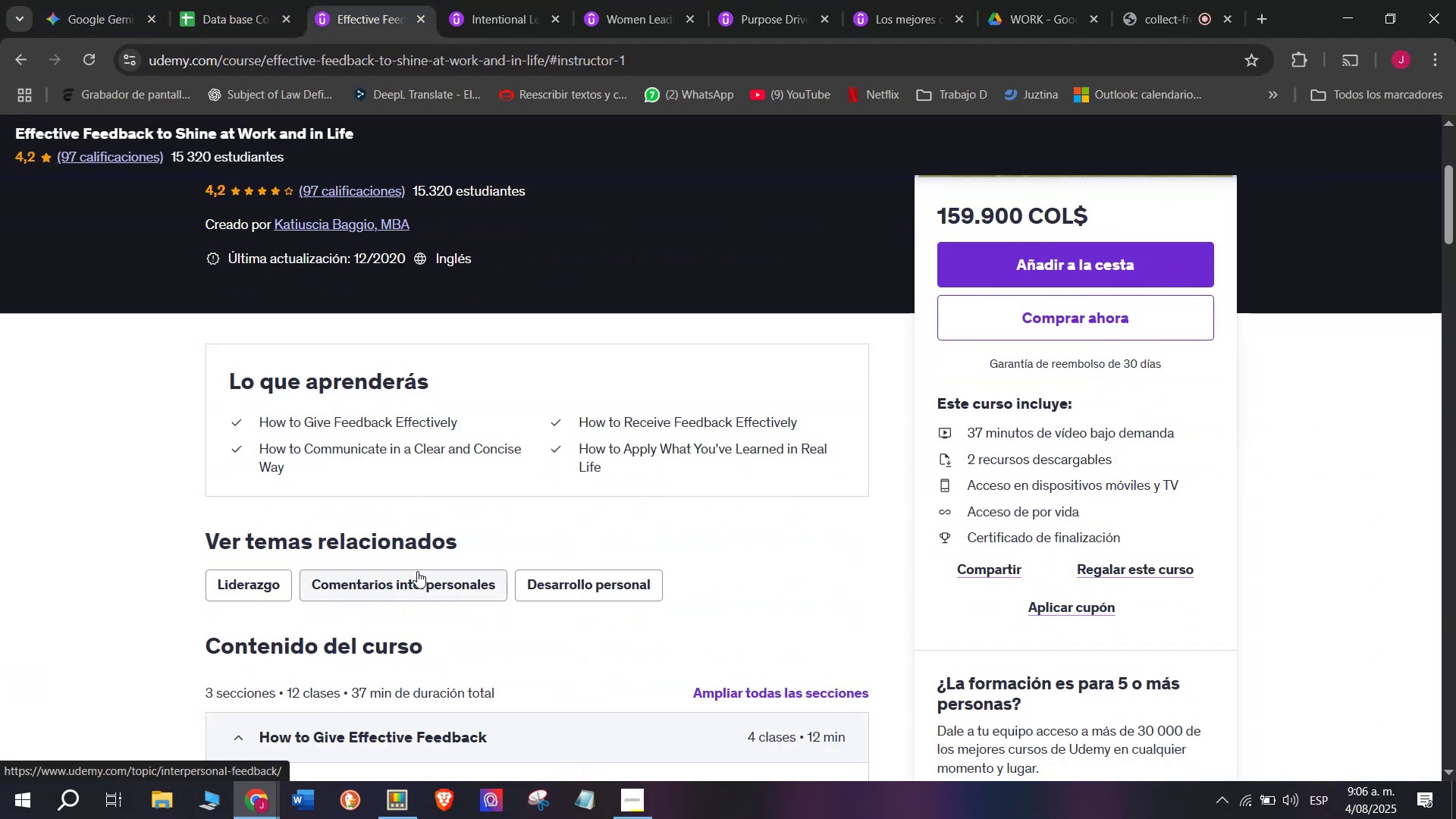 
scroll: coordinate [417, 571], scroll_direction: up, amount: 1.0
 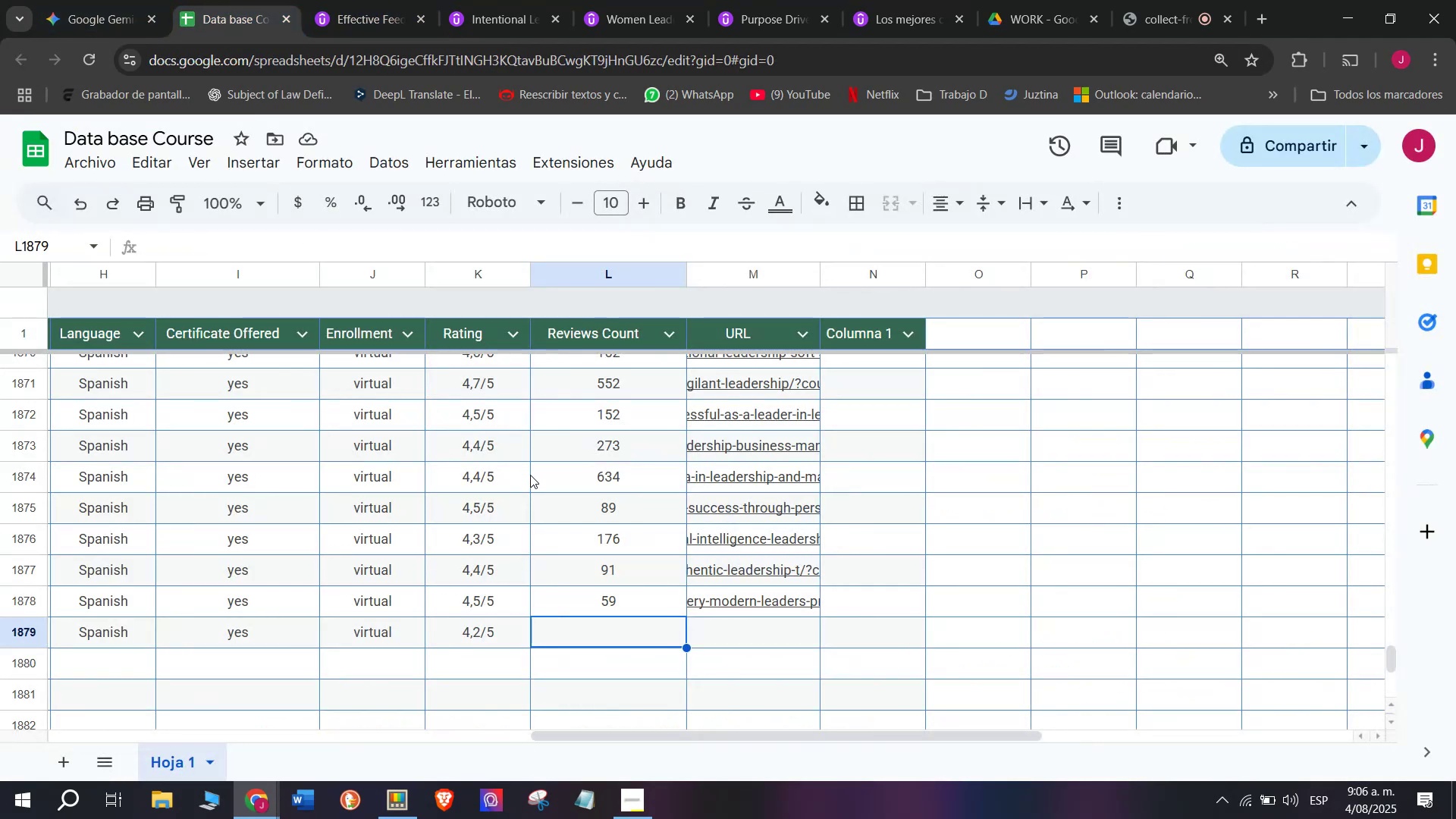 
type(97)
 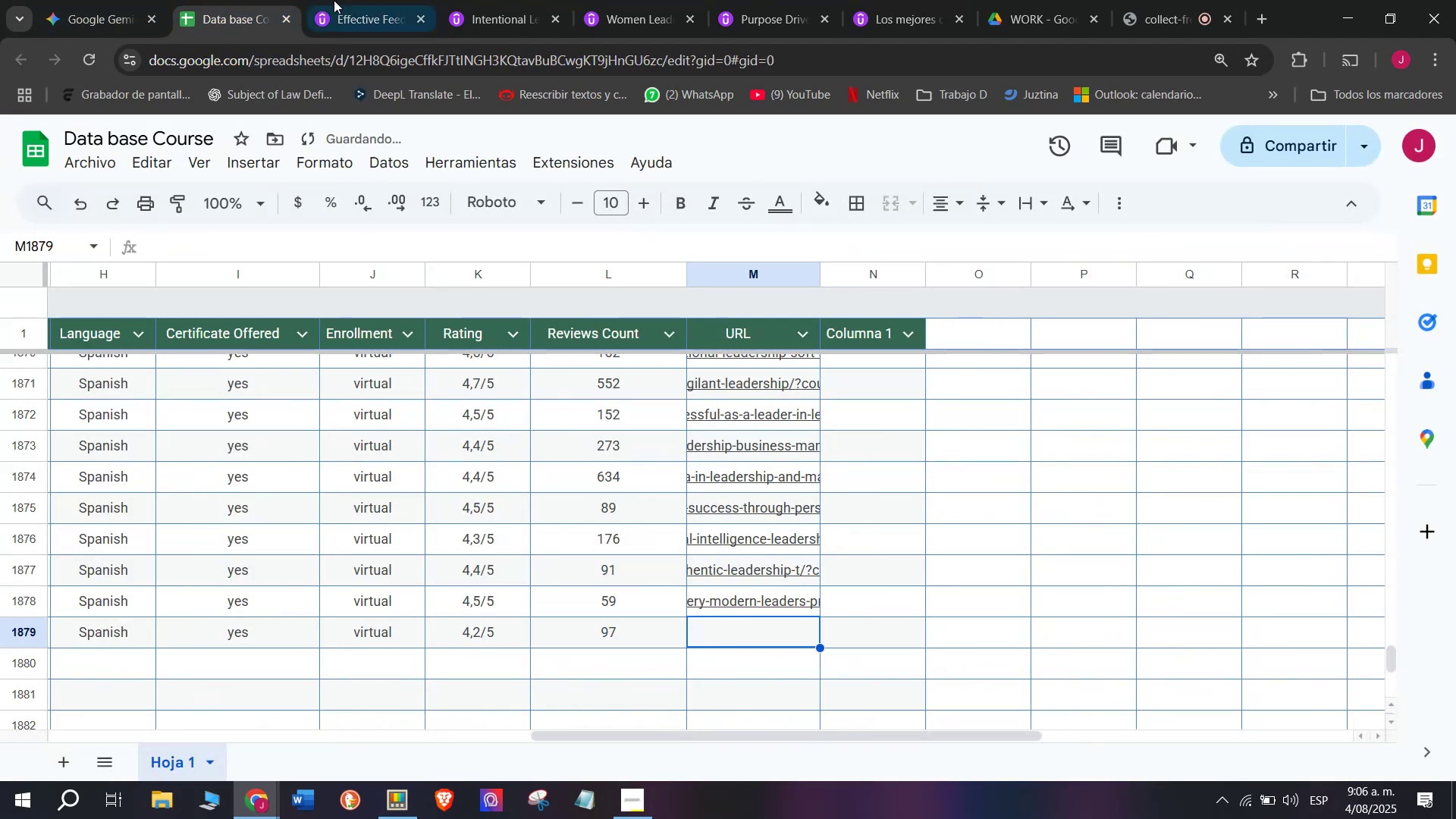 
double_click([387, 57])
 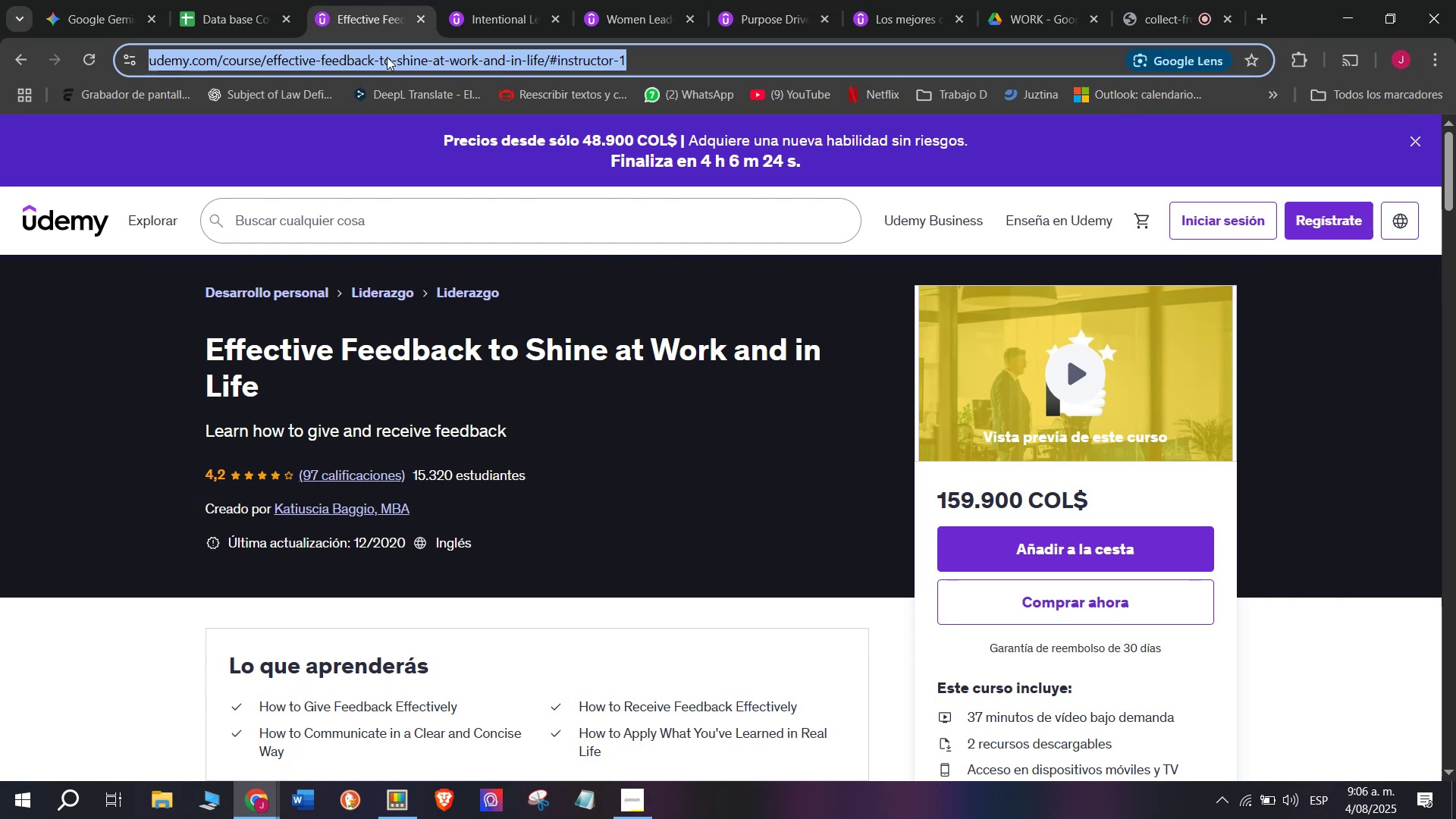 
triple_click([387, 57])
 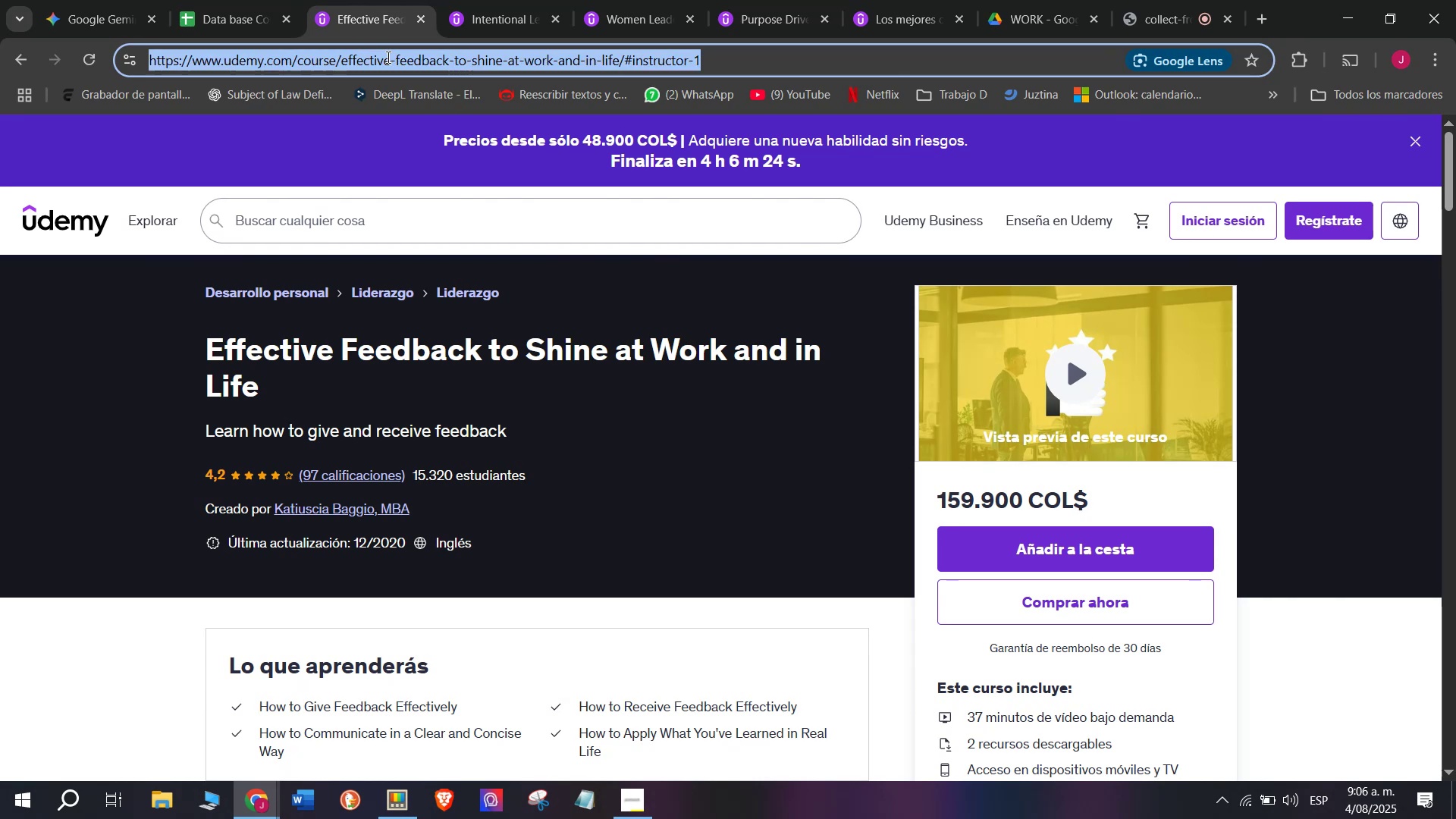 
triple_click([387, 57])
 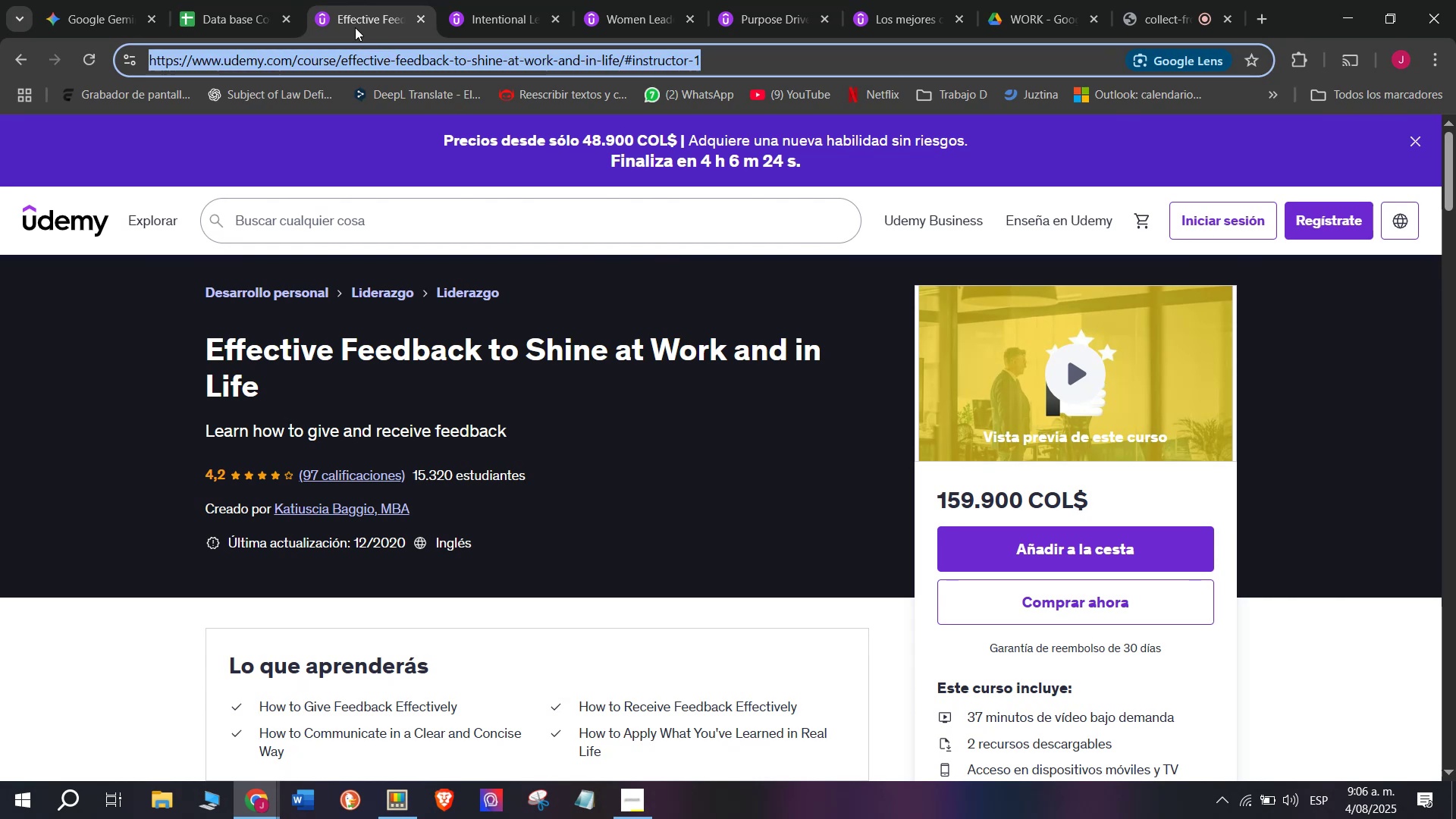 
key(Break)
 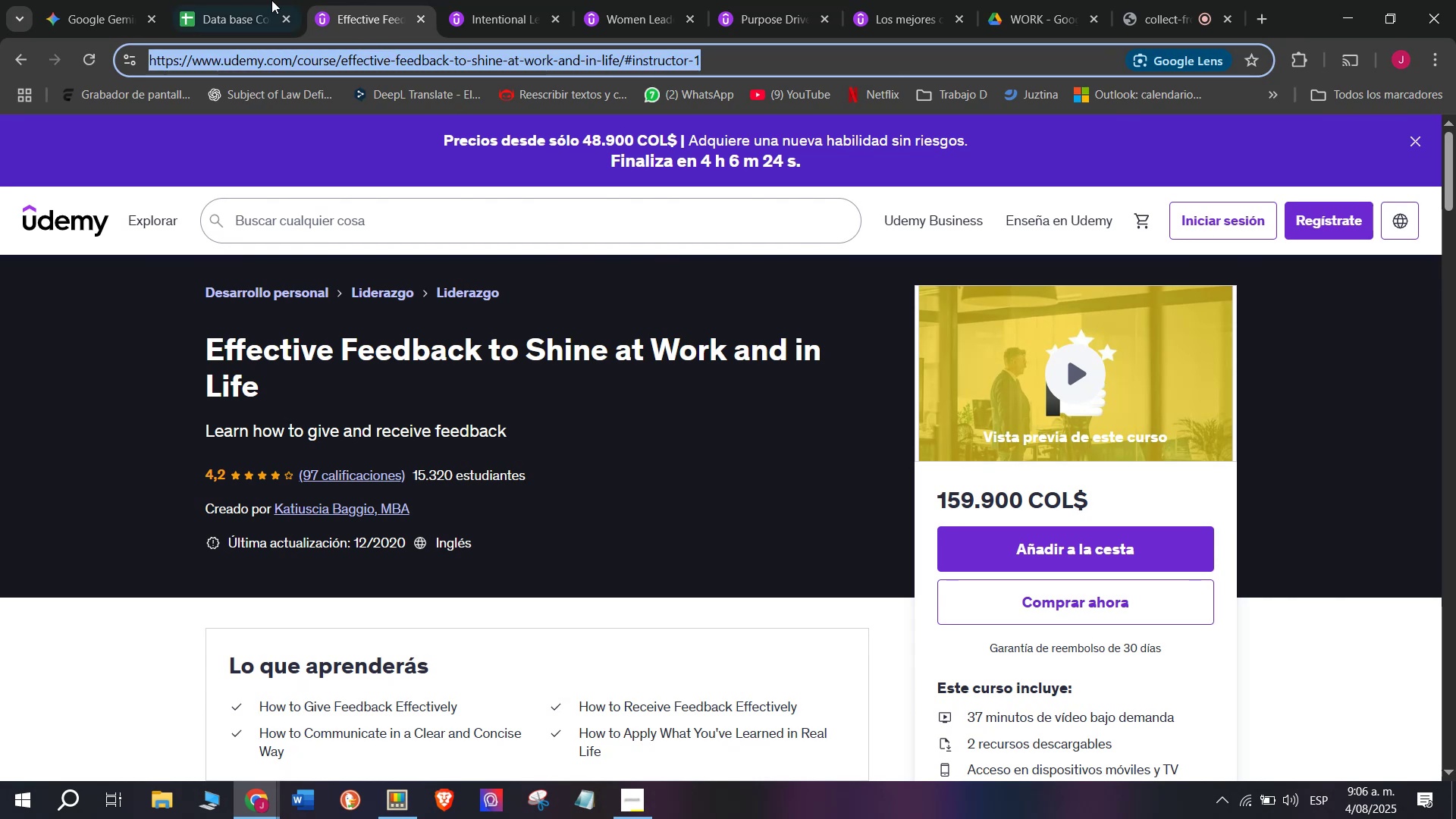 
key(Control+ControlLeft)
 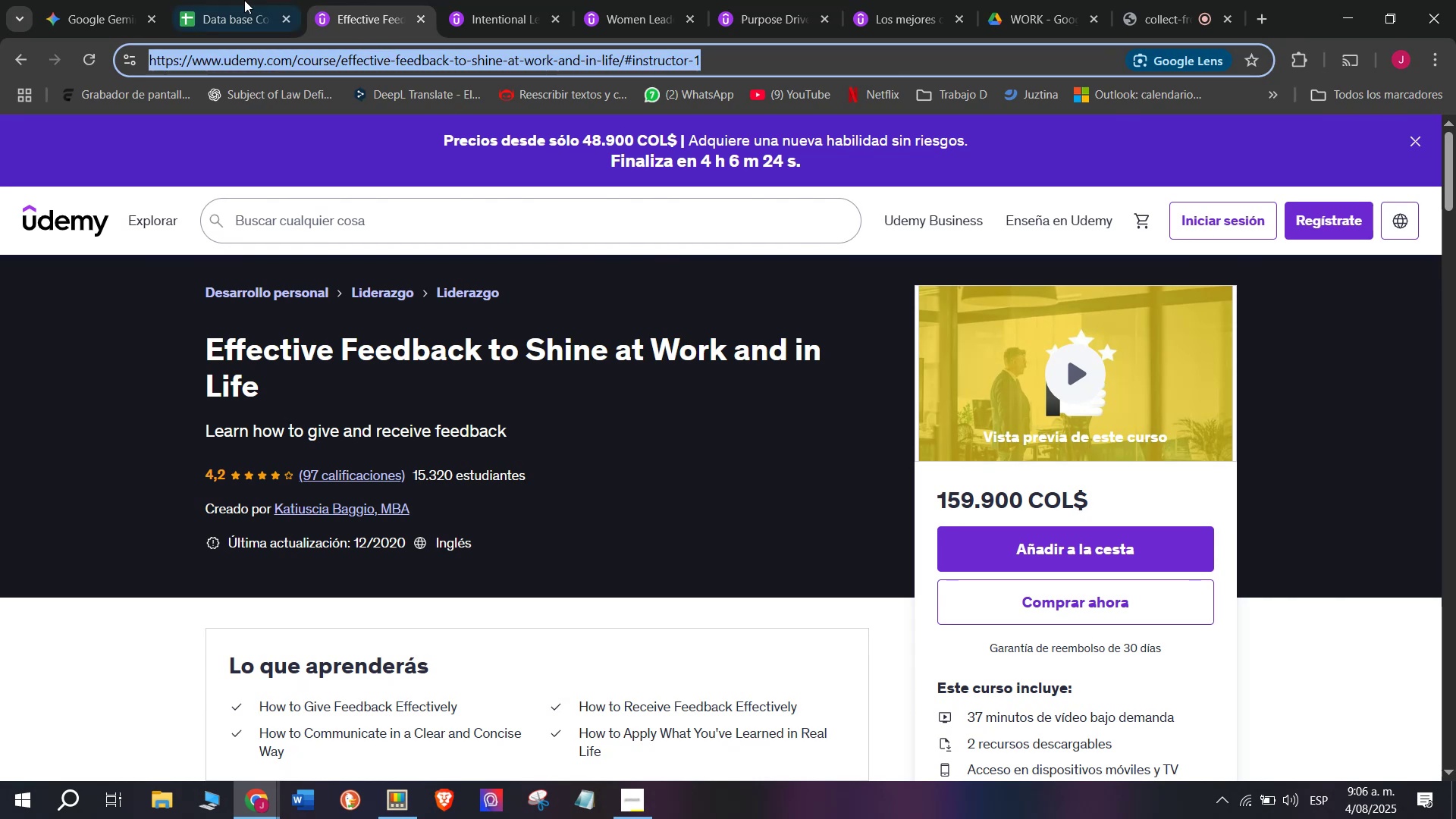 
key(Control+C)
 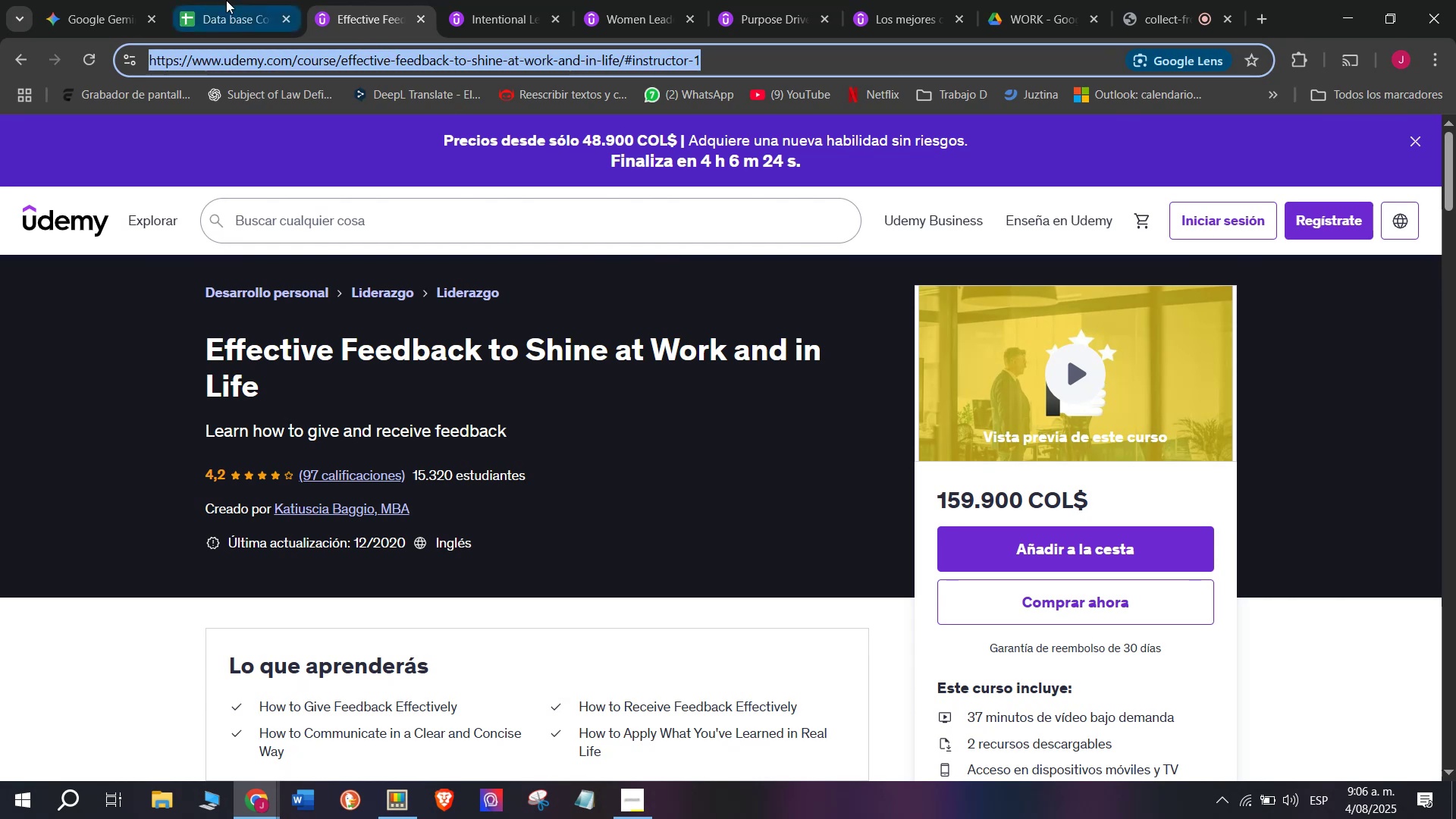 
triple_click([226, 0])
 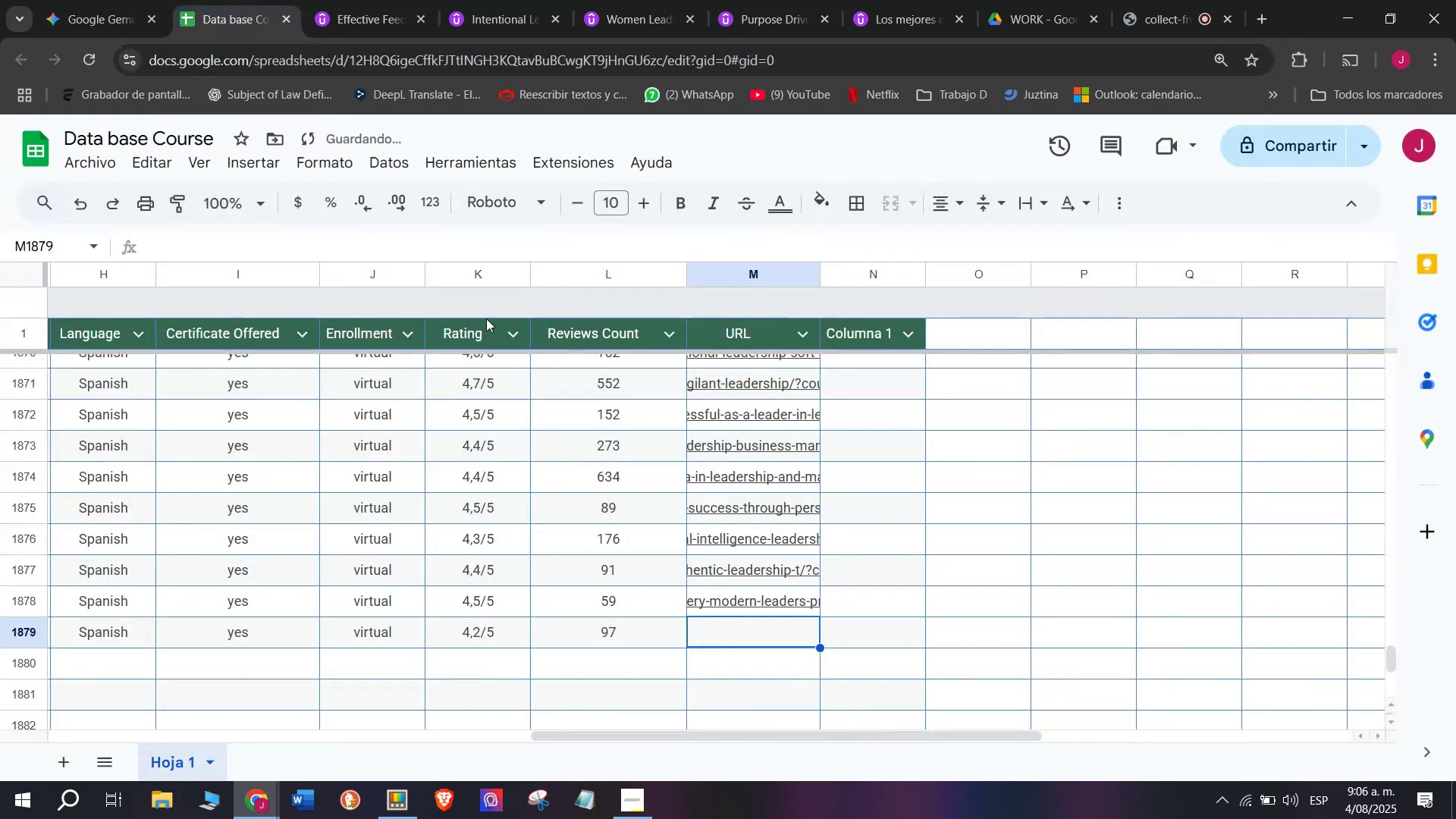 
key(Z)
 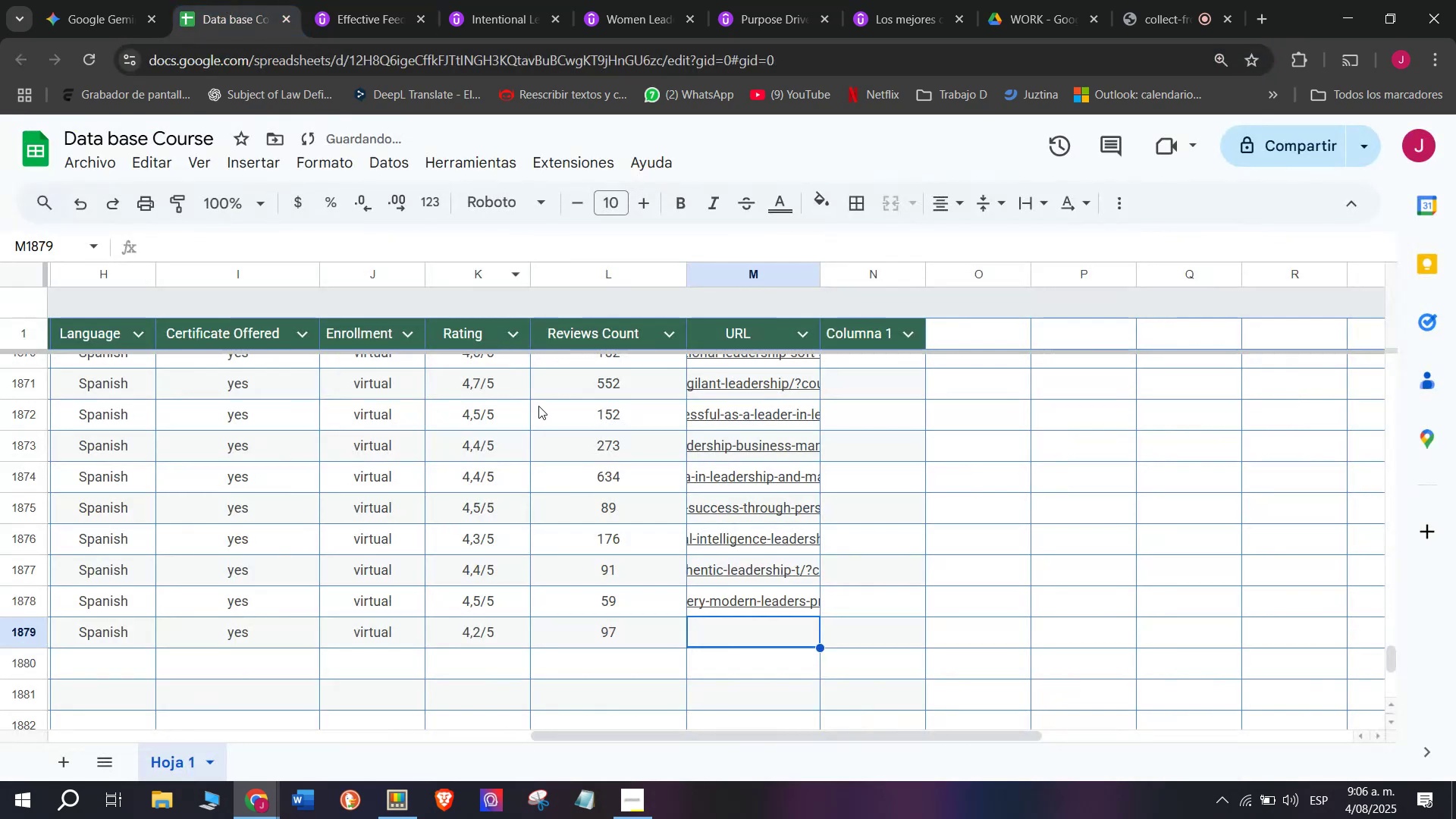 
key(Control+V)
 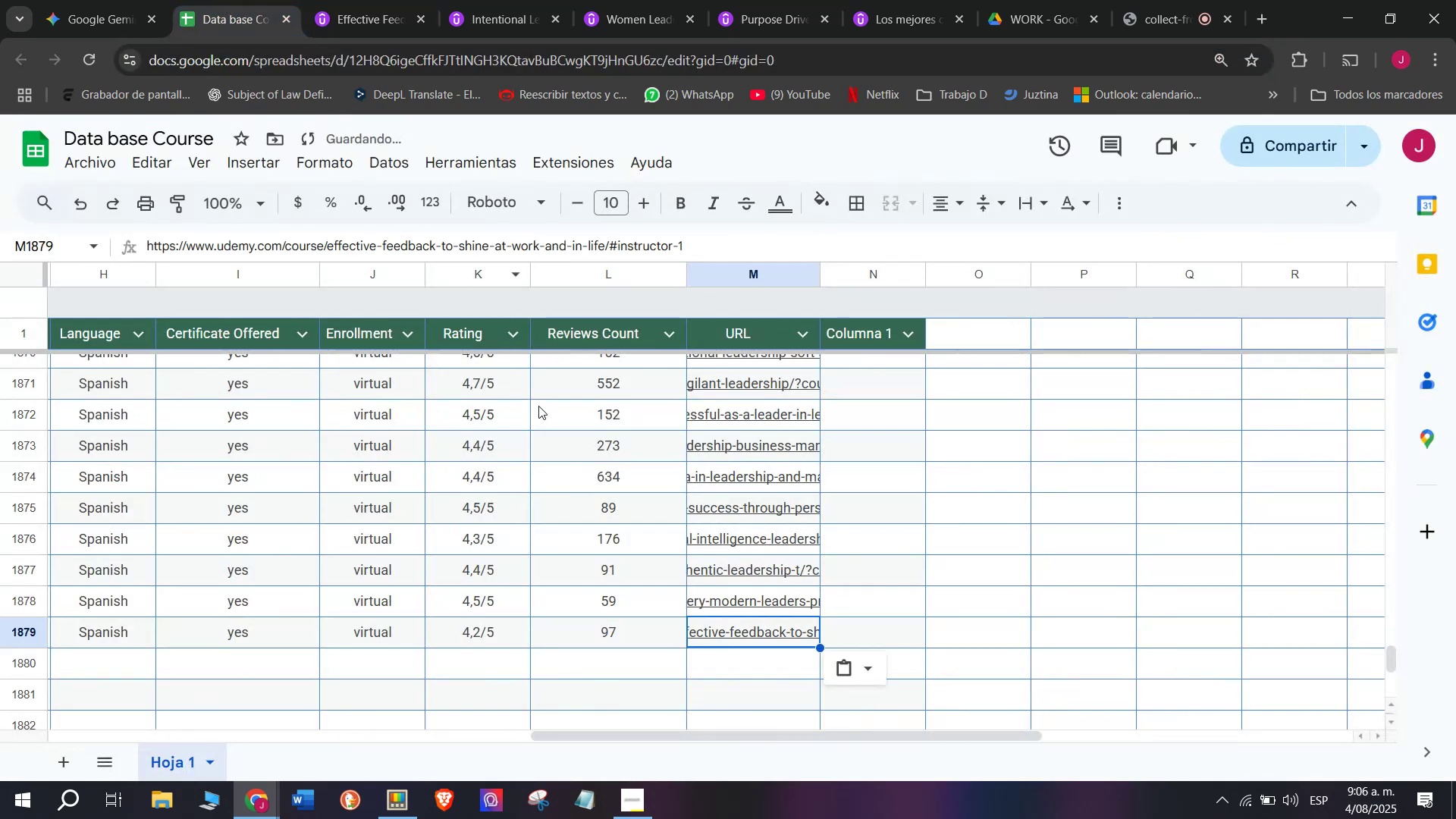 
key(Control+ControlLeft)
 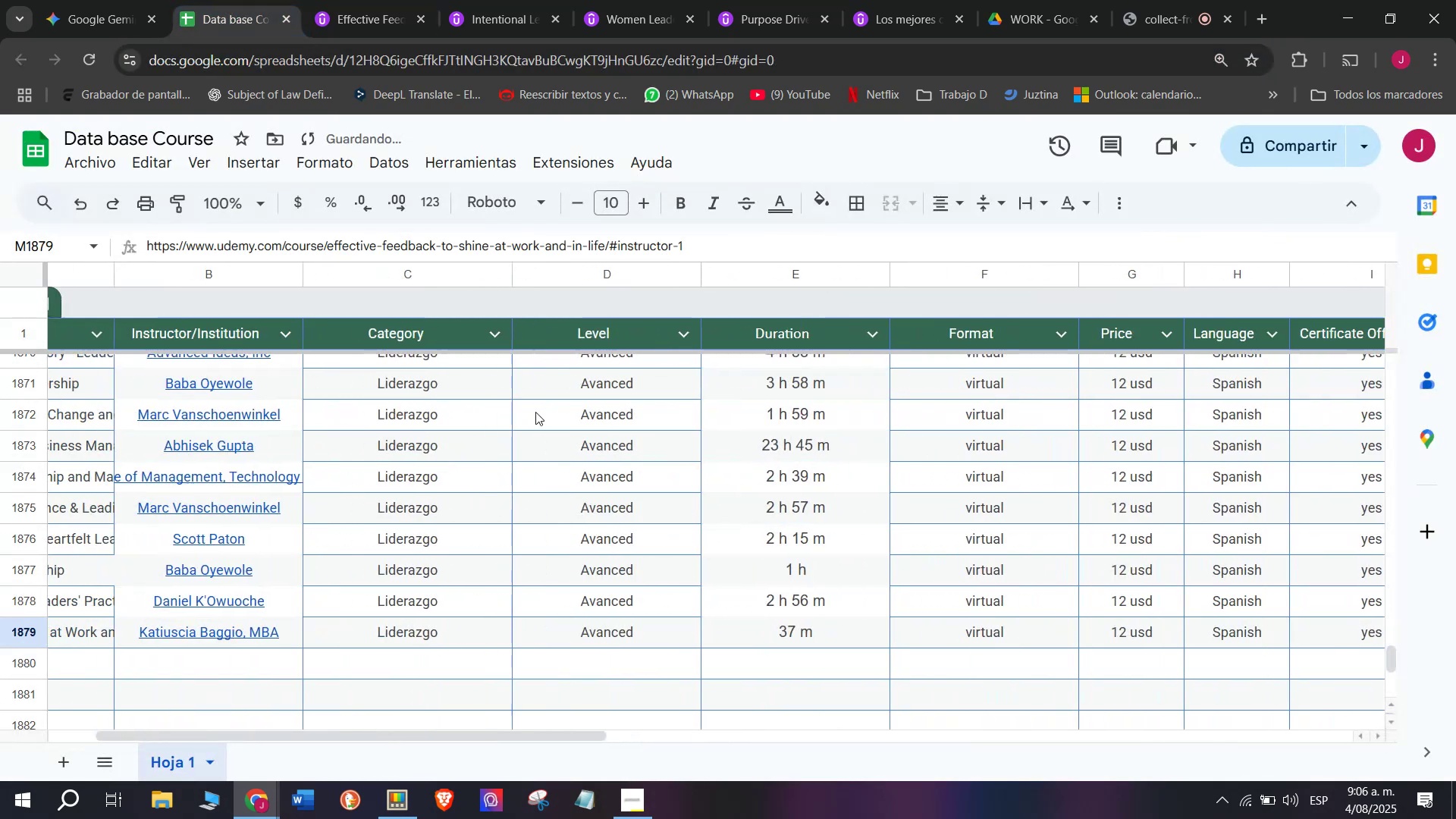 
scroll: coordinate [200, 585], scroll_direction: up, amount: 7.0
 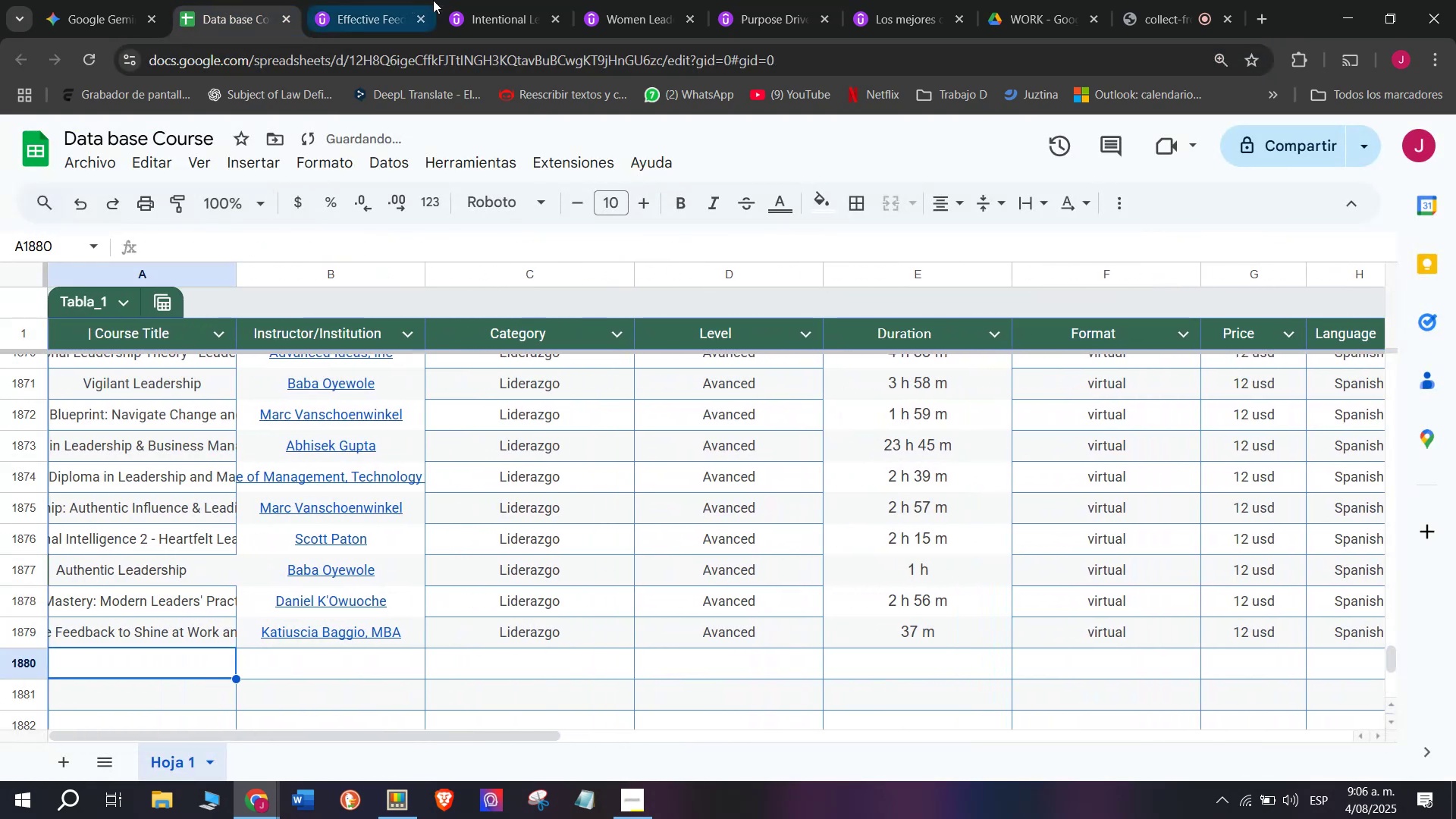 
left_click([211, 676])
 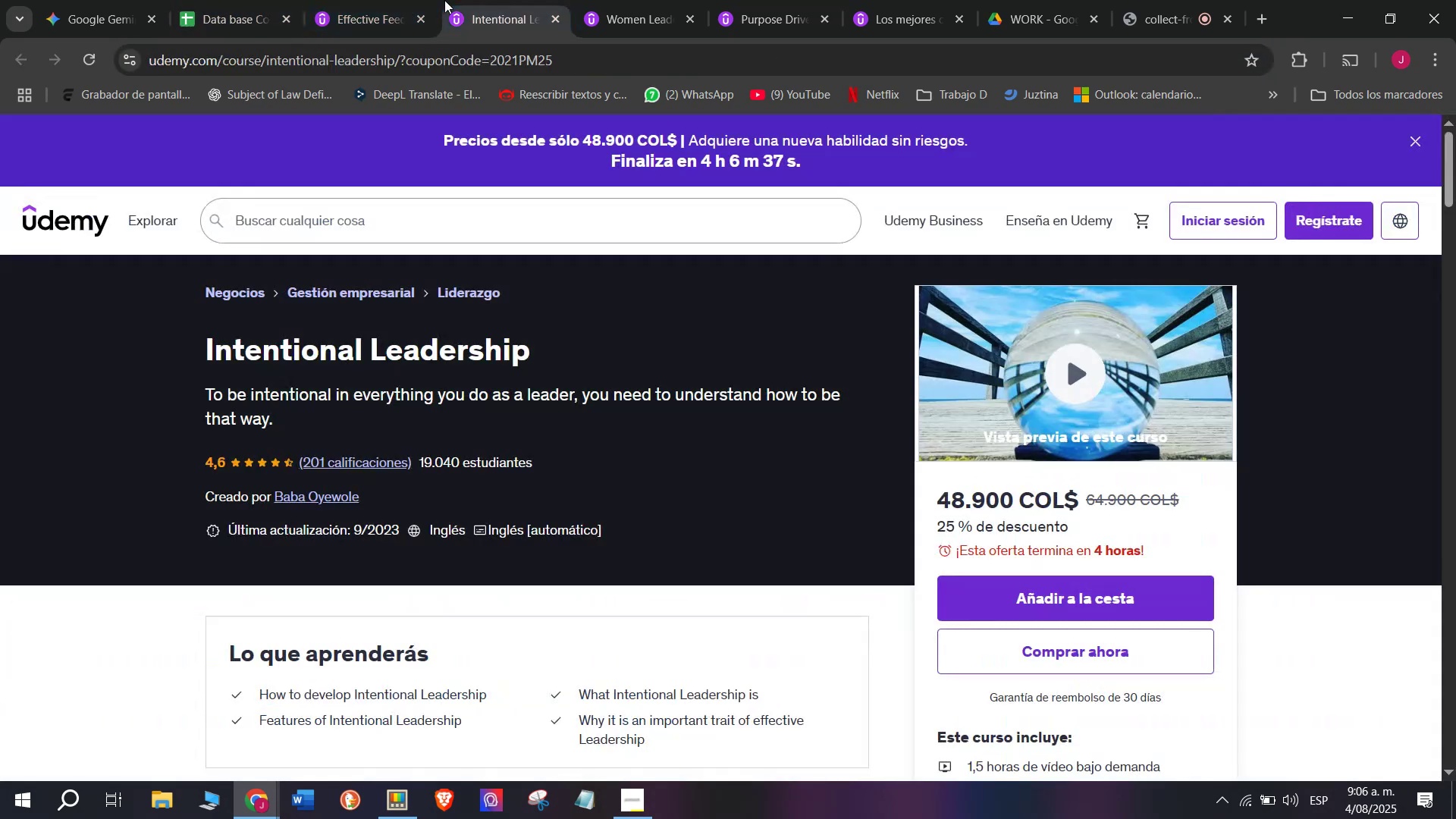 
double_click([407, 0])
 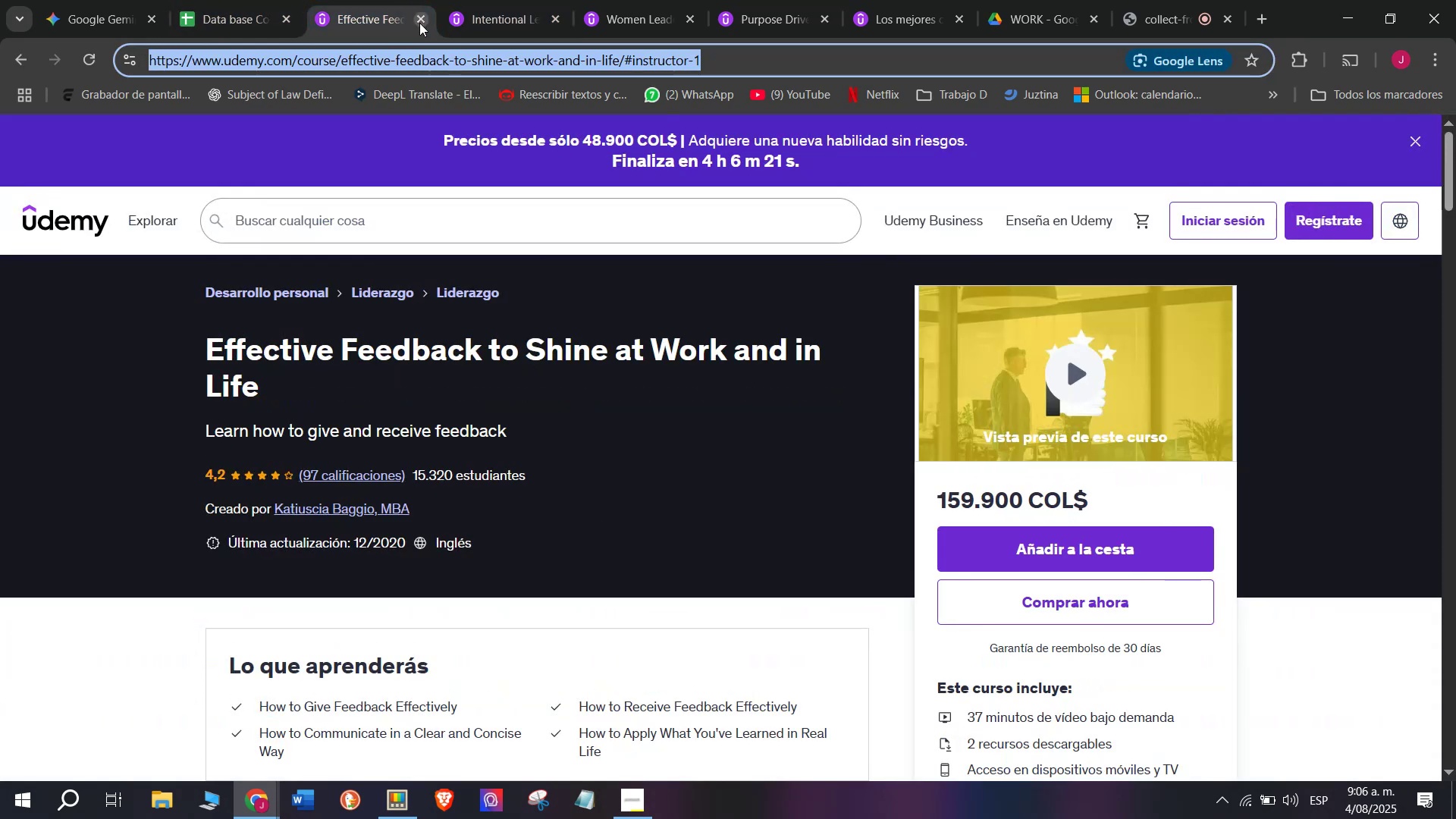 
triple_click([419, 23])
 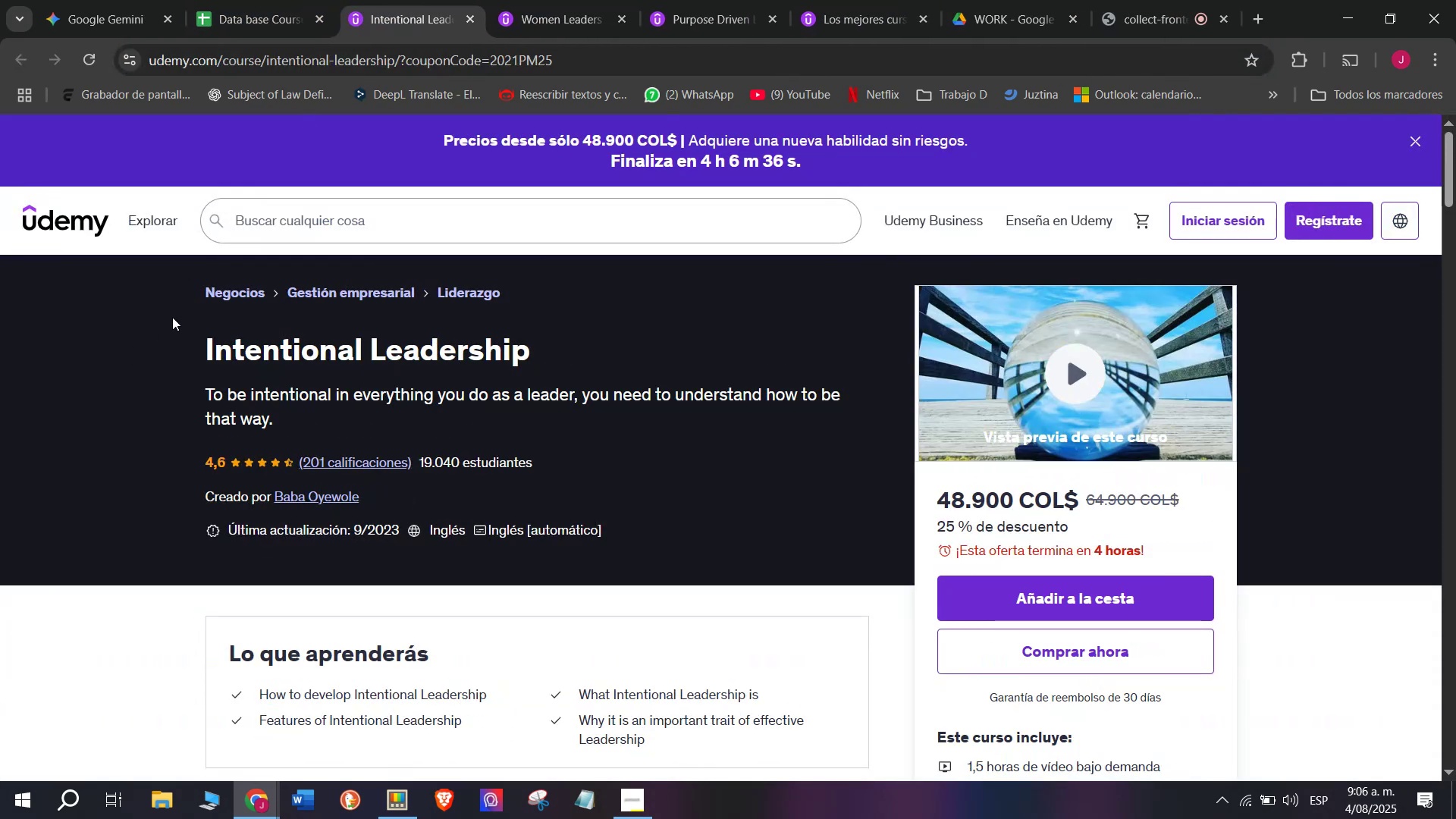 
left_click_drag(start_coordinate=[180, 338], to_coordinate=[543, 350])
 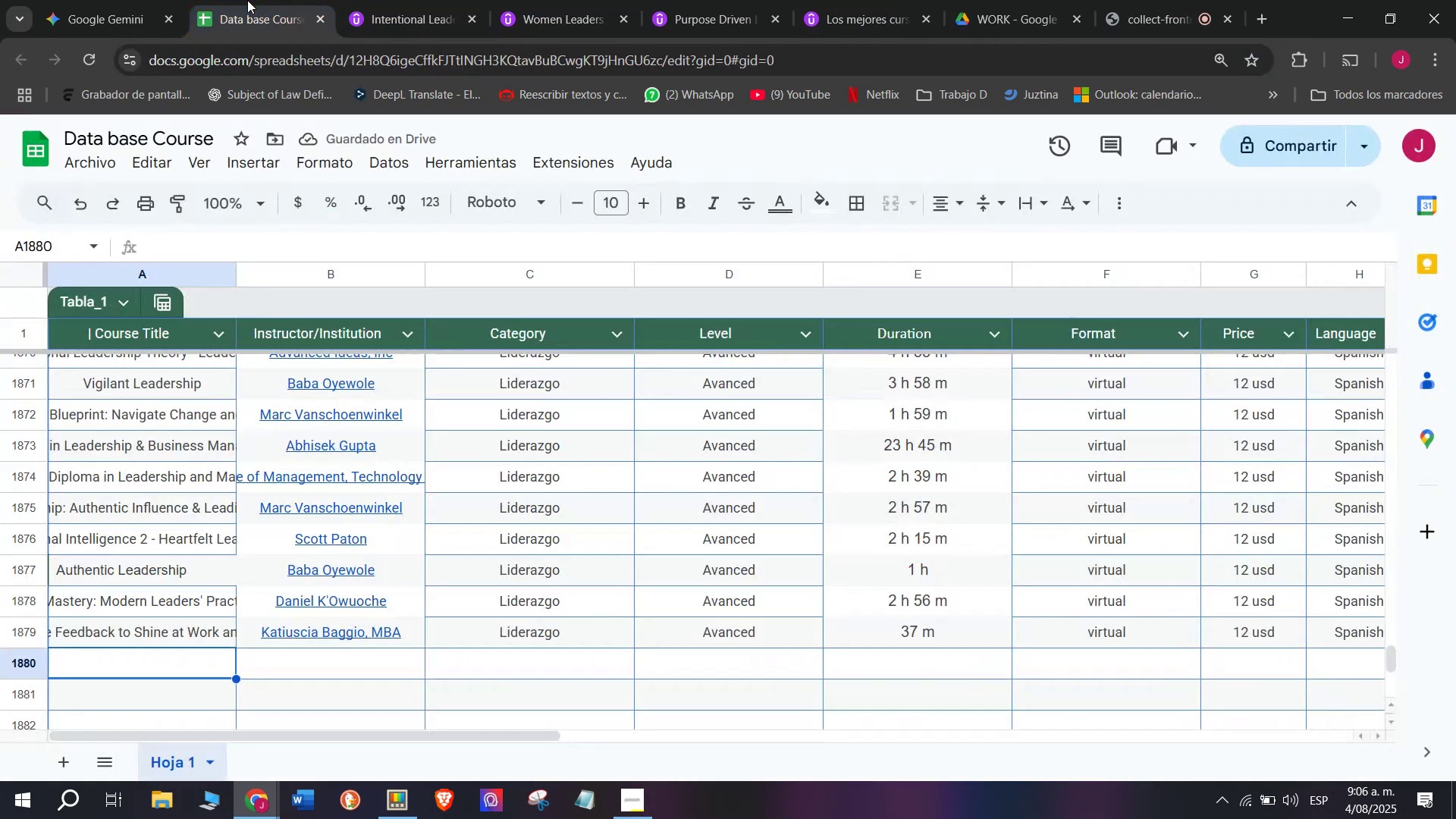 
key(Break)
 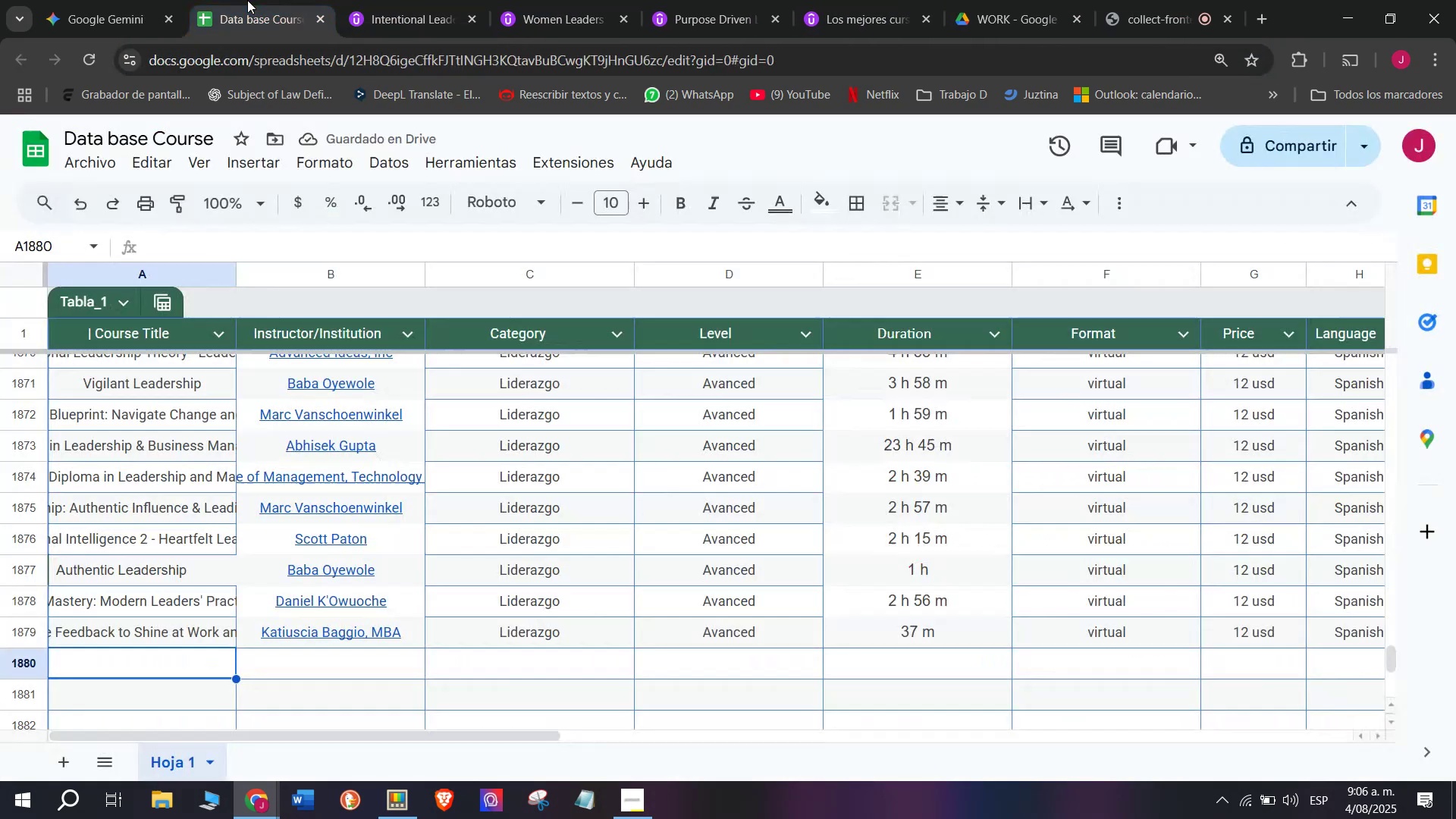 
key(Control+ControlLeft)
 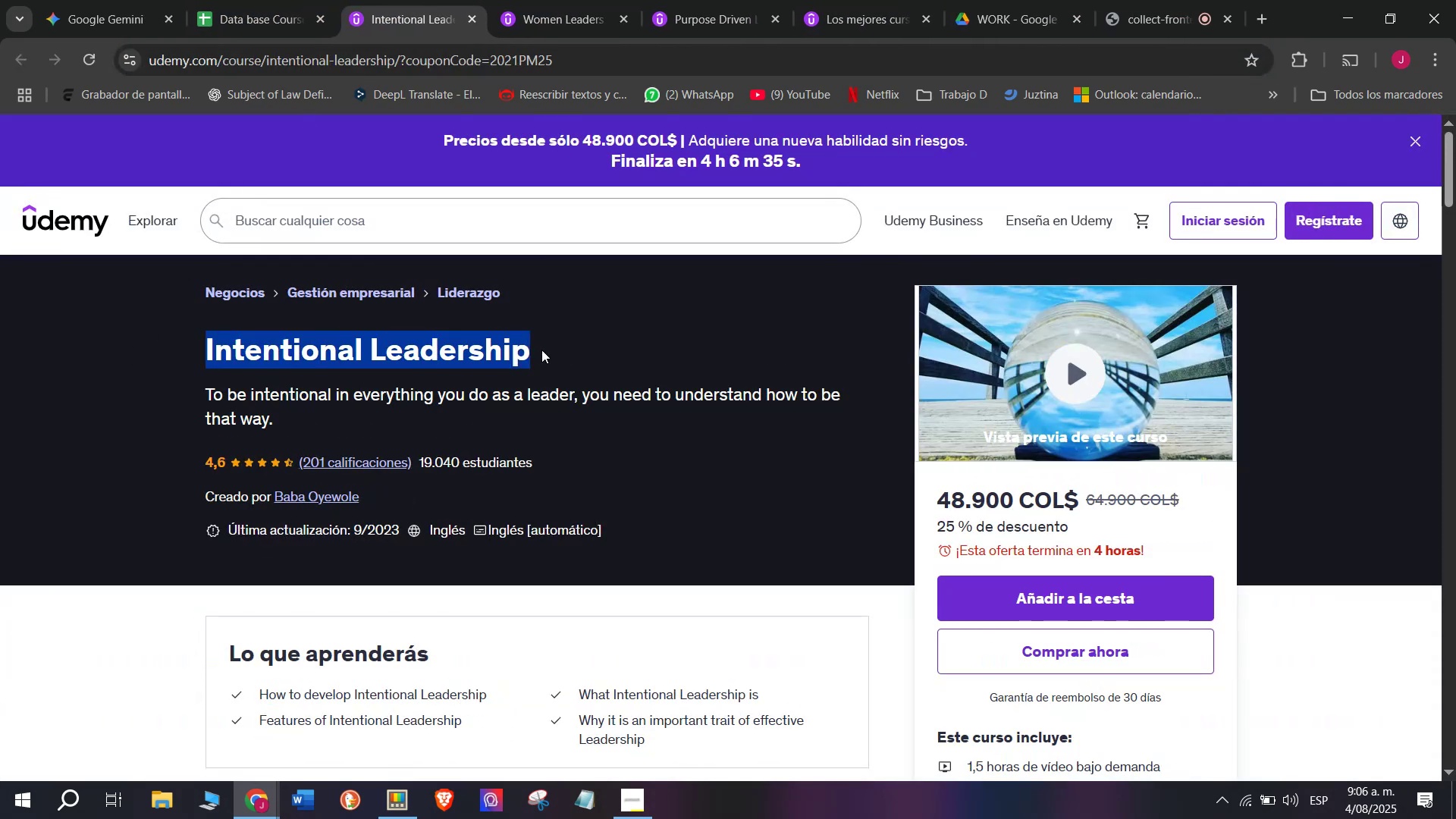 
key(Control+C)
 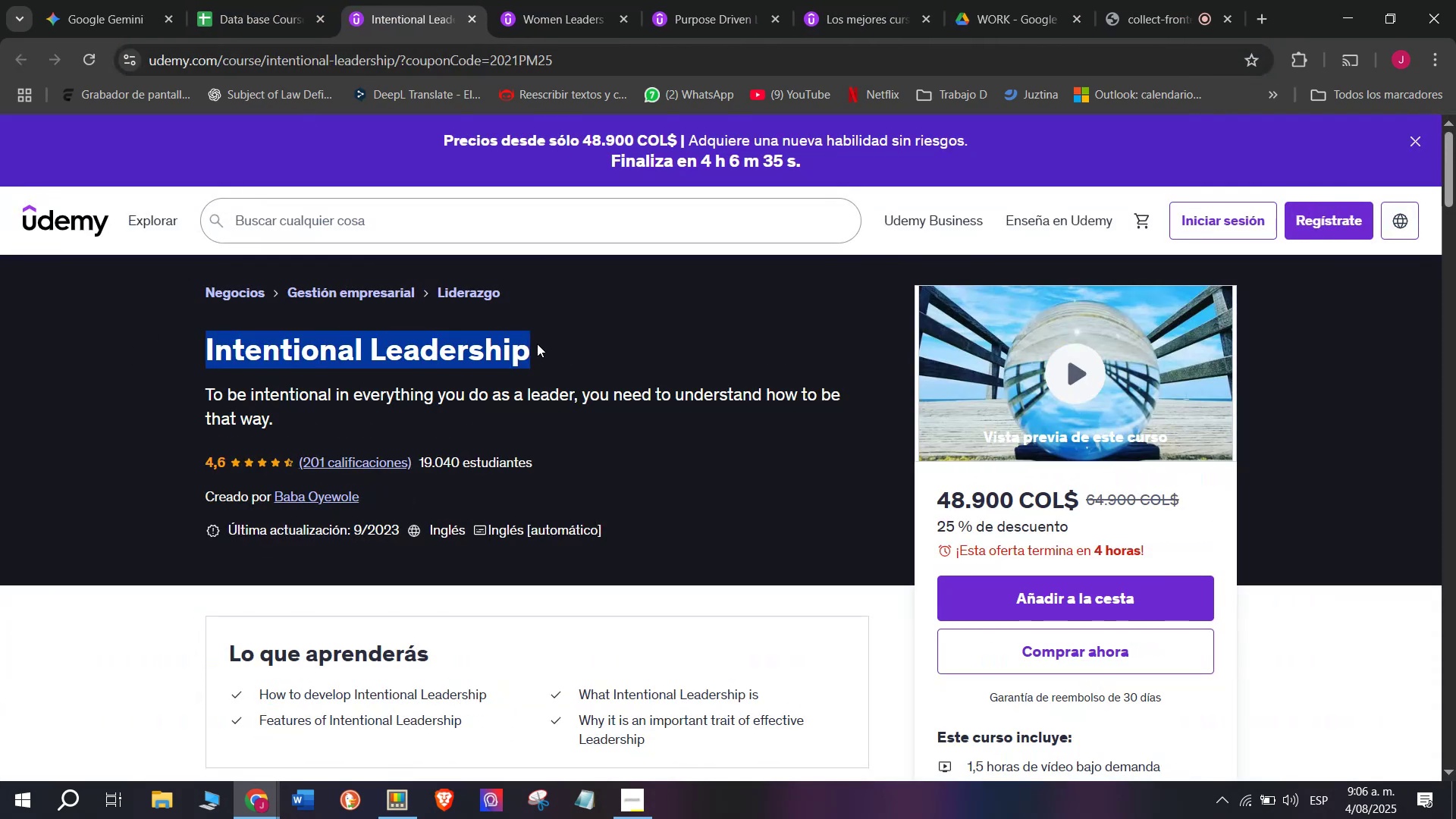 
key(Control+ControlLeft)
 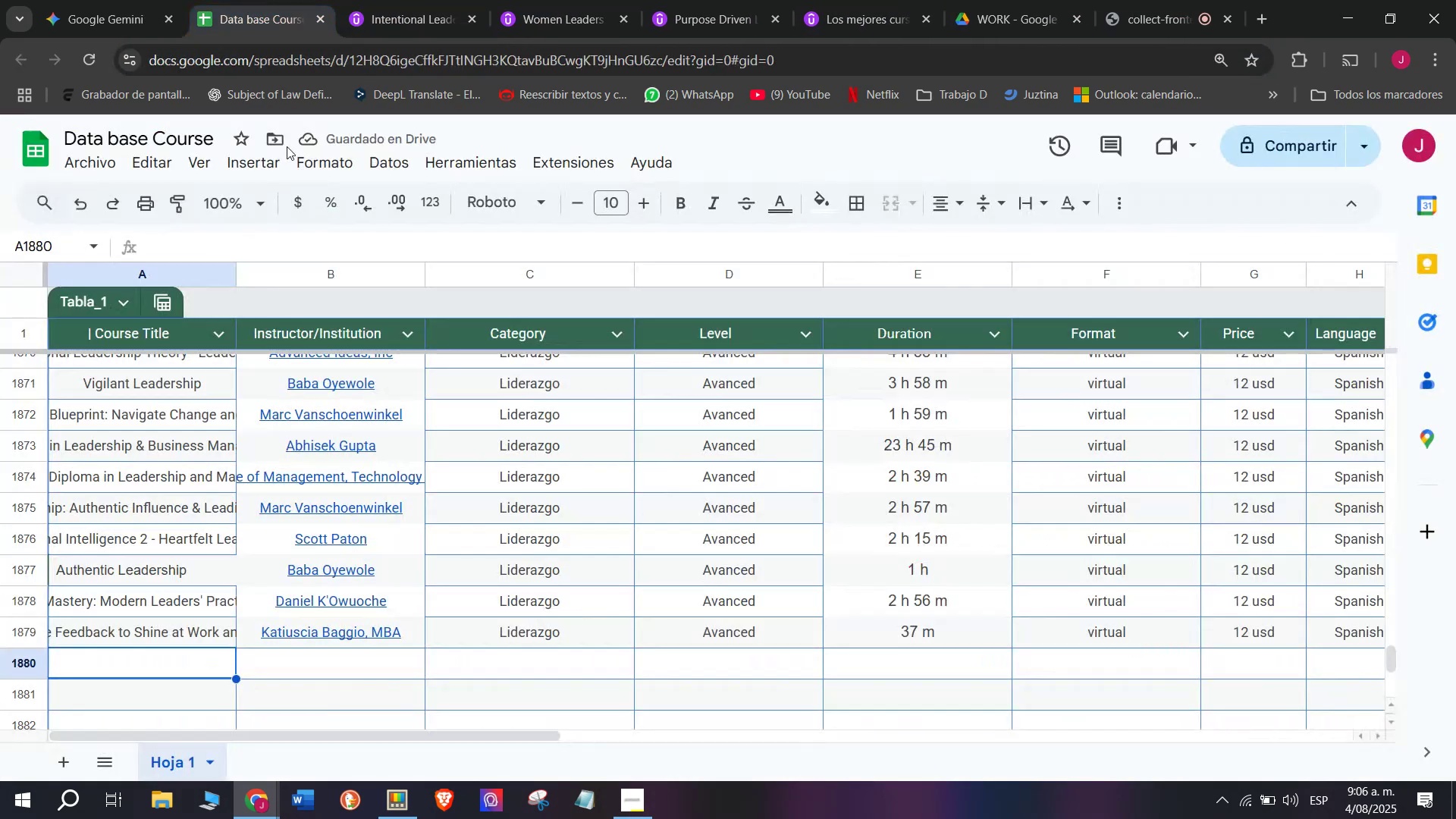 
key(Break)
 